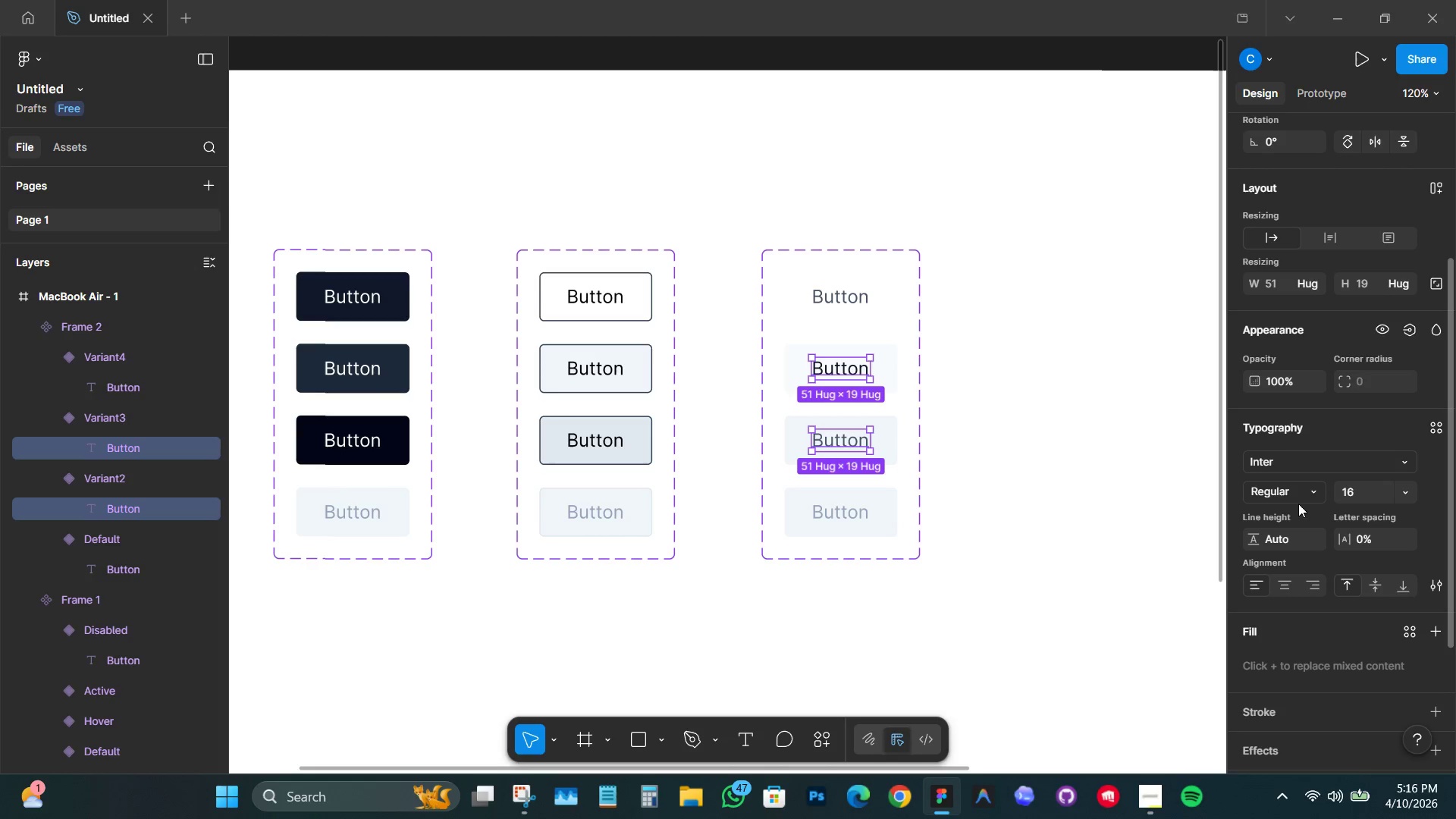 
scroll: coordinate [1304, 570], scroll_direction: down, amount: 2.0
 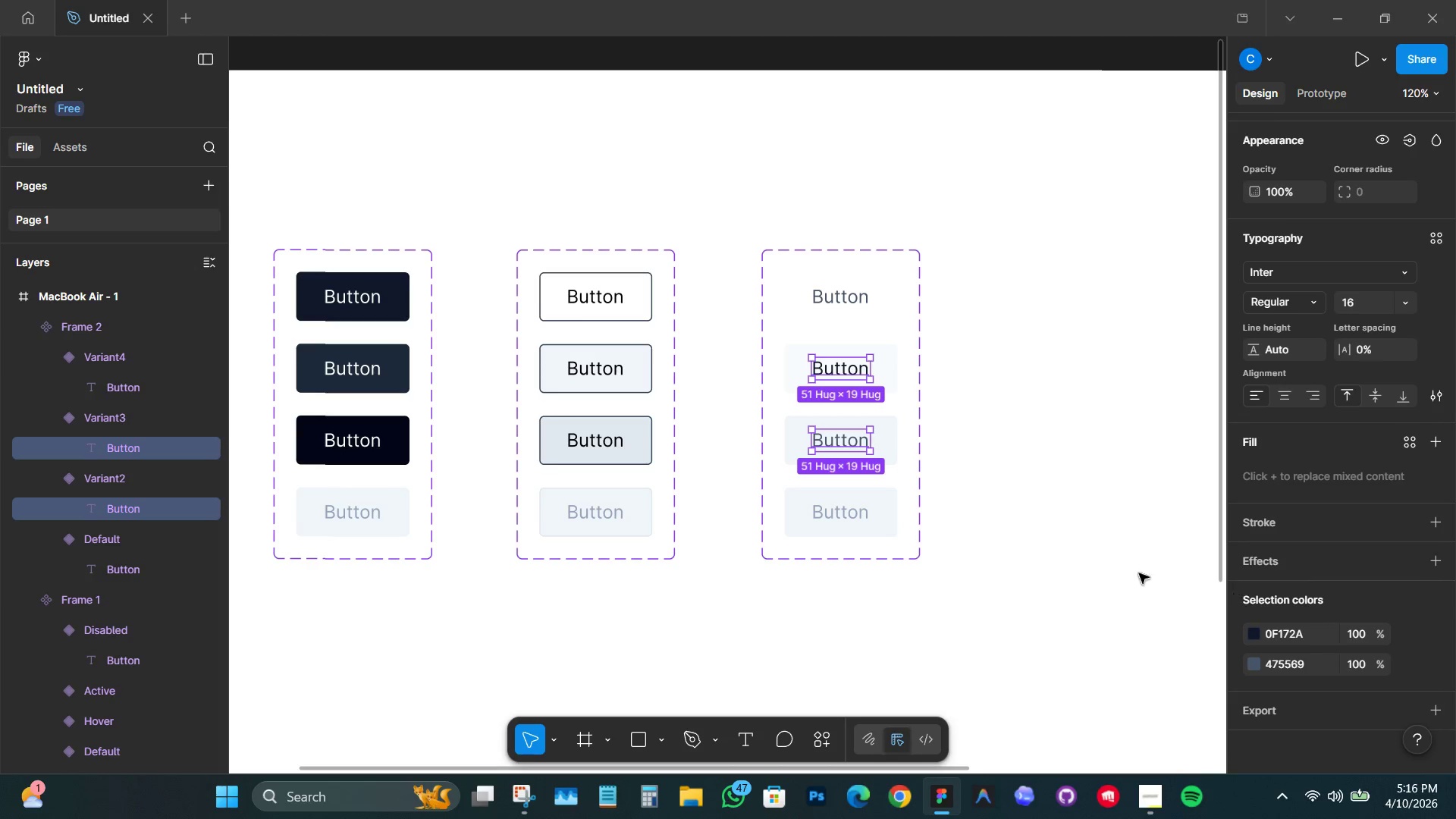 
left_click([1308, 665])
 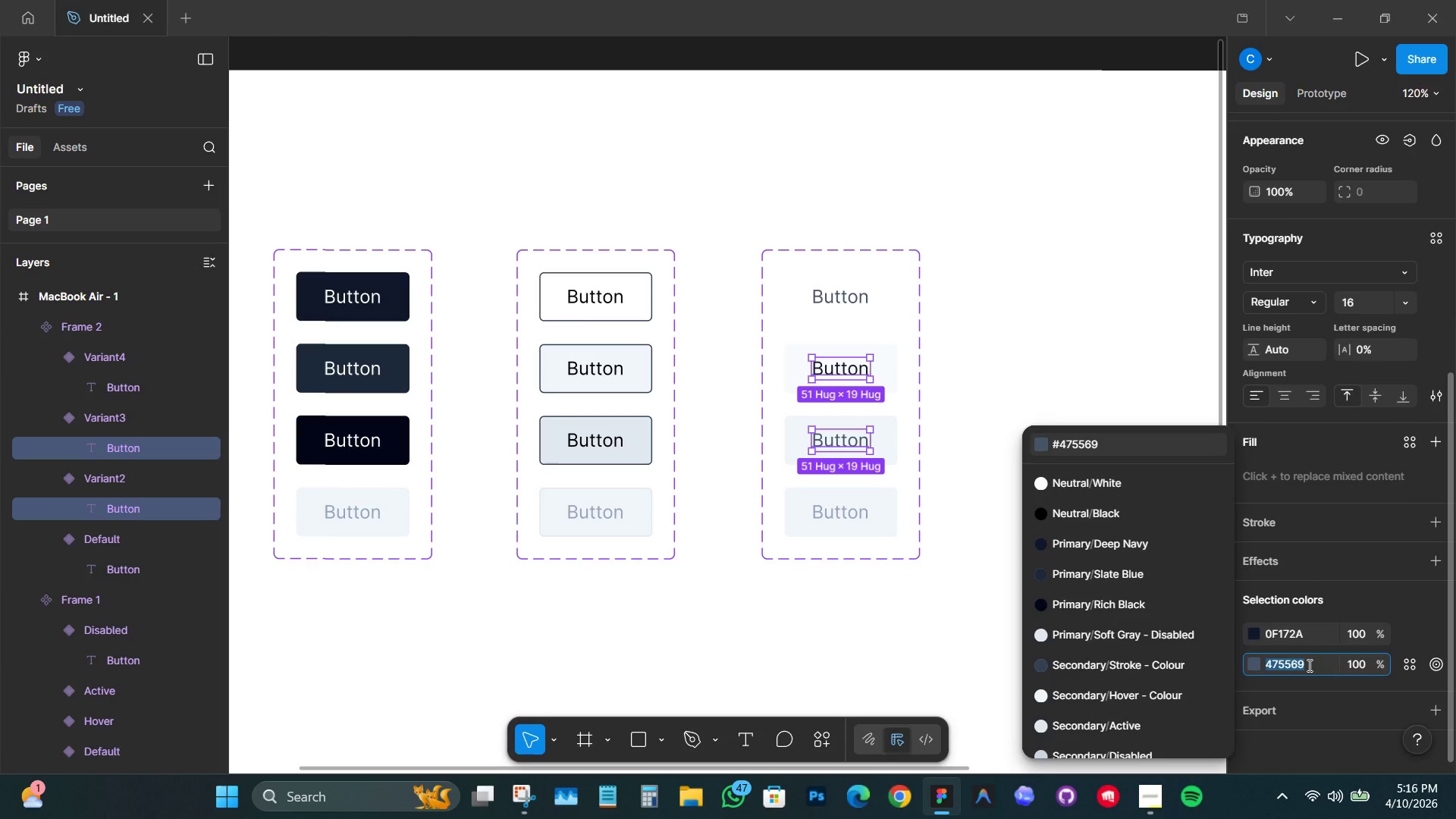 
key(Control+V)
 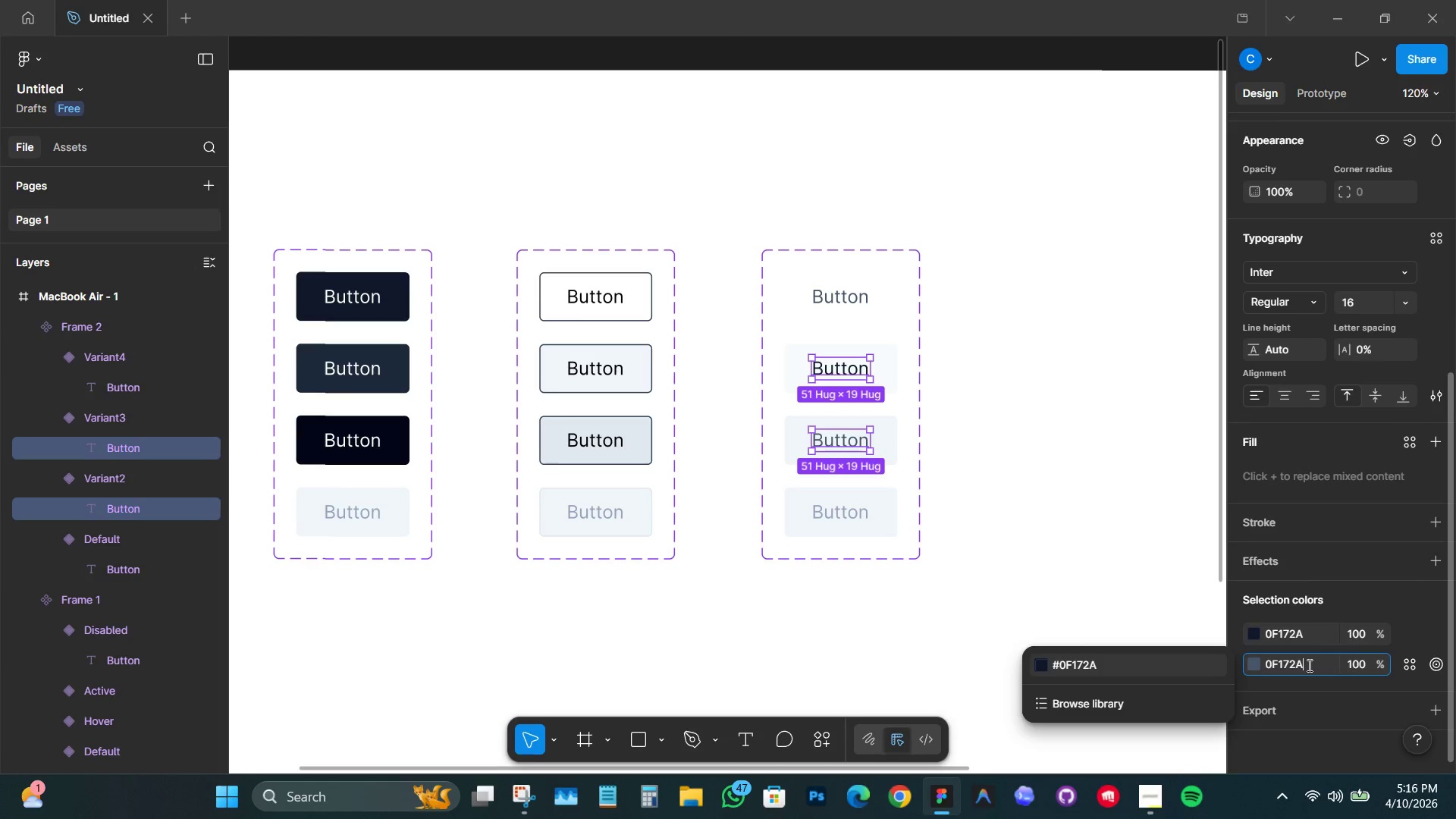 
key(Enter)
 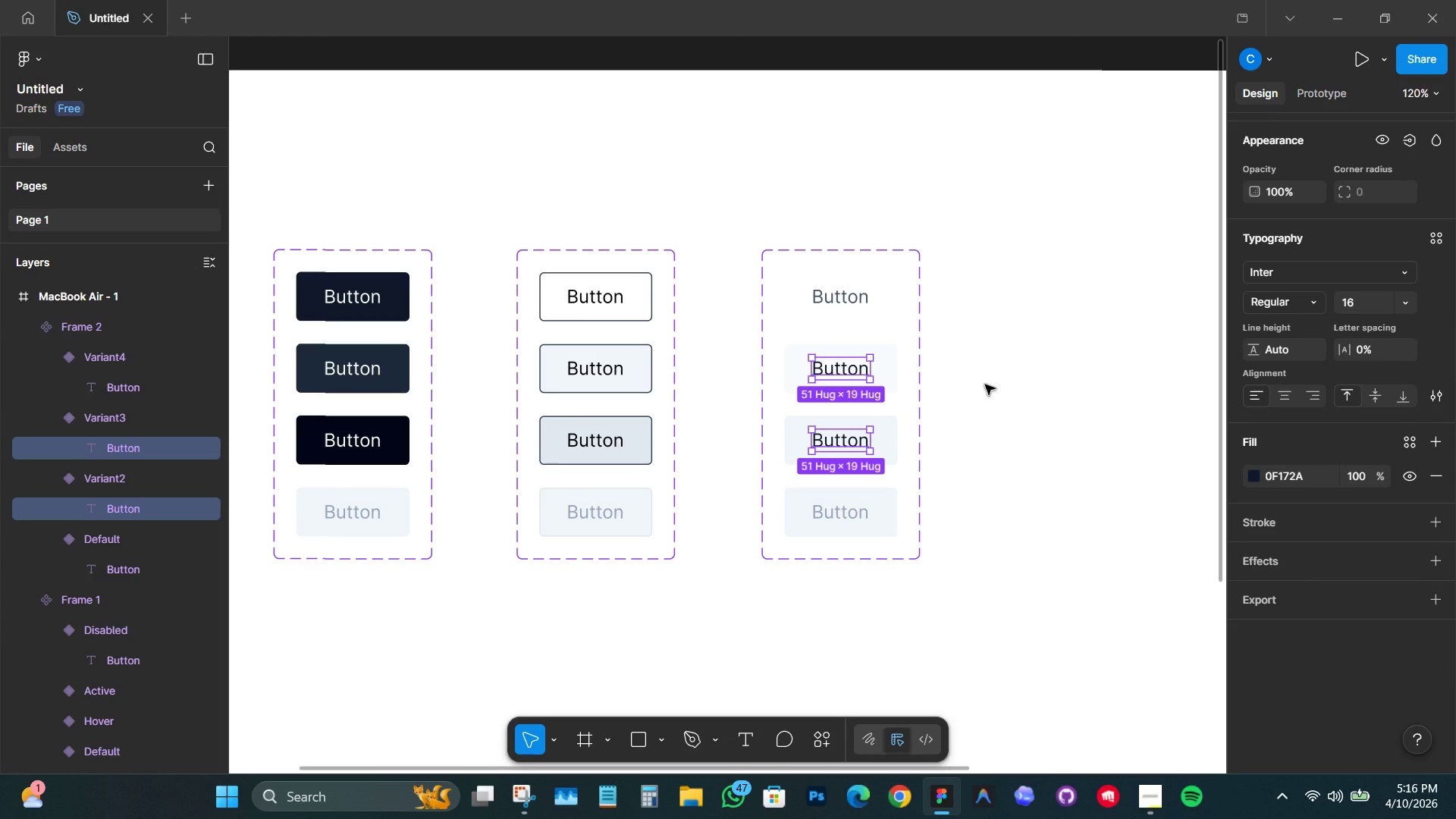 
wait(6.0)
 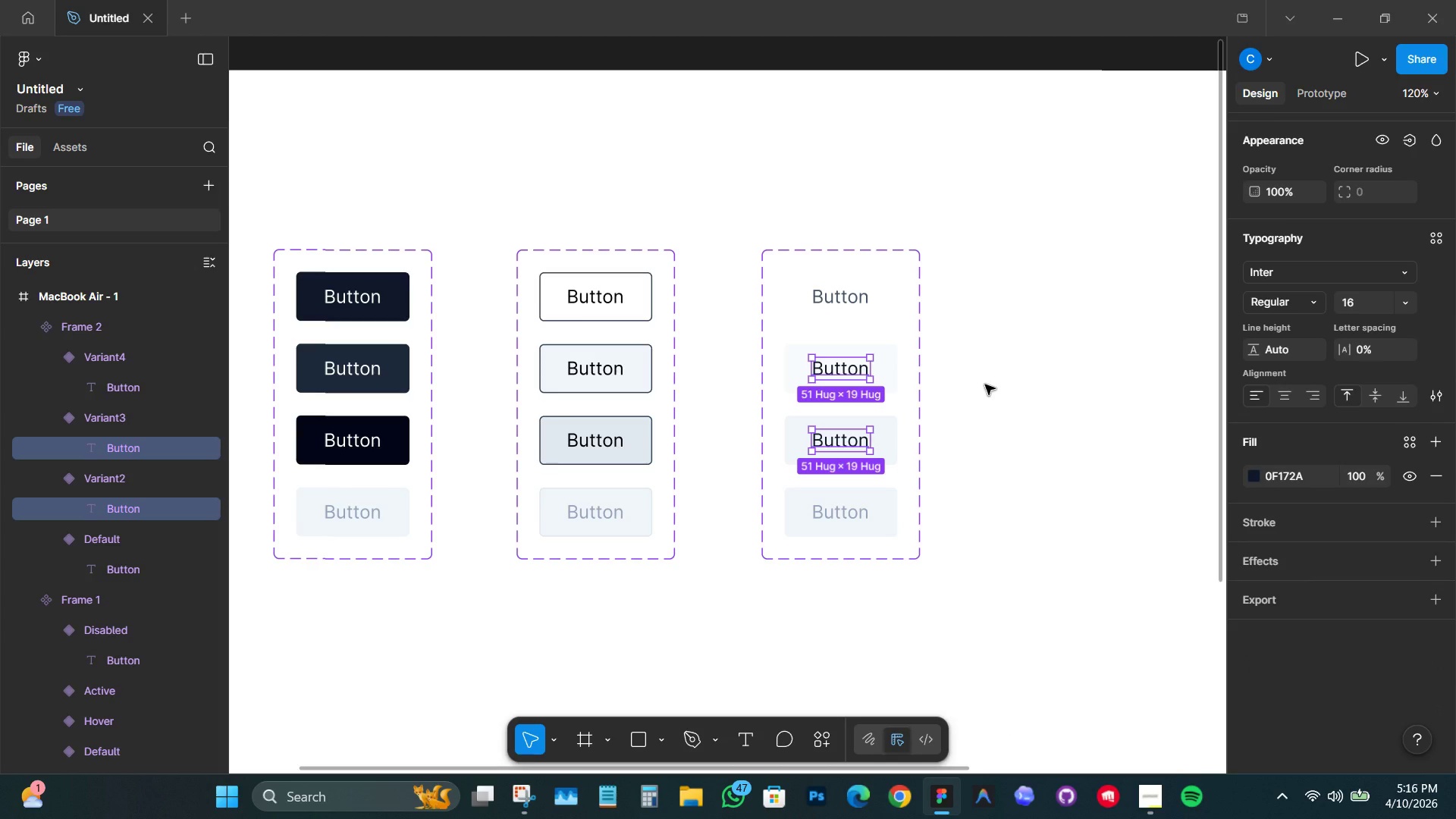 
left_click([1023, 362])
 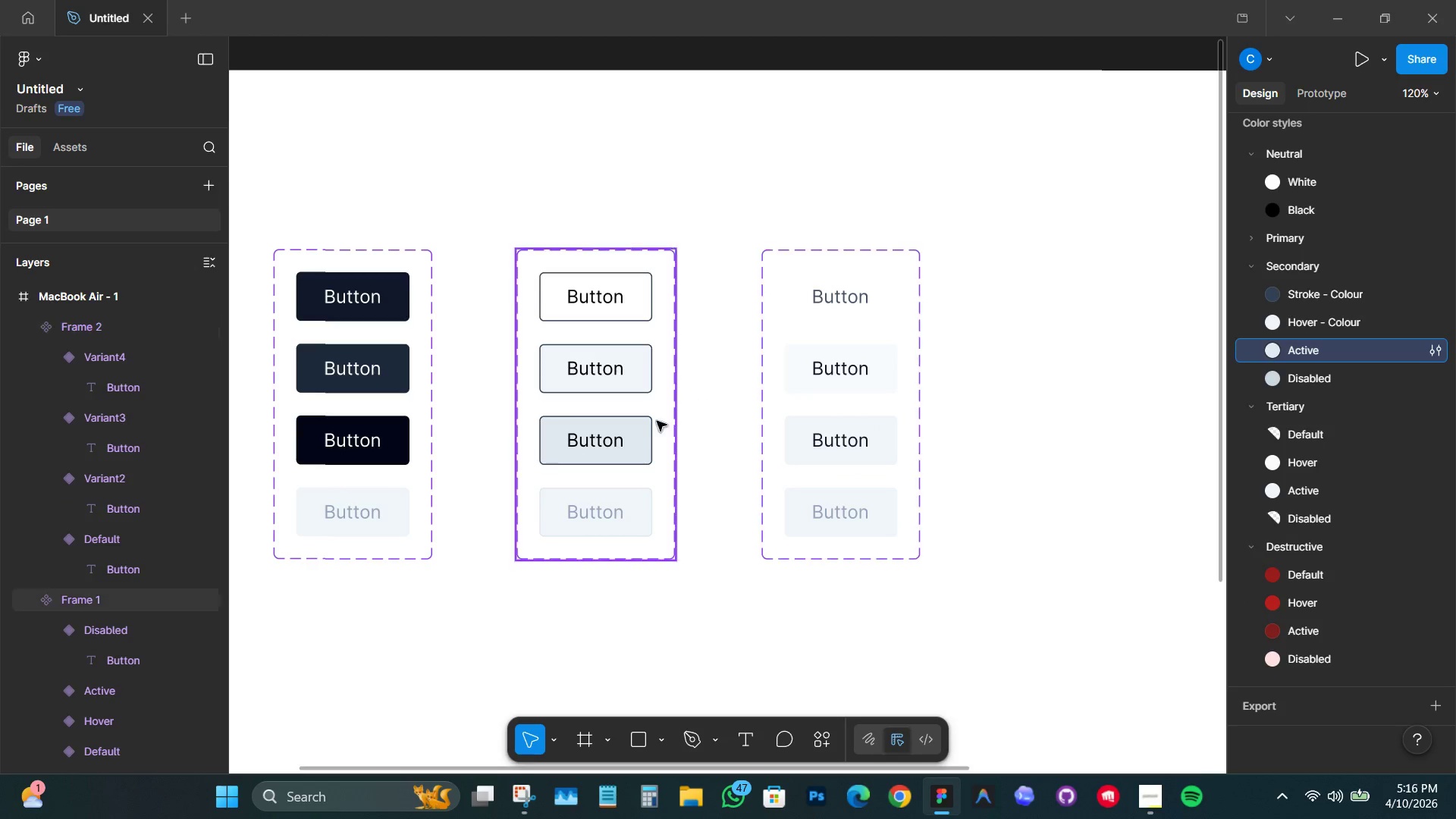 
hold_key(key=ControlLeft, duration=0.95)
left_click([613, 445])
 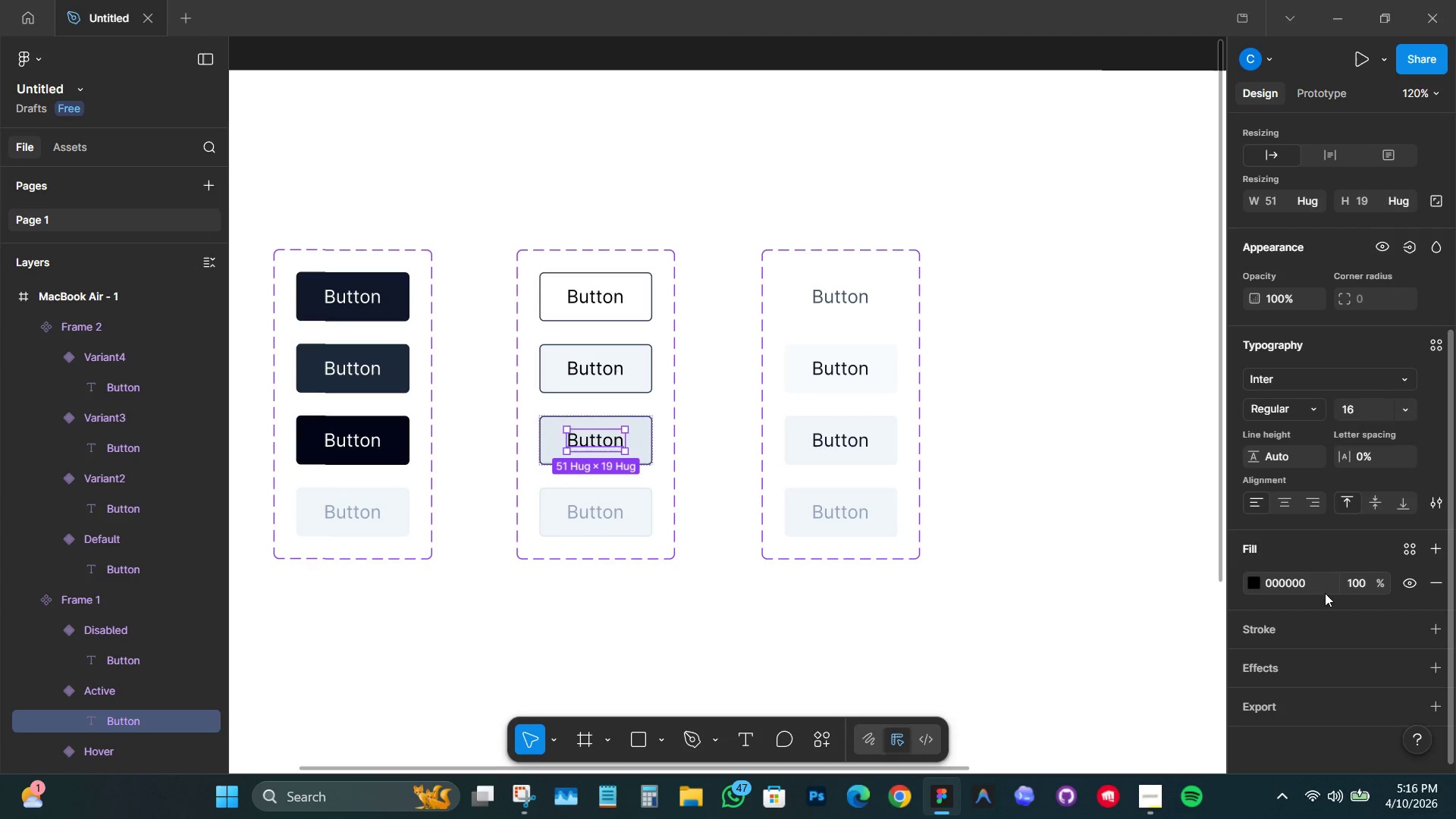 
key(Control+V)
 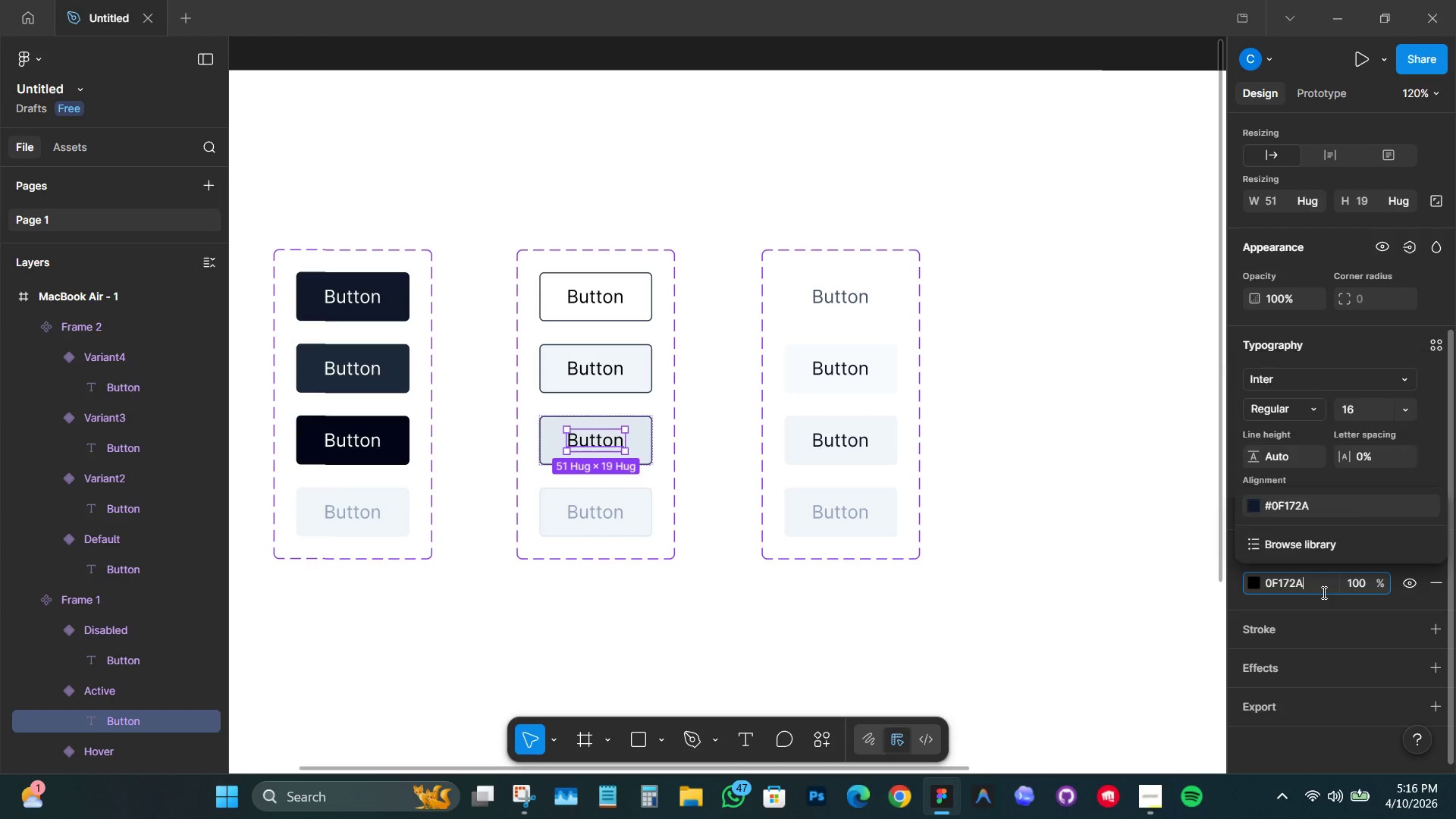 
key(Enter)
 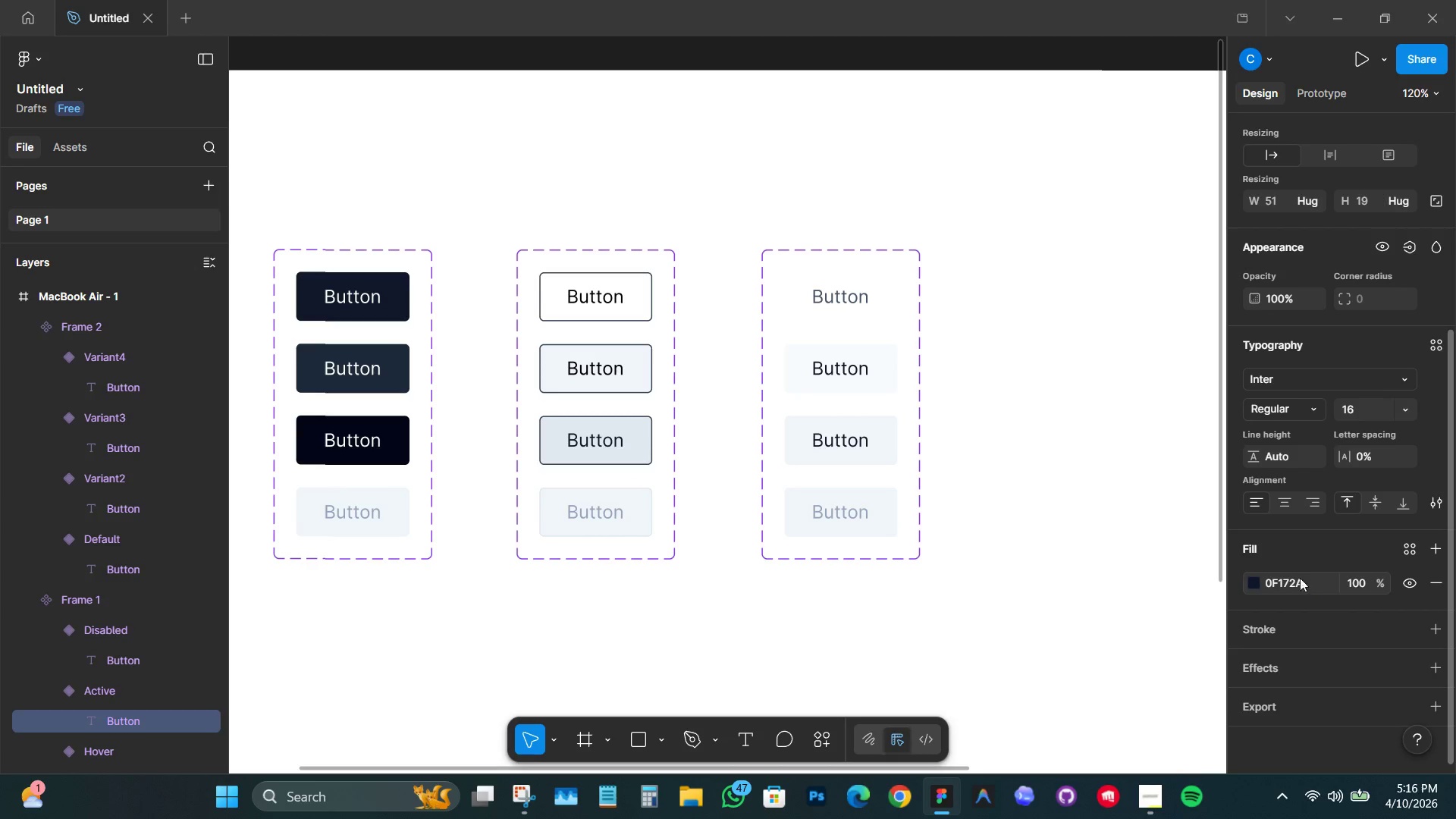 
hold_key(key=ControlLeft, duration=1.09)
left_click([590, 372])
 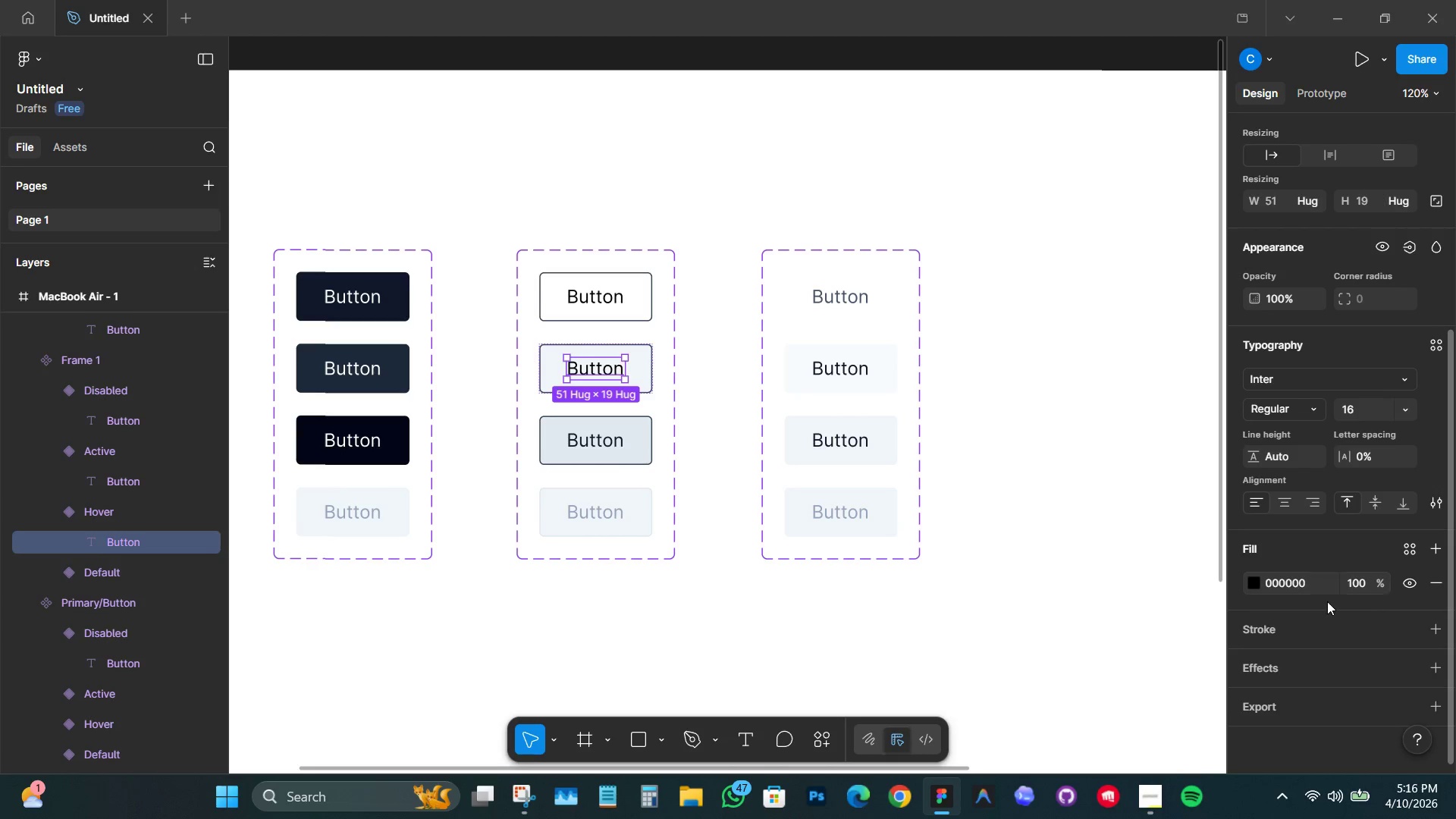 
left_click([1322, 591])
 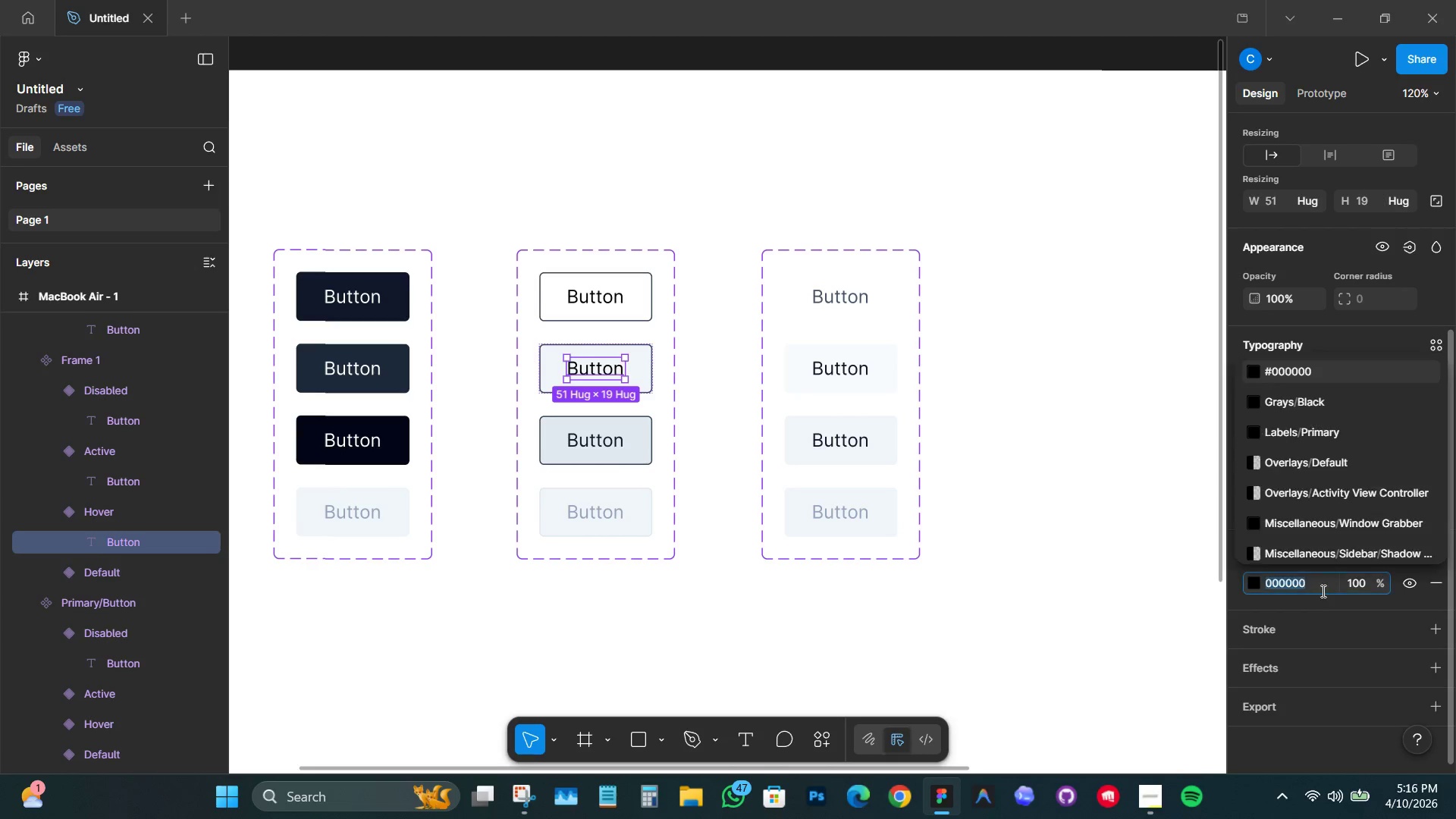 
key(Control+V)
 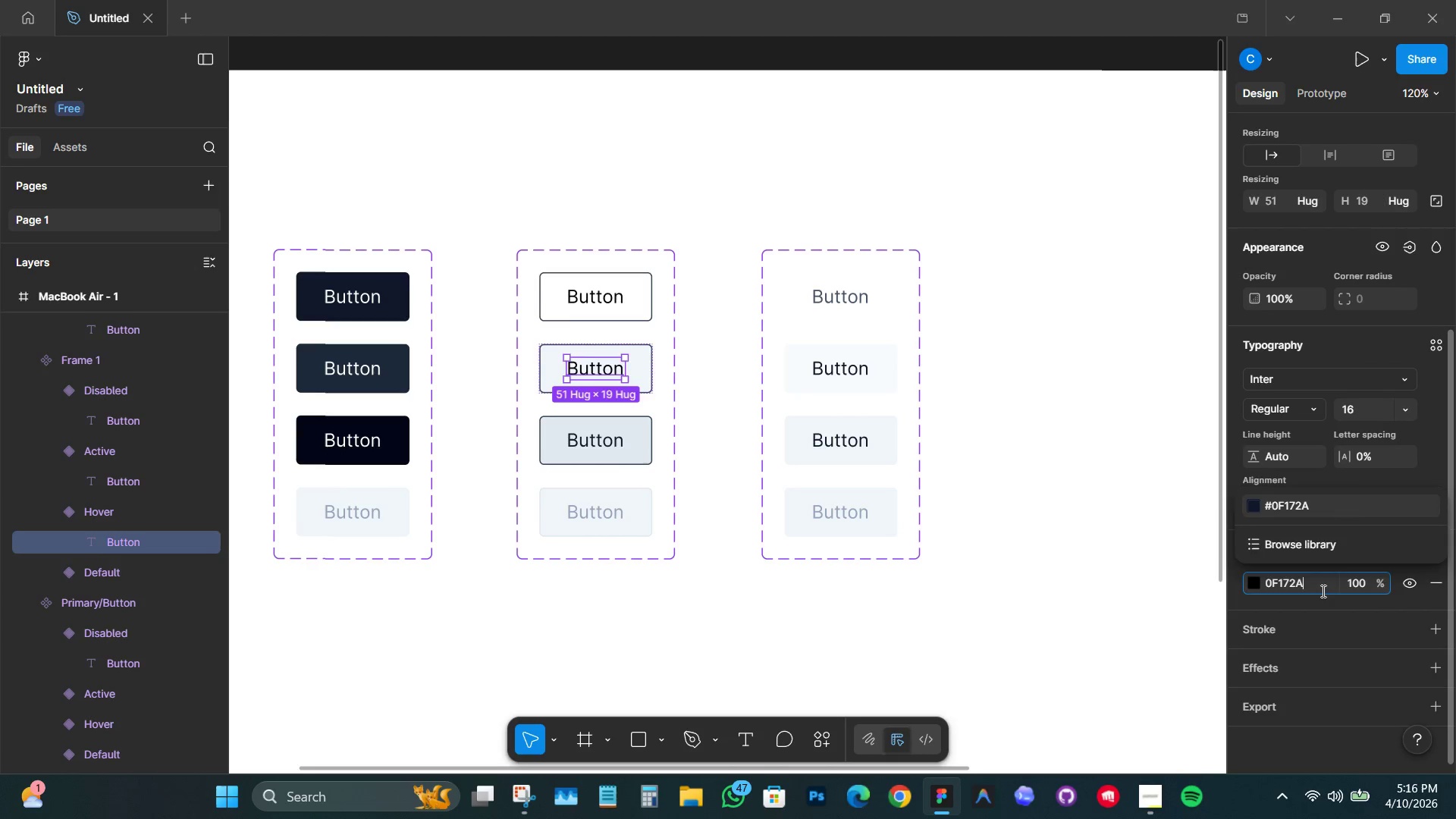 
key(Enter)
 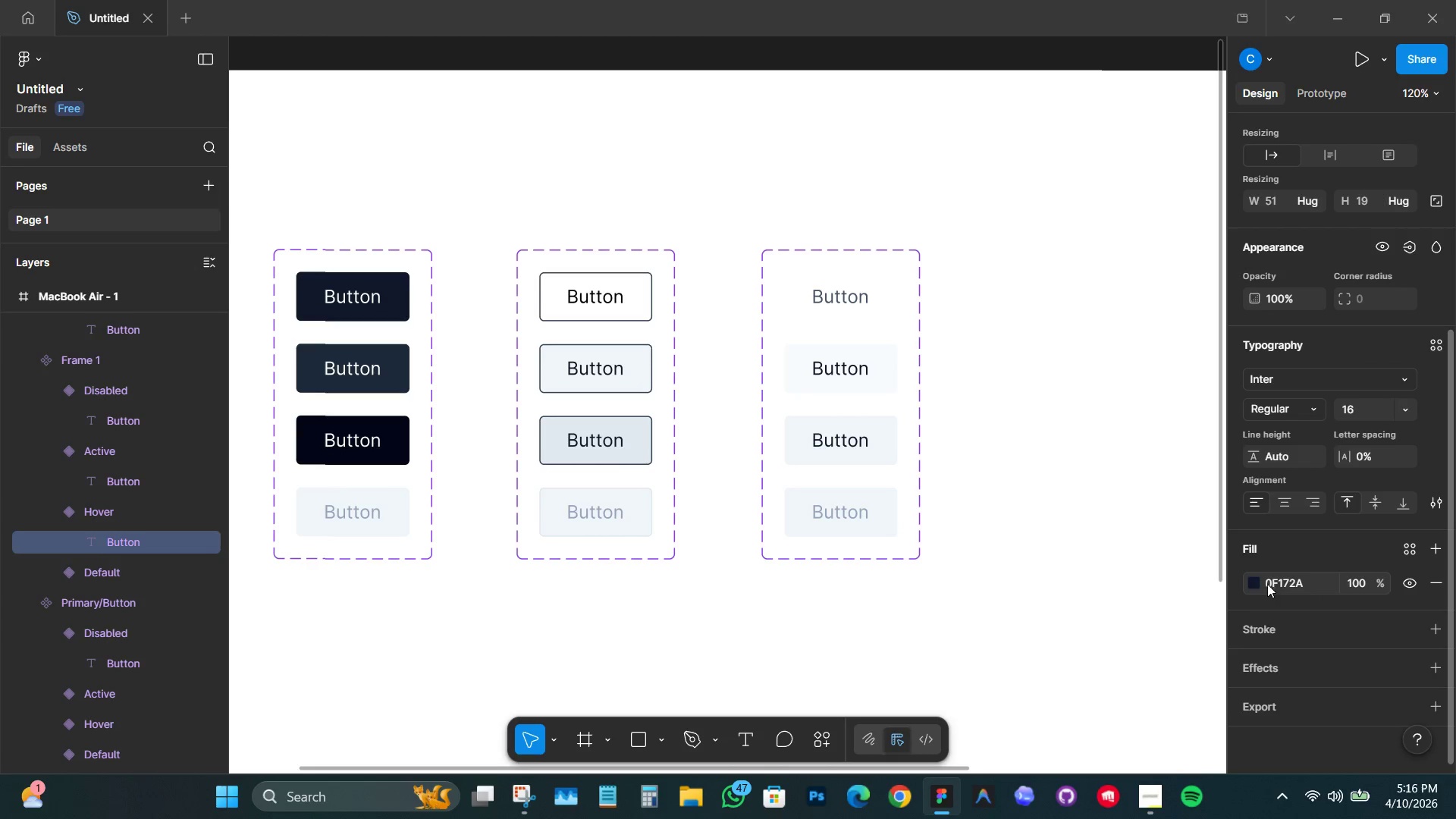 
left_click([1257, 581])
 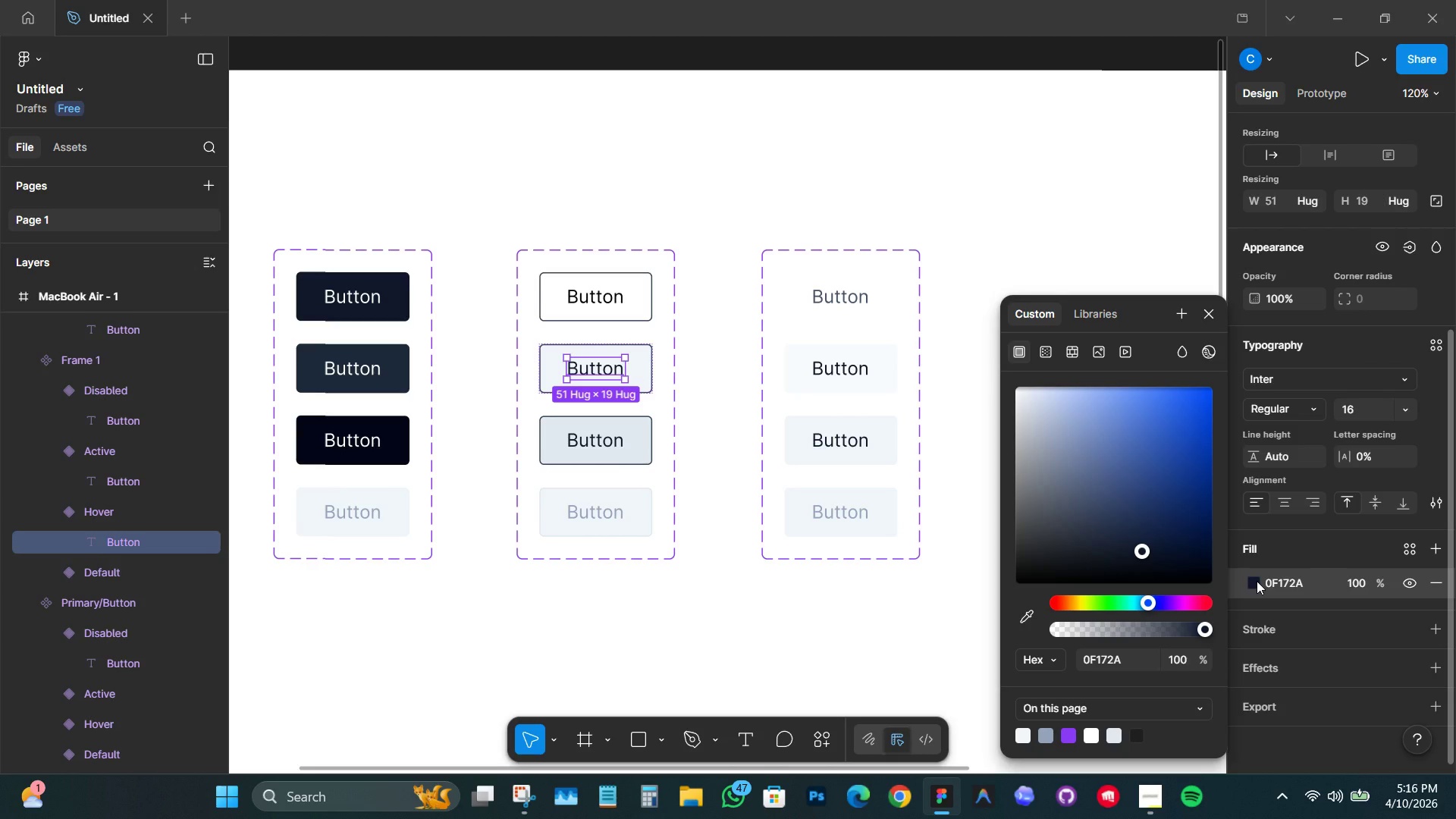 
left_click([1257, 581])
 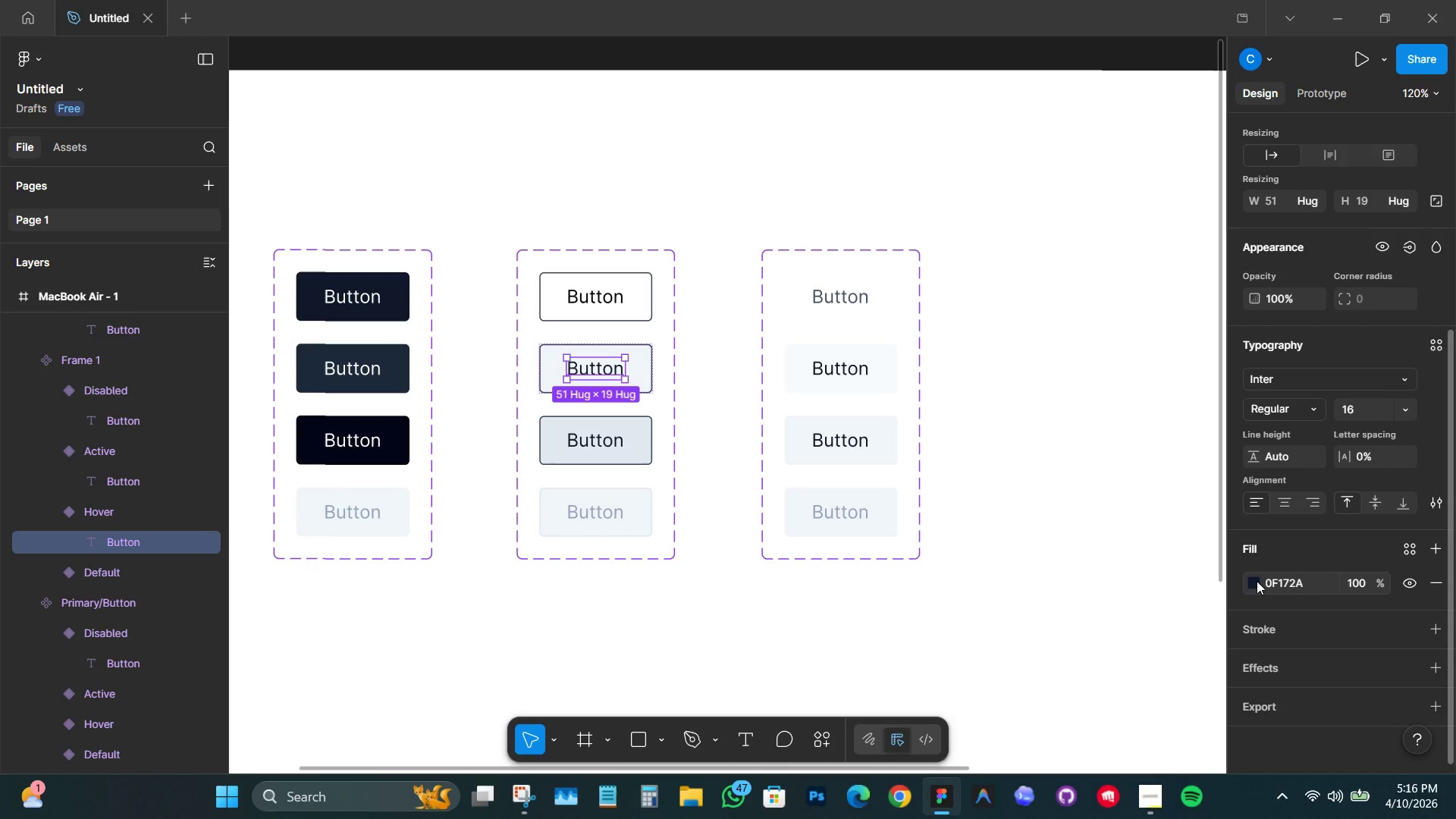 
wait(5.39)
 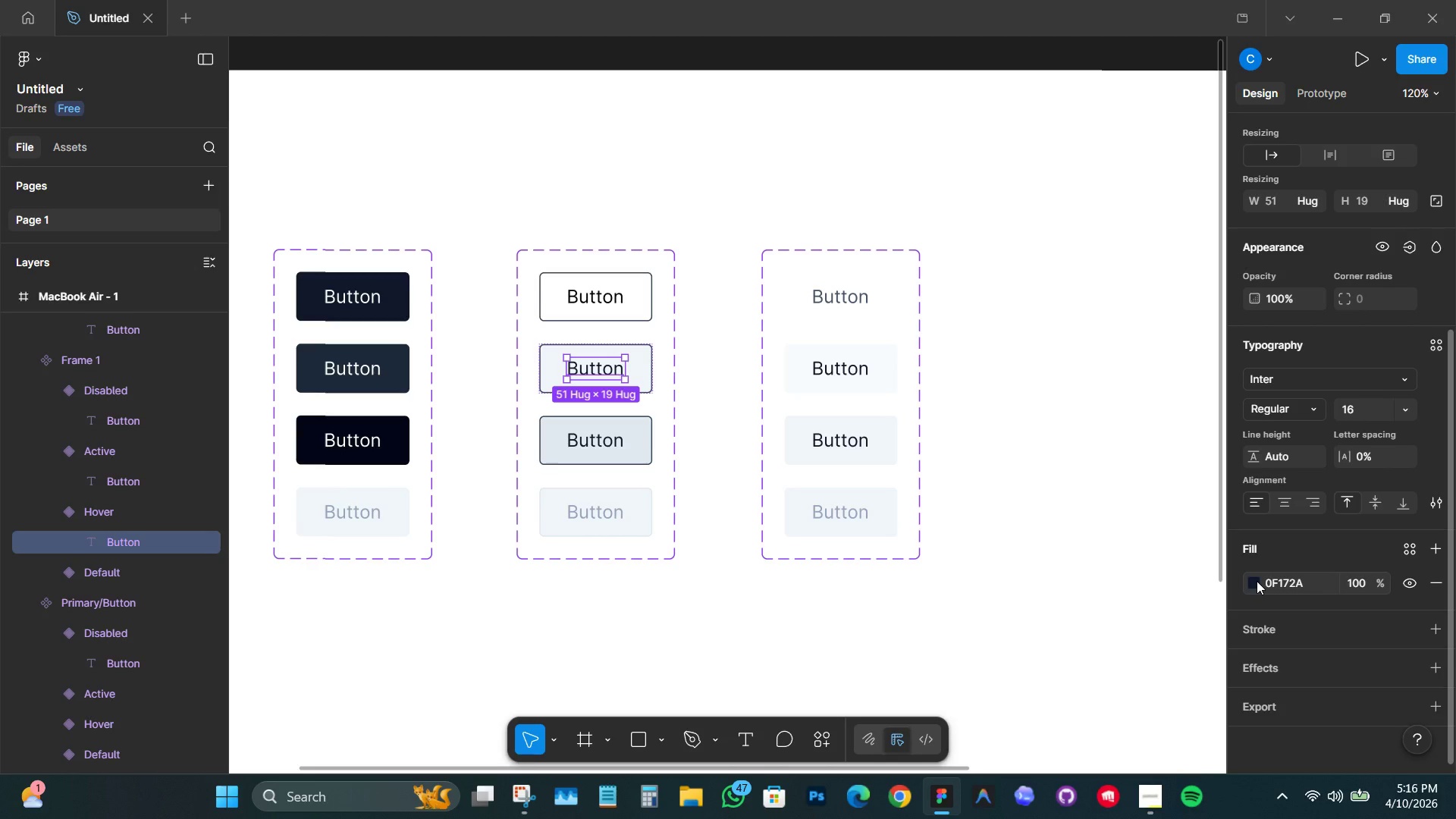 
left_click([987, 345])
 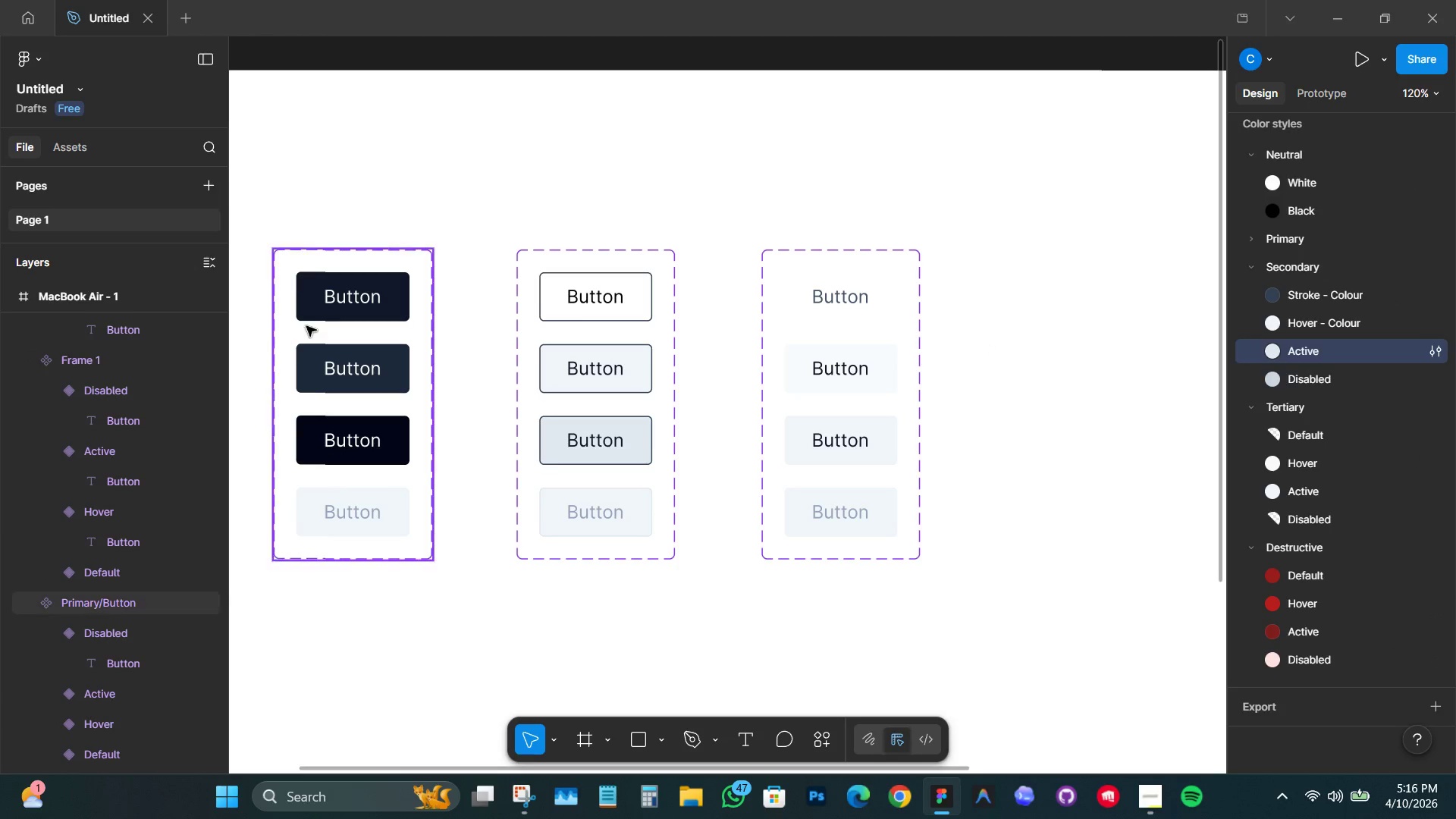 
hold_key(key=ControlLeft, duration=0.98)
 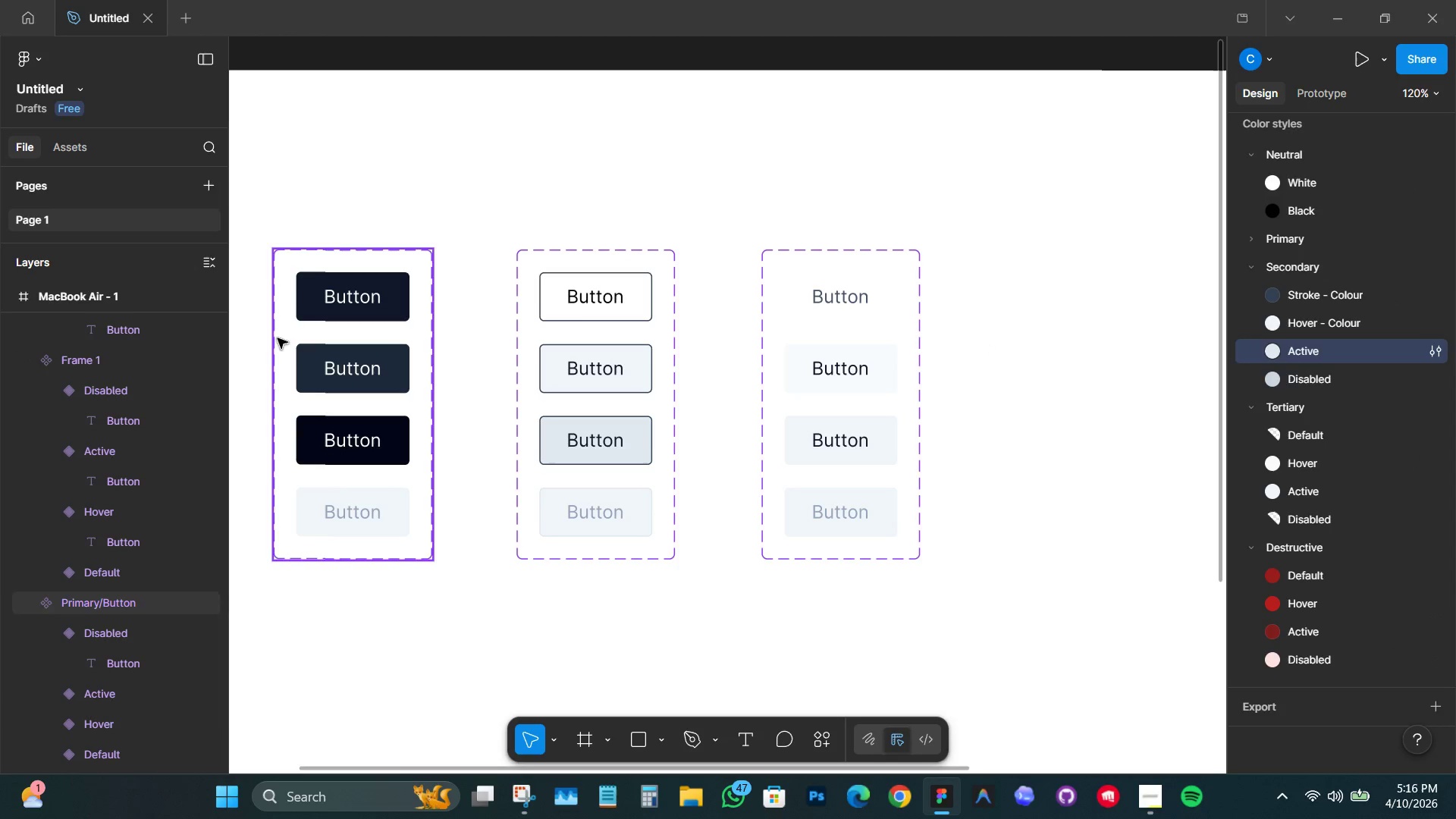 
mouse_move([245, 372])
 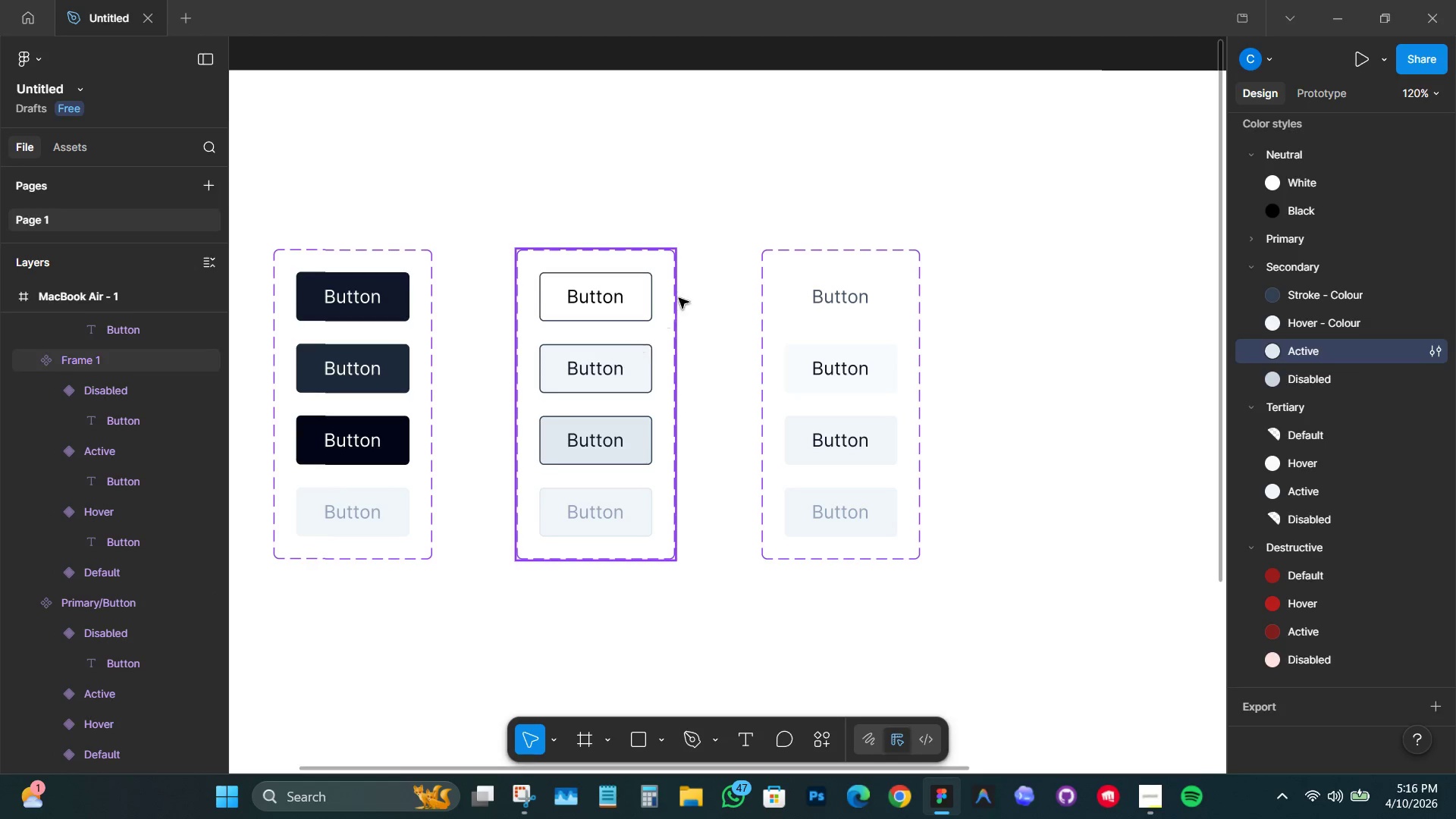 
left_click([717, 243])
 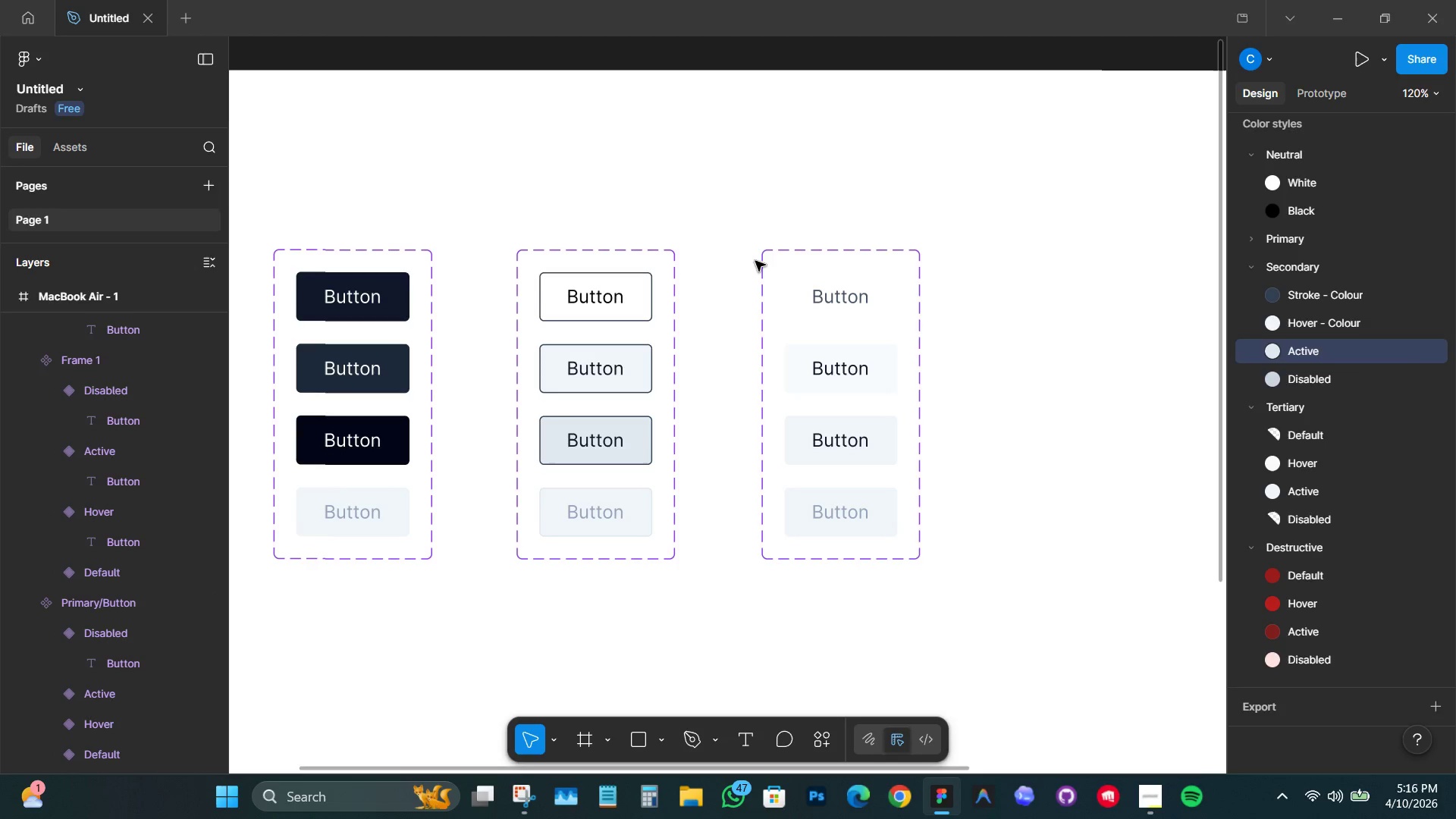 
left_click([777, 262])
 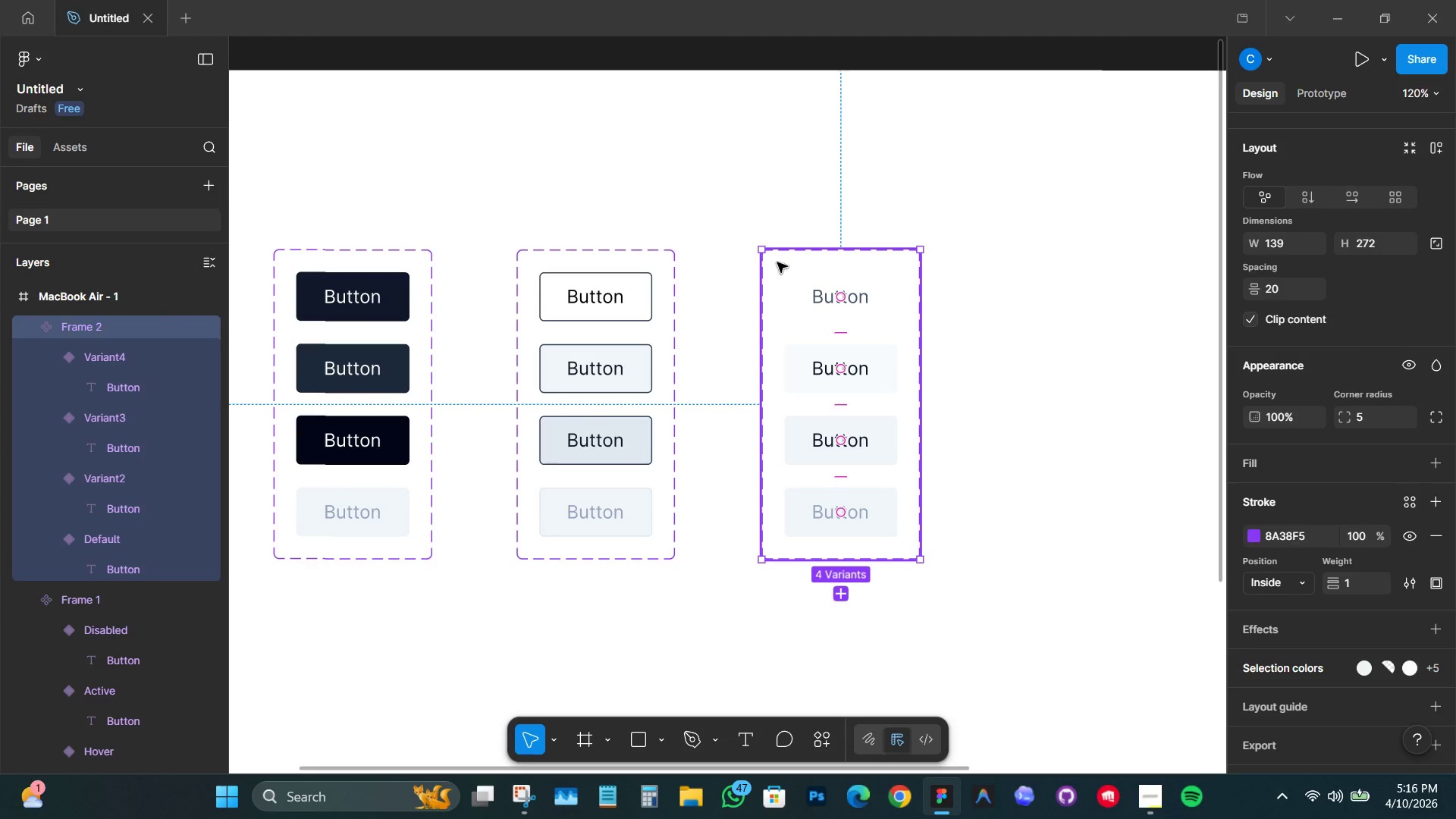 
left_click_drag(start_coordinate=[777, 262], to_coordinate=[771, 262])
 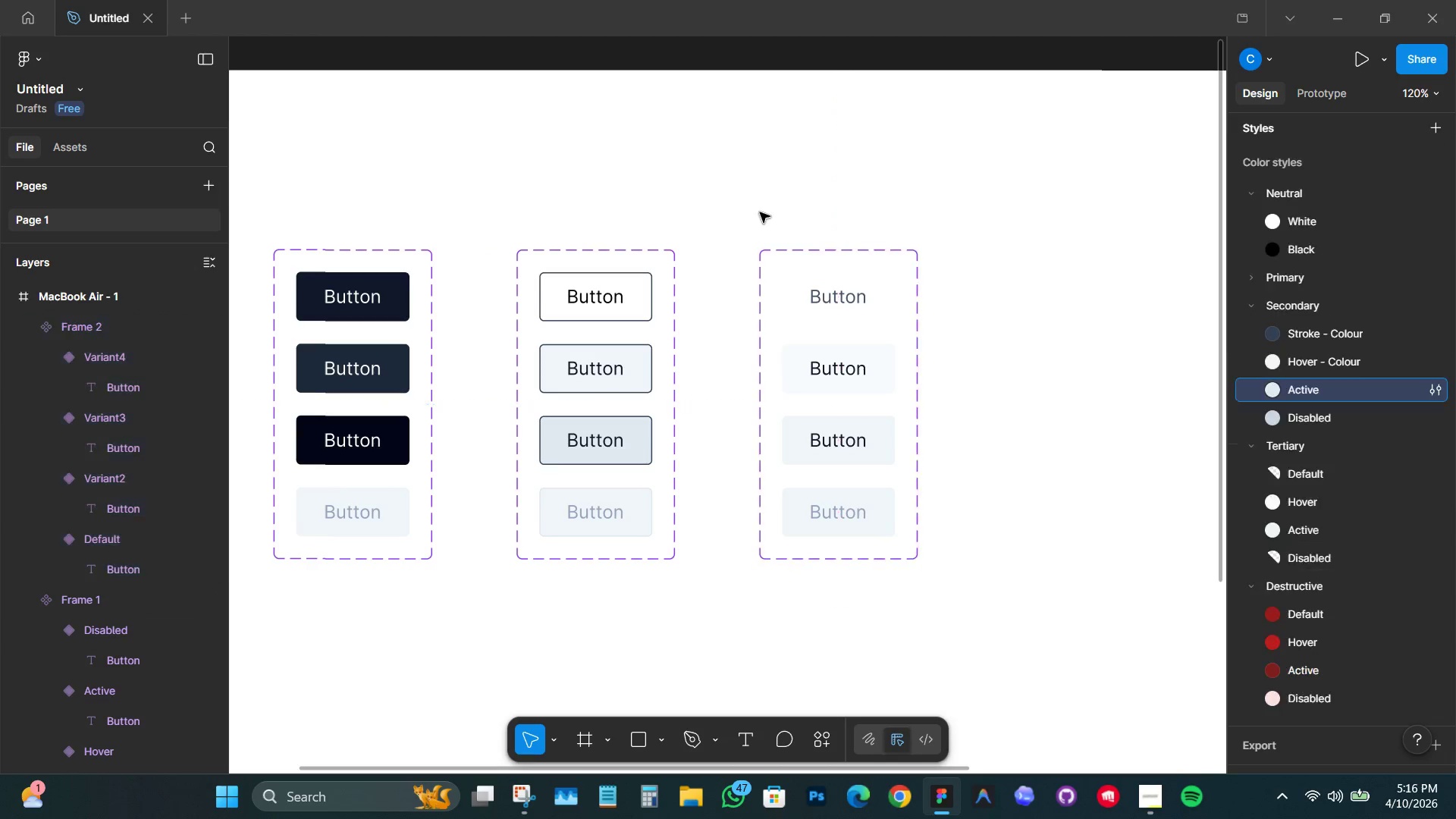 
hold_key(key=ShiftLeft, duration=1.16)
 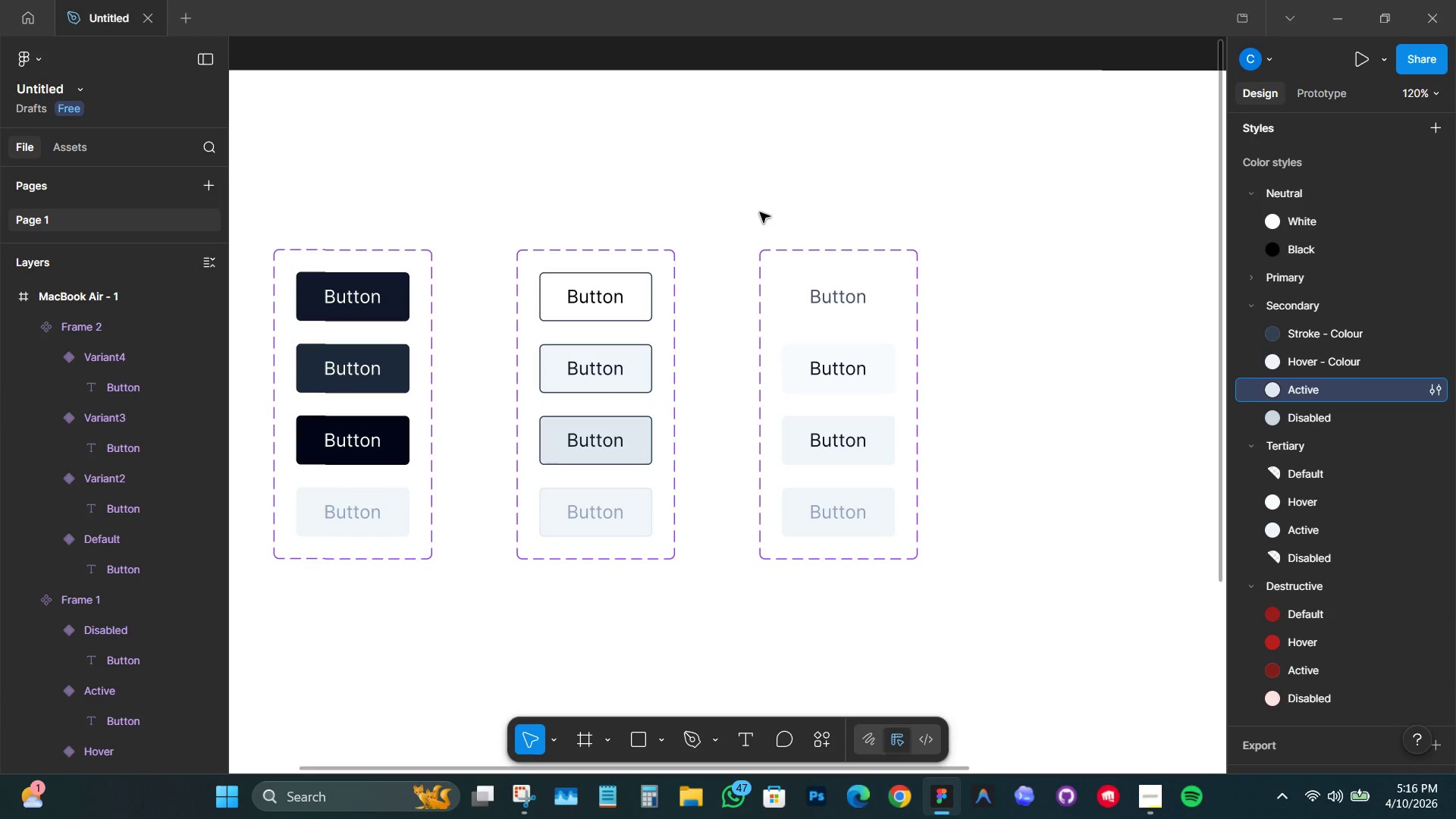 
left_click([760, 212])
 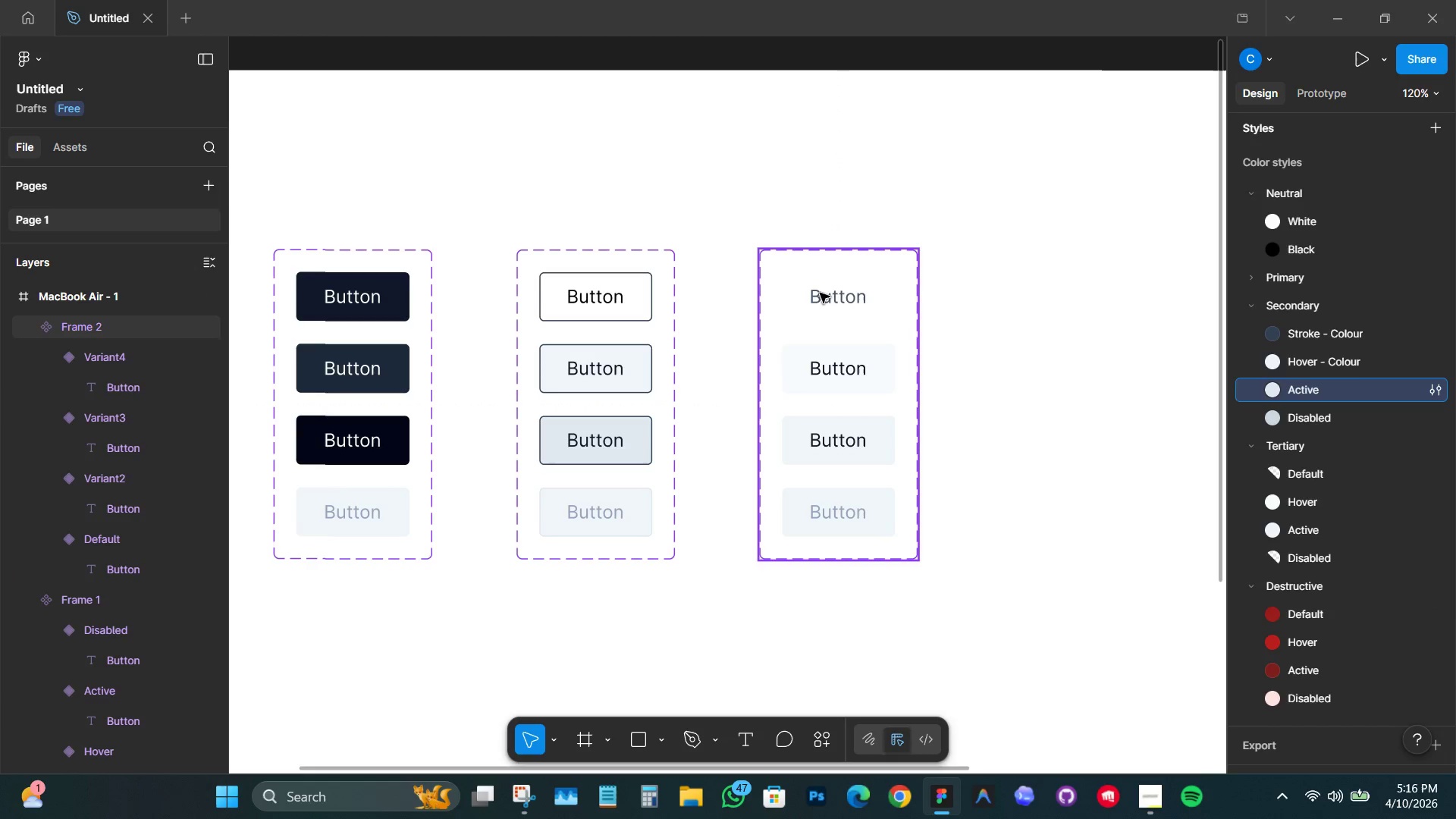 
hold_key(key=Space, duration=0.72)
 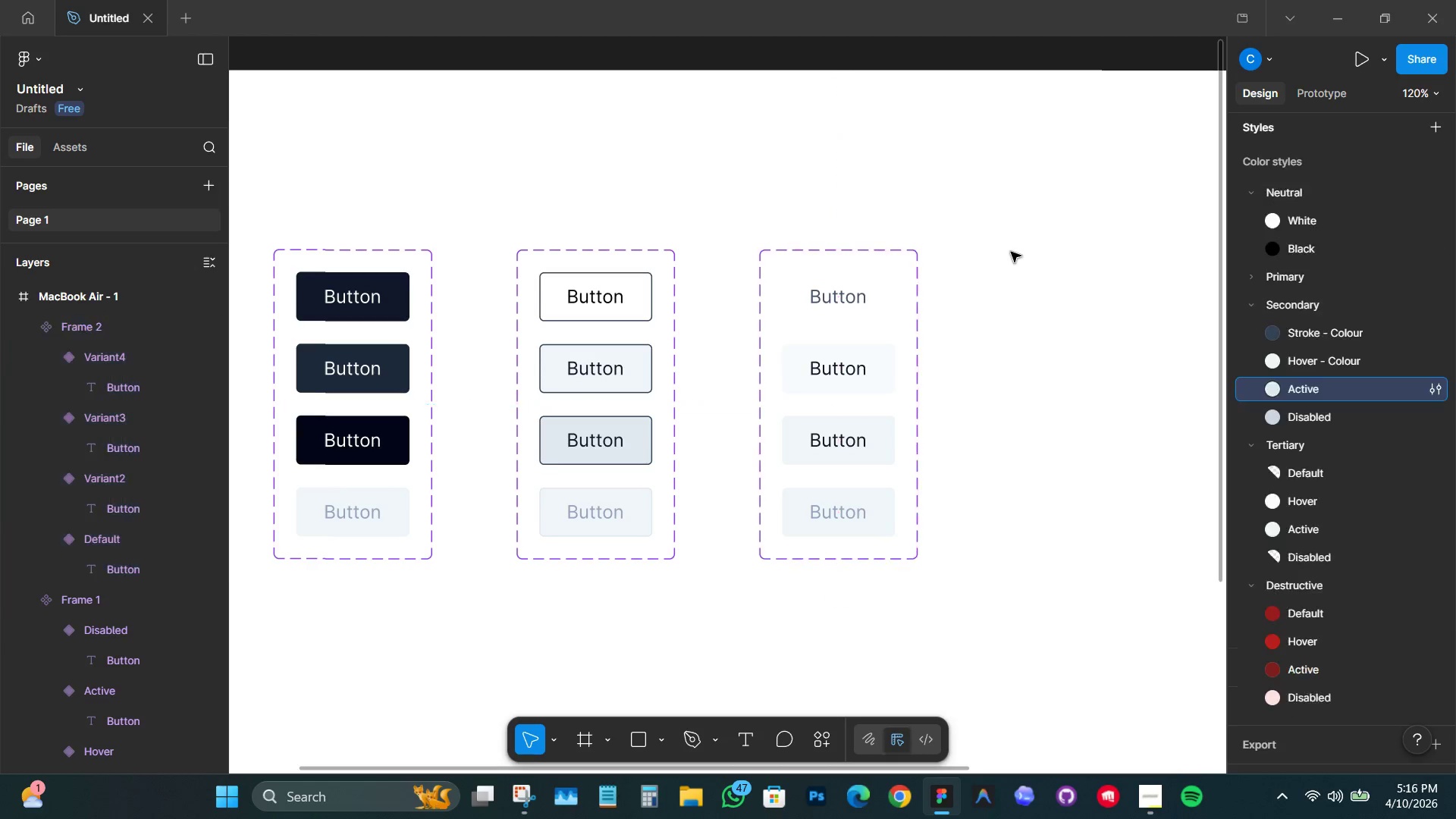 
left_click_drag(start_coordinate=[993, 262], to_coordinate=[912, 262])
 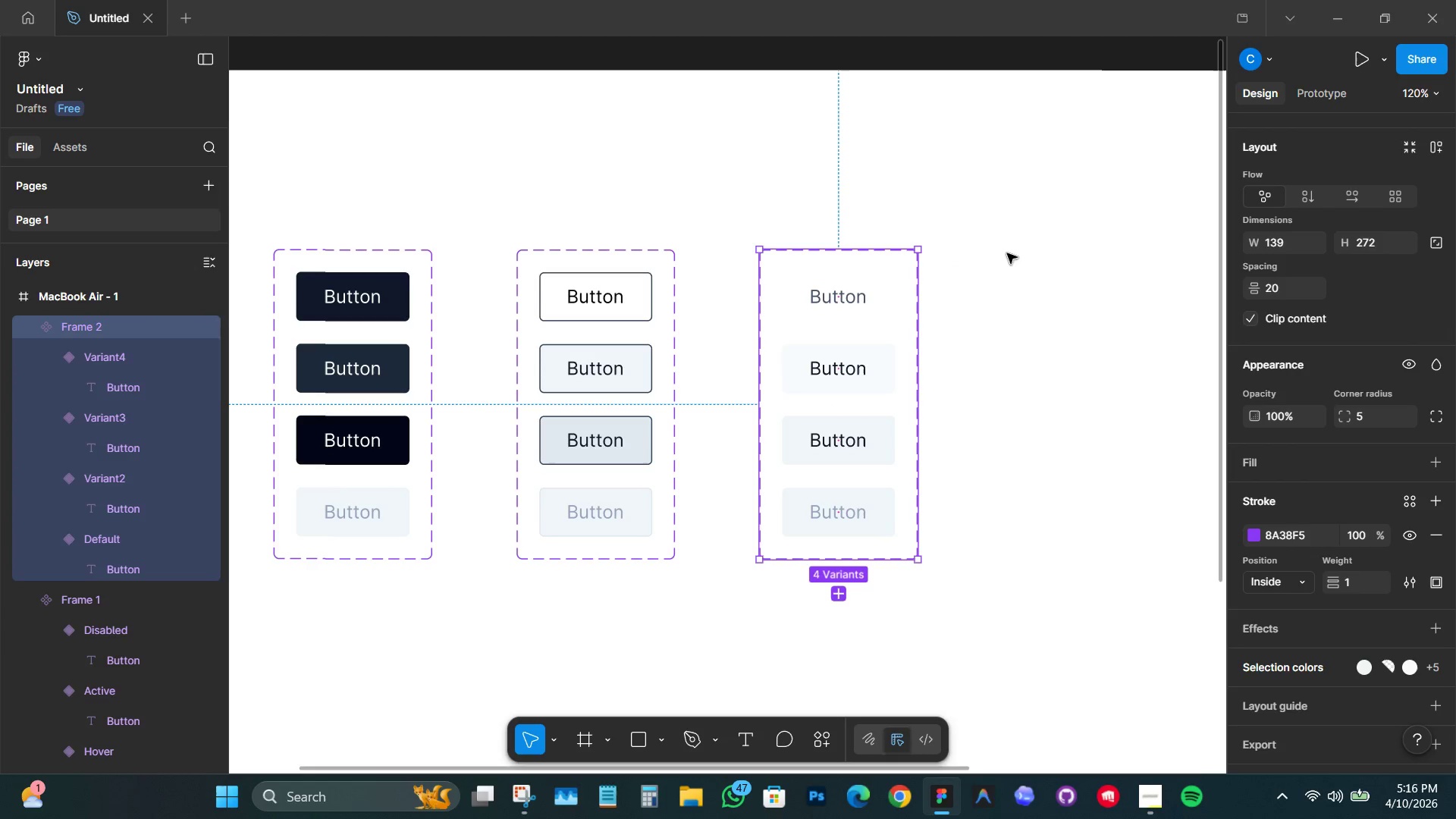 
left_click([1011, 252])
 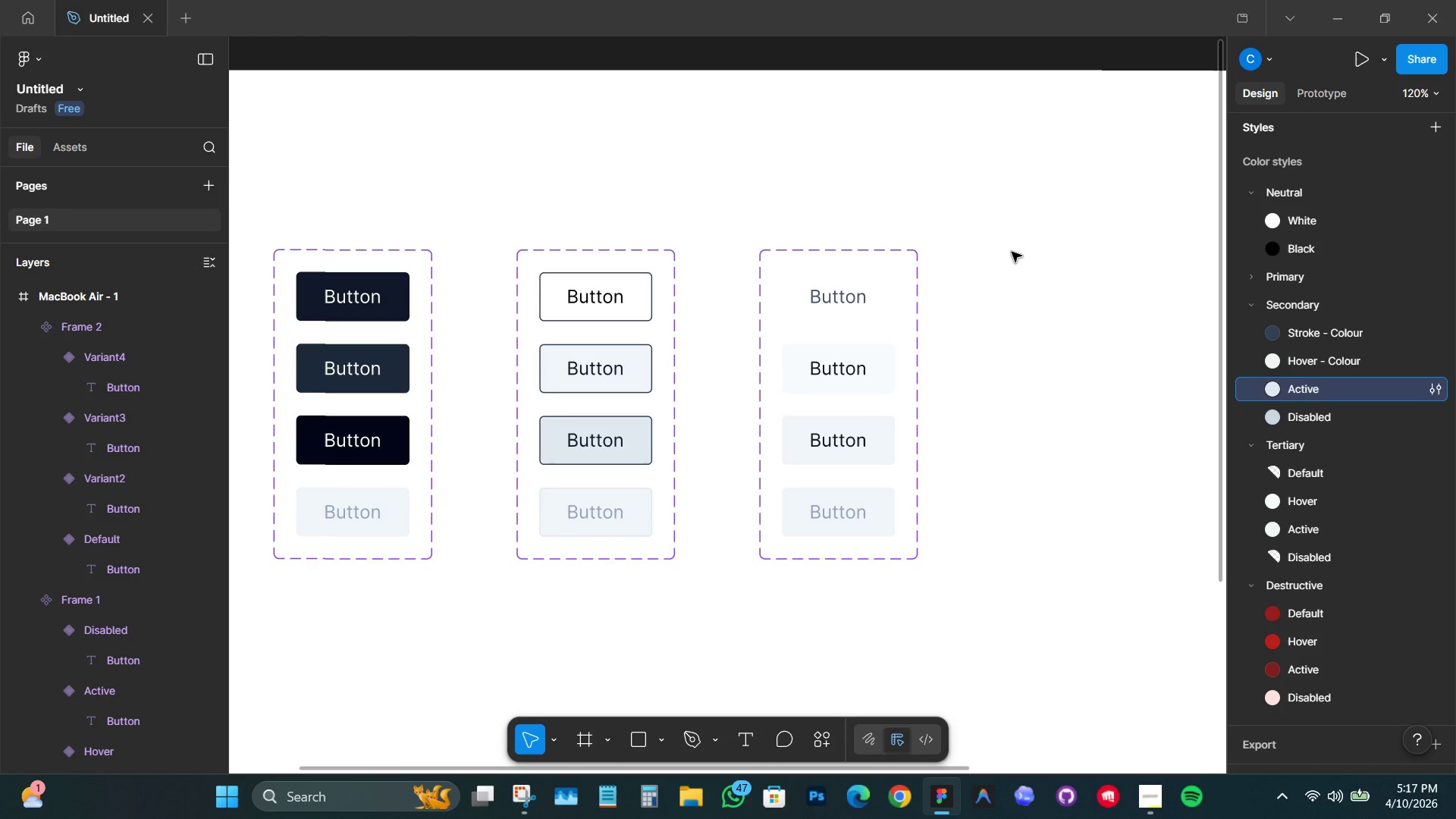 
wait(47.62)
 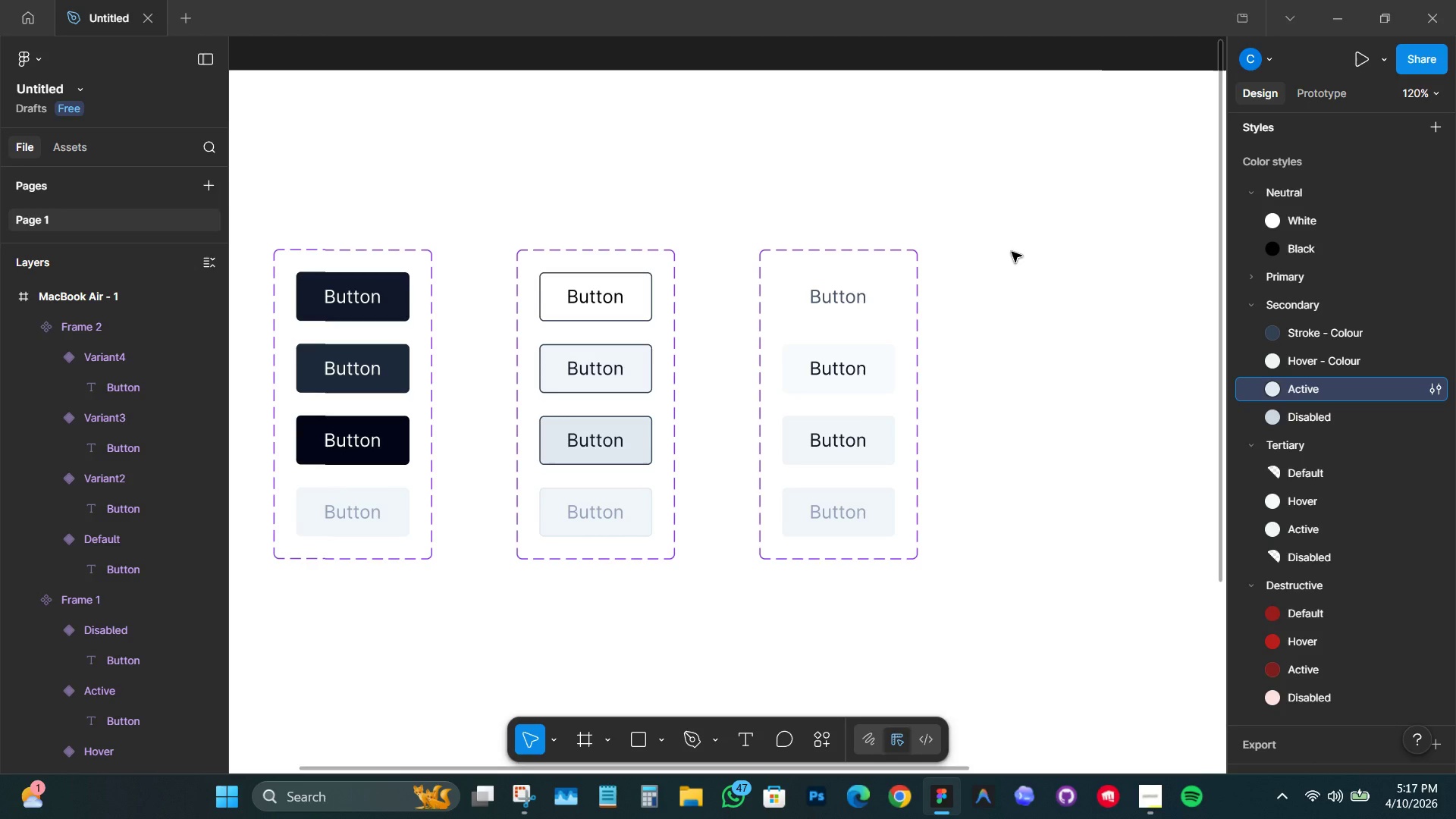 
hold_key(key=Space, duration=1.5)
 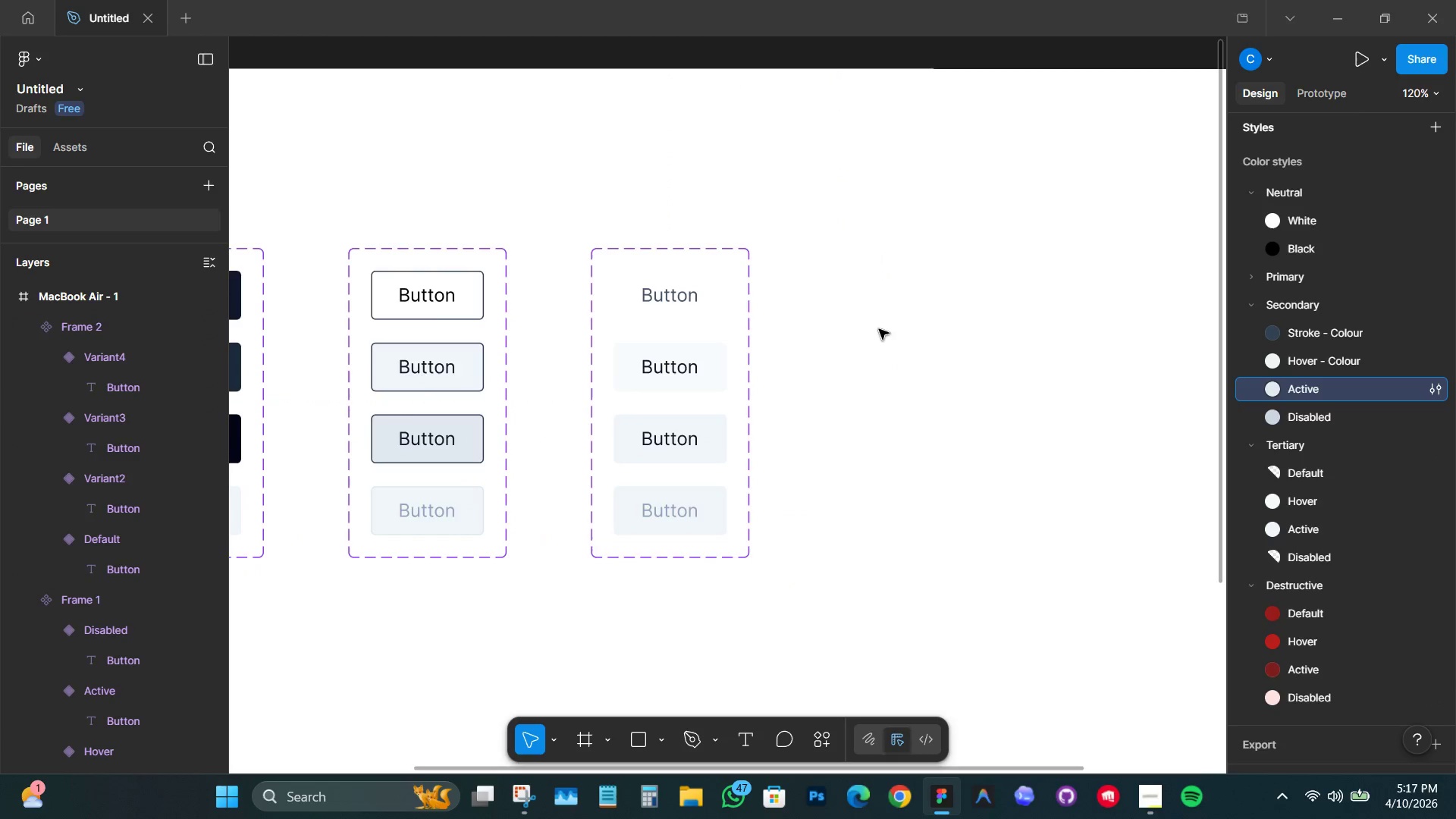 
left_click_drag(start_coordinate=[1033, 260], to_coordinate=[883, 260])
 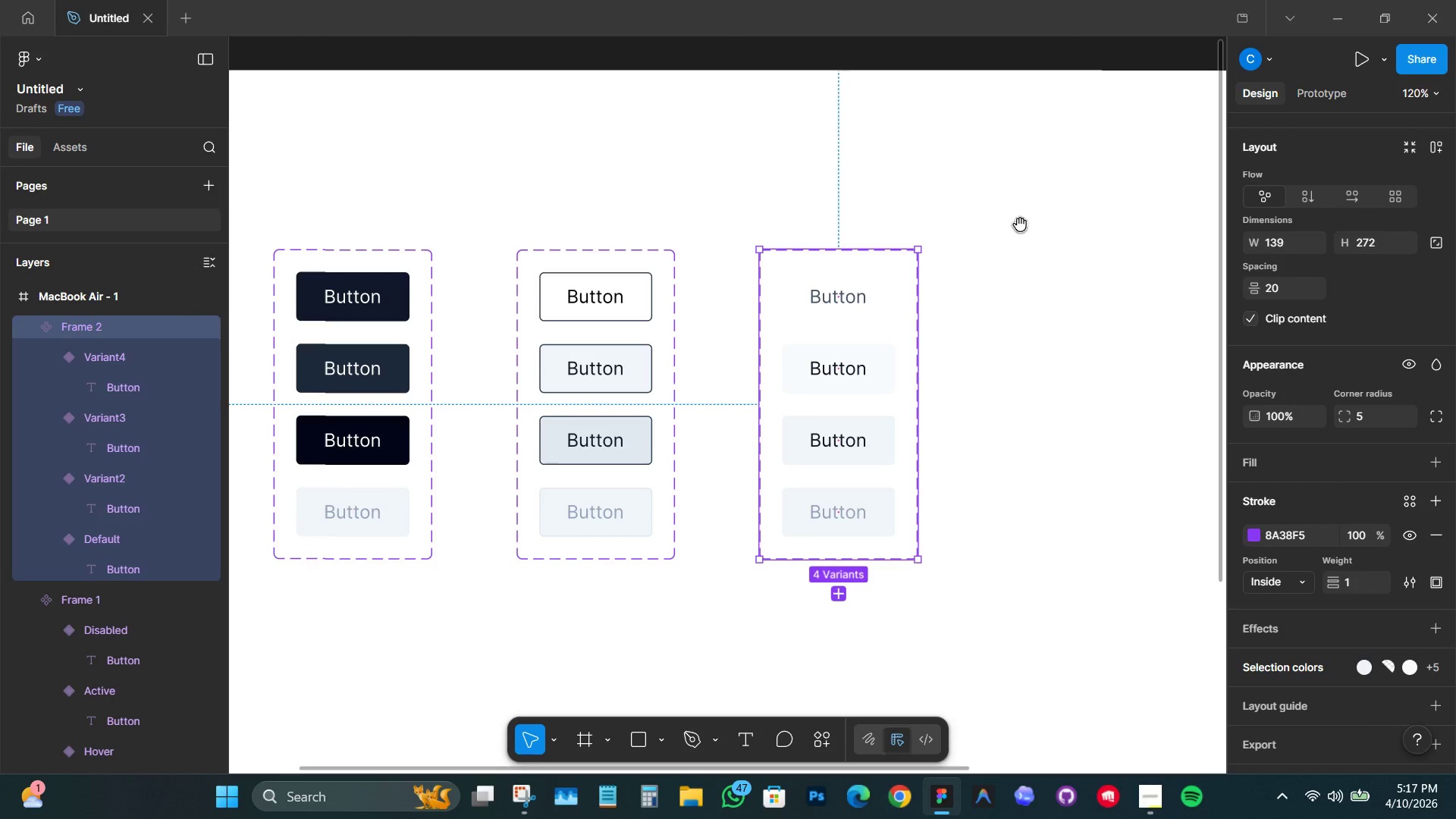 
left_click_drag(start_coordinate=[1020, 224], to_coordinate=[851, 223])
 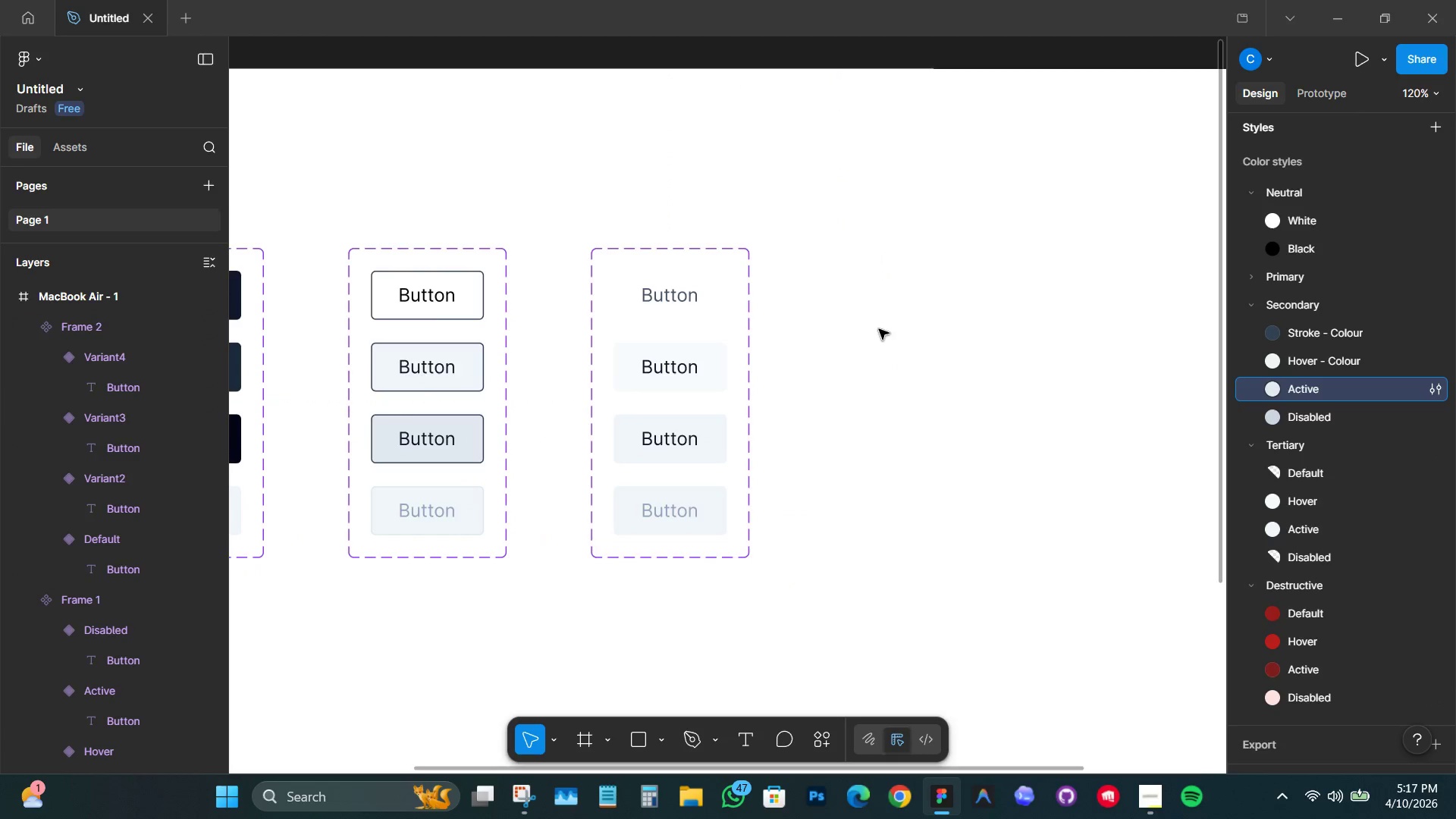 
key(Space)
 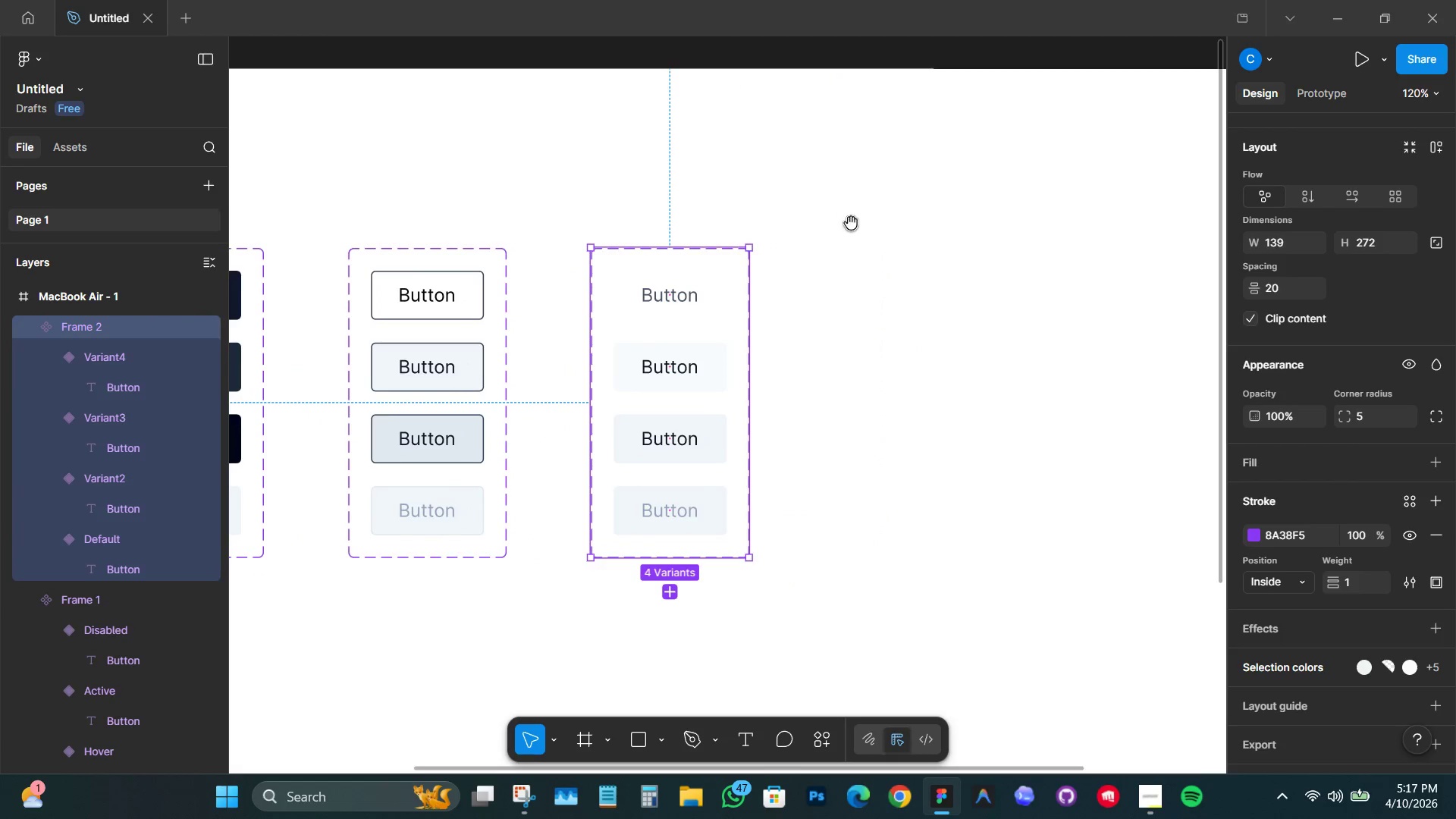 
key(Space)
 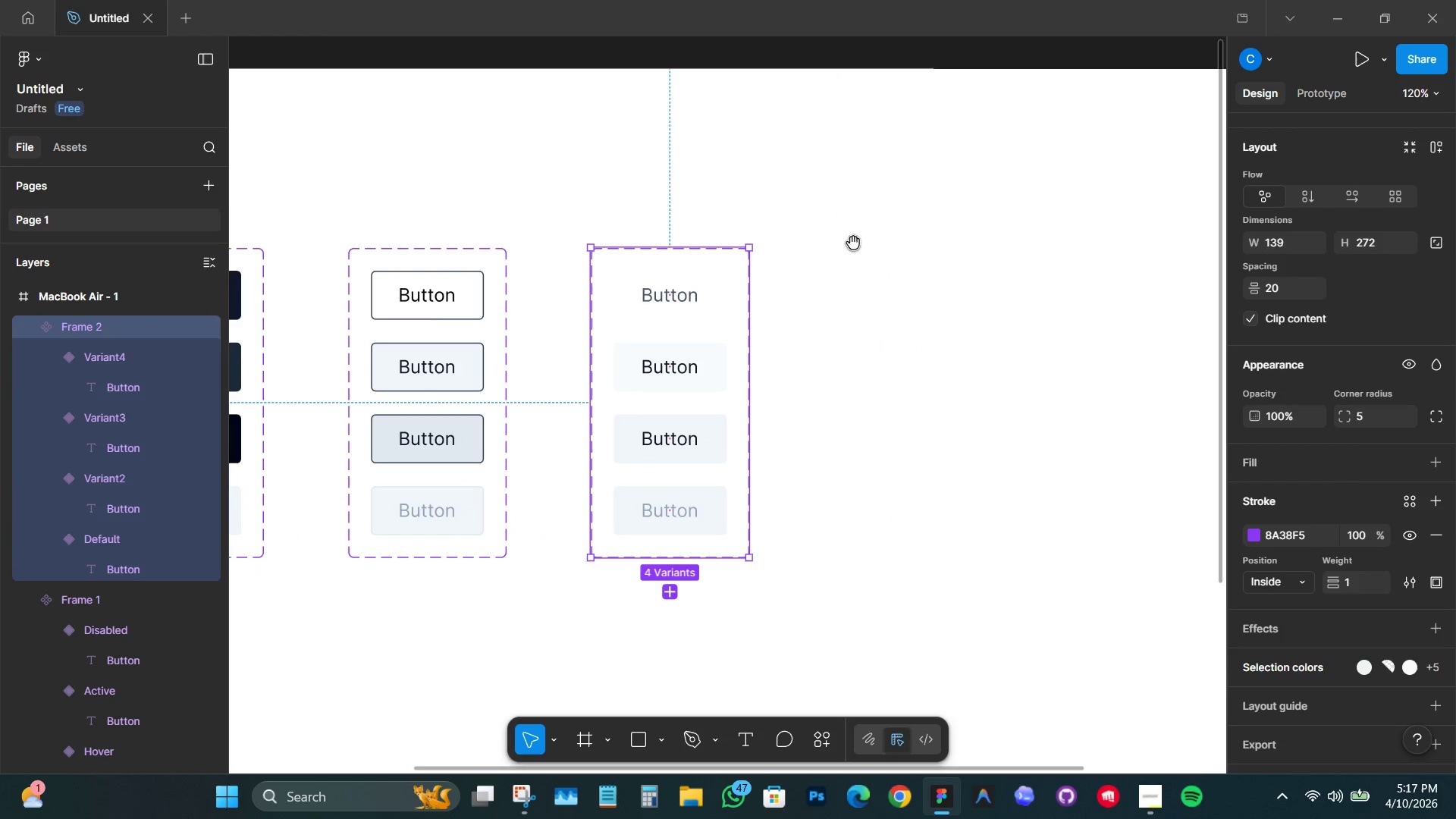 
key(Space)
 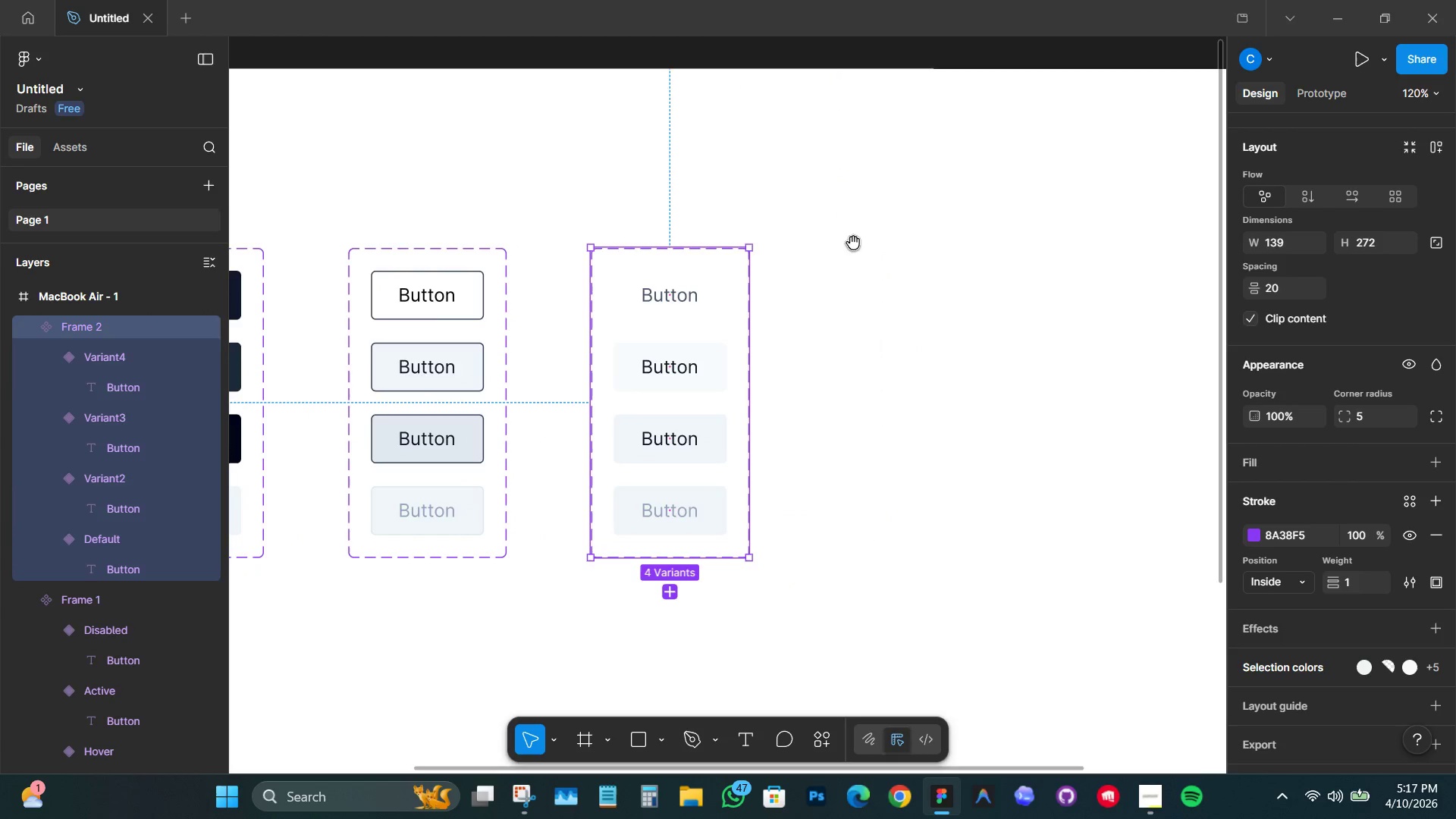 
key(Space)
 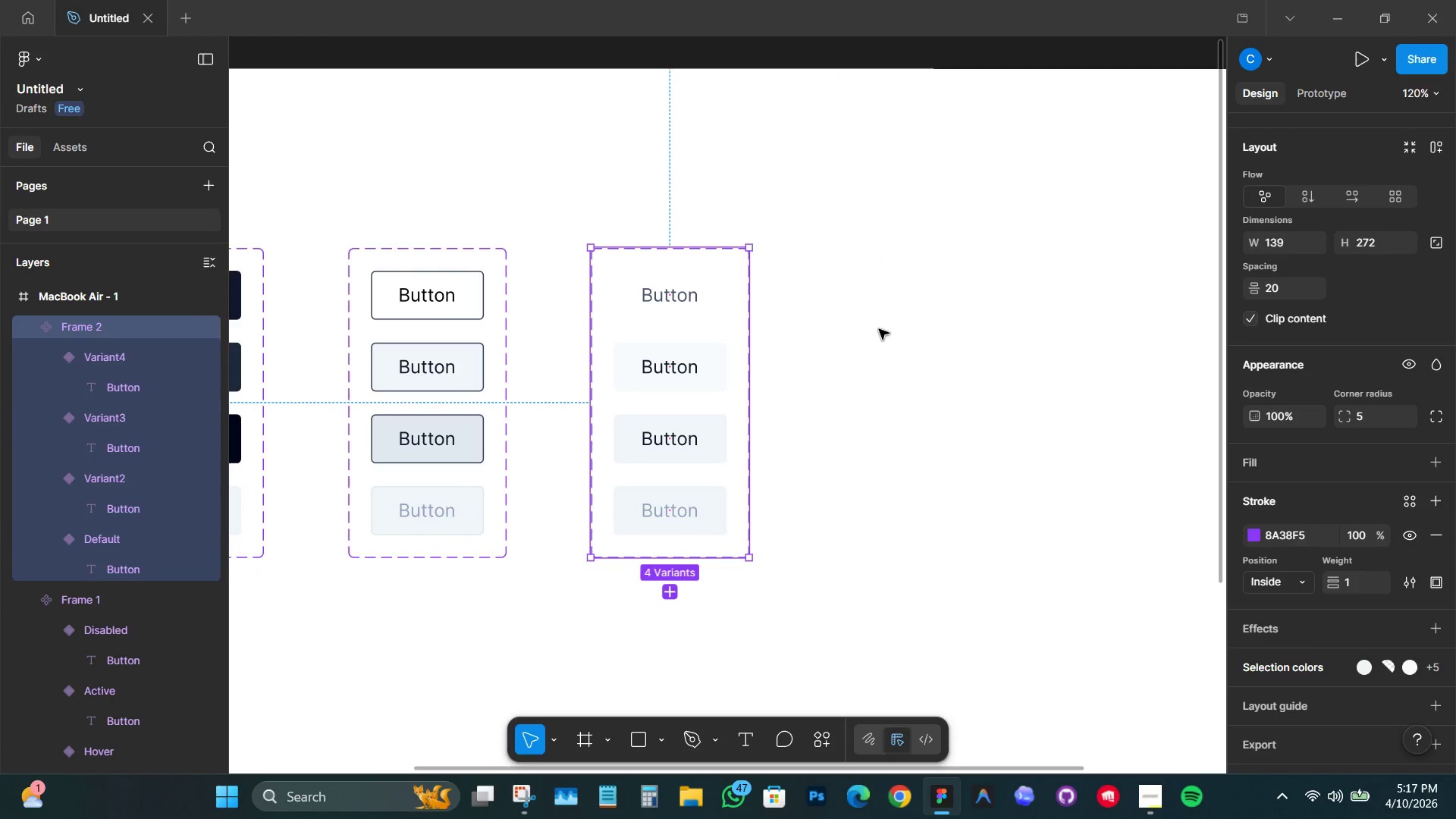 
left_click([879, 329])
 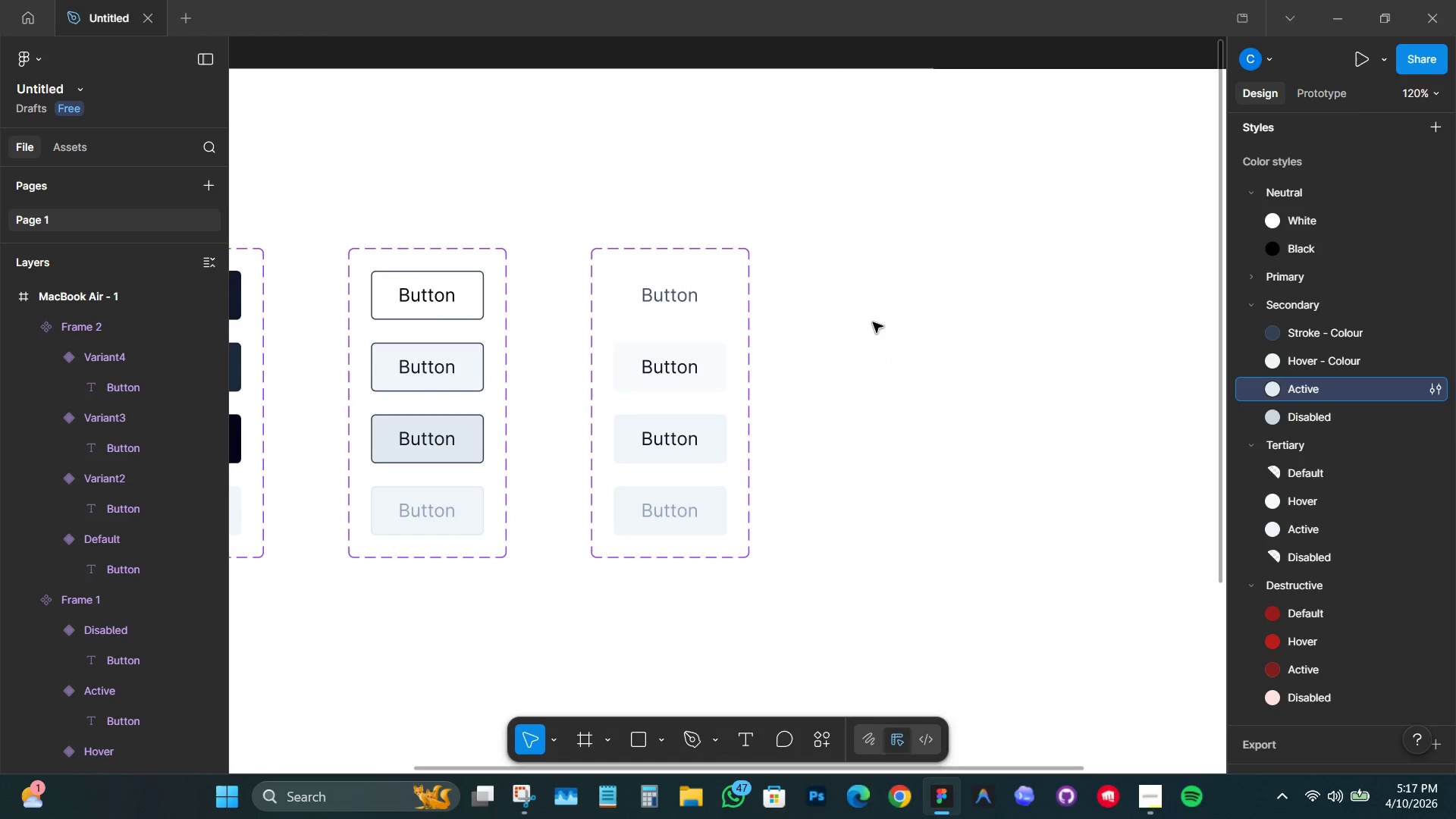 
key(T)
 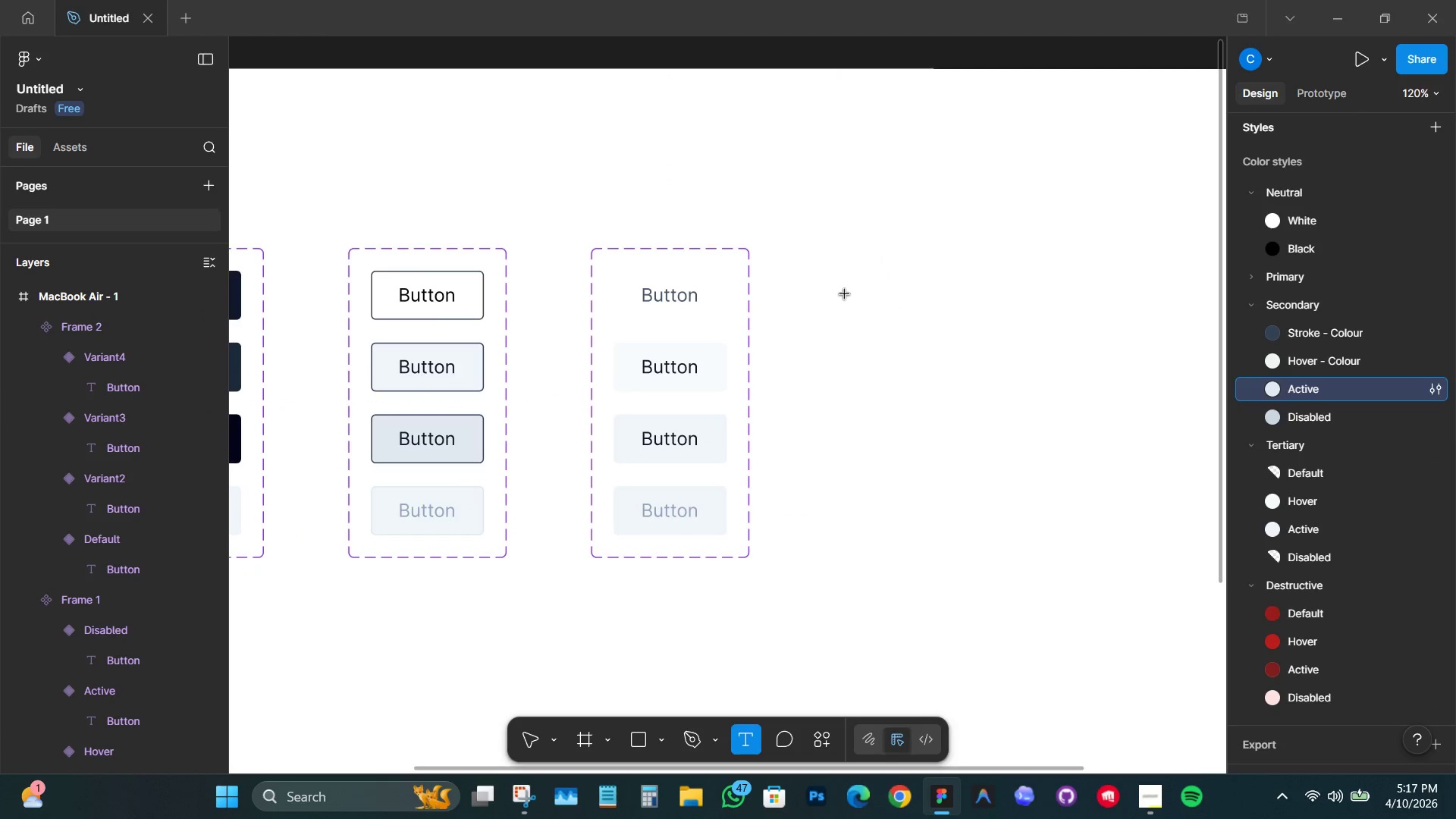 
left_click([845, 293])
 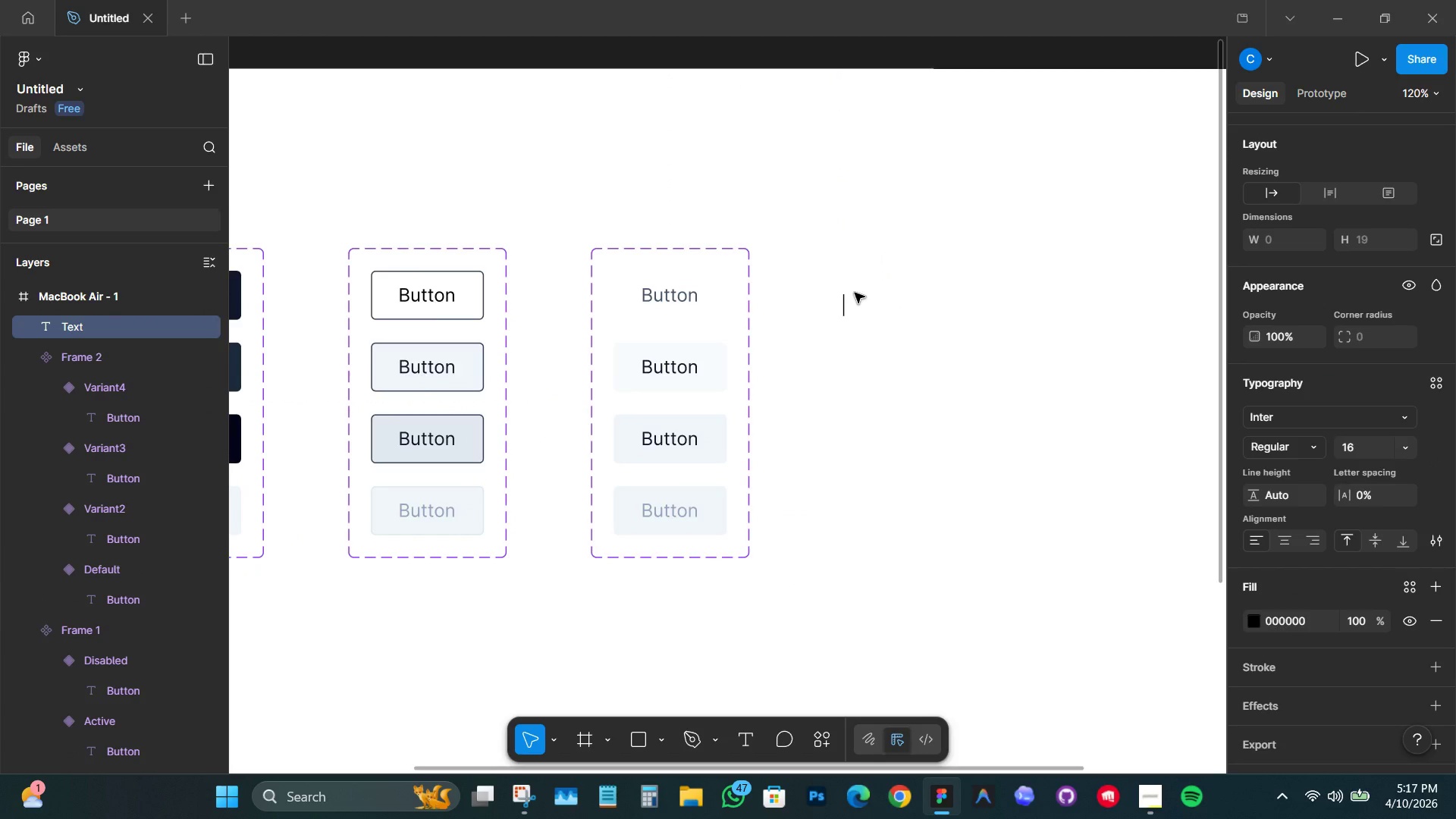 
type(Button)
 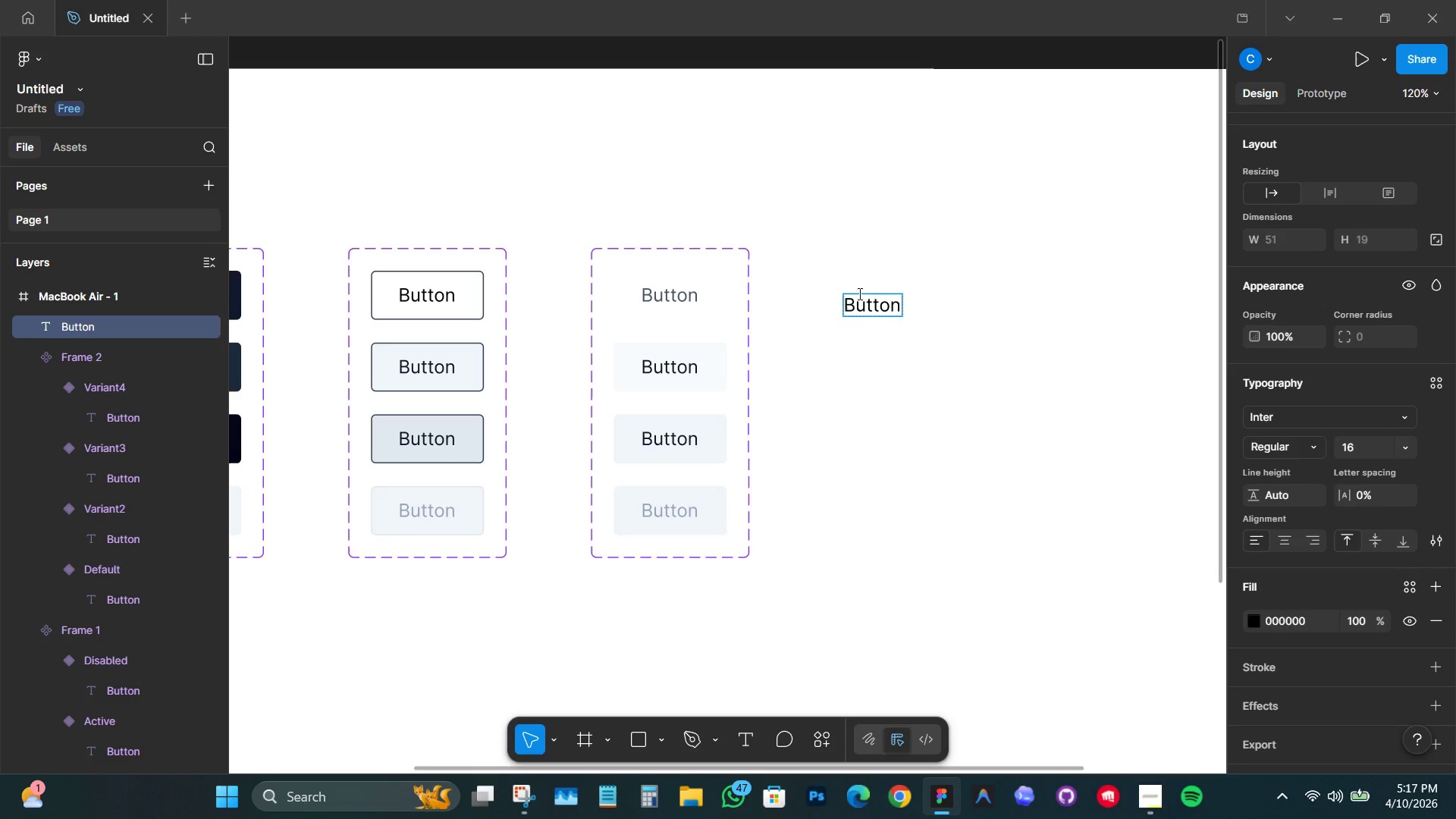 
left_click([871, 278])
 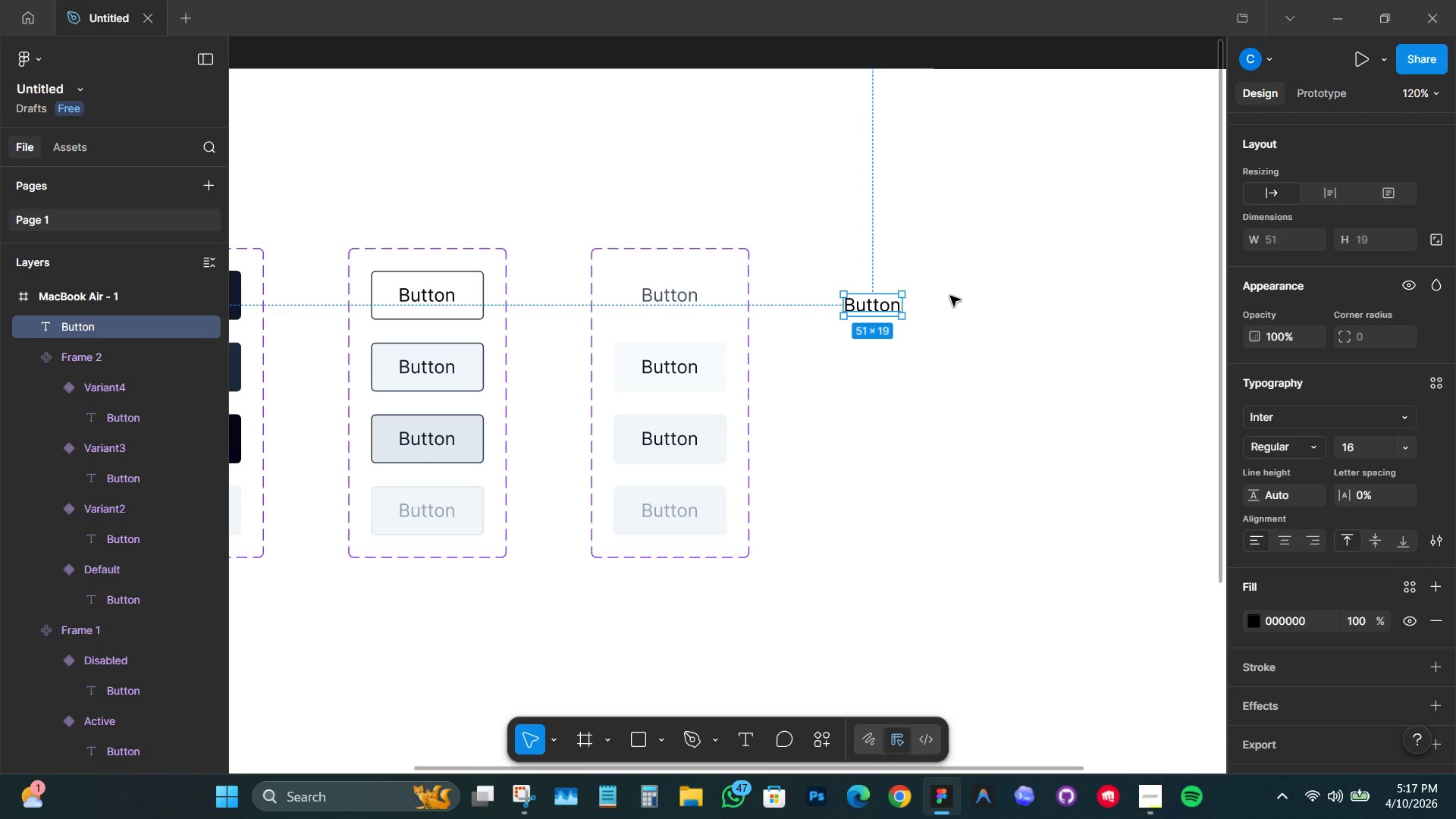 
key(Shift+A)
 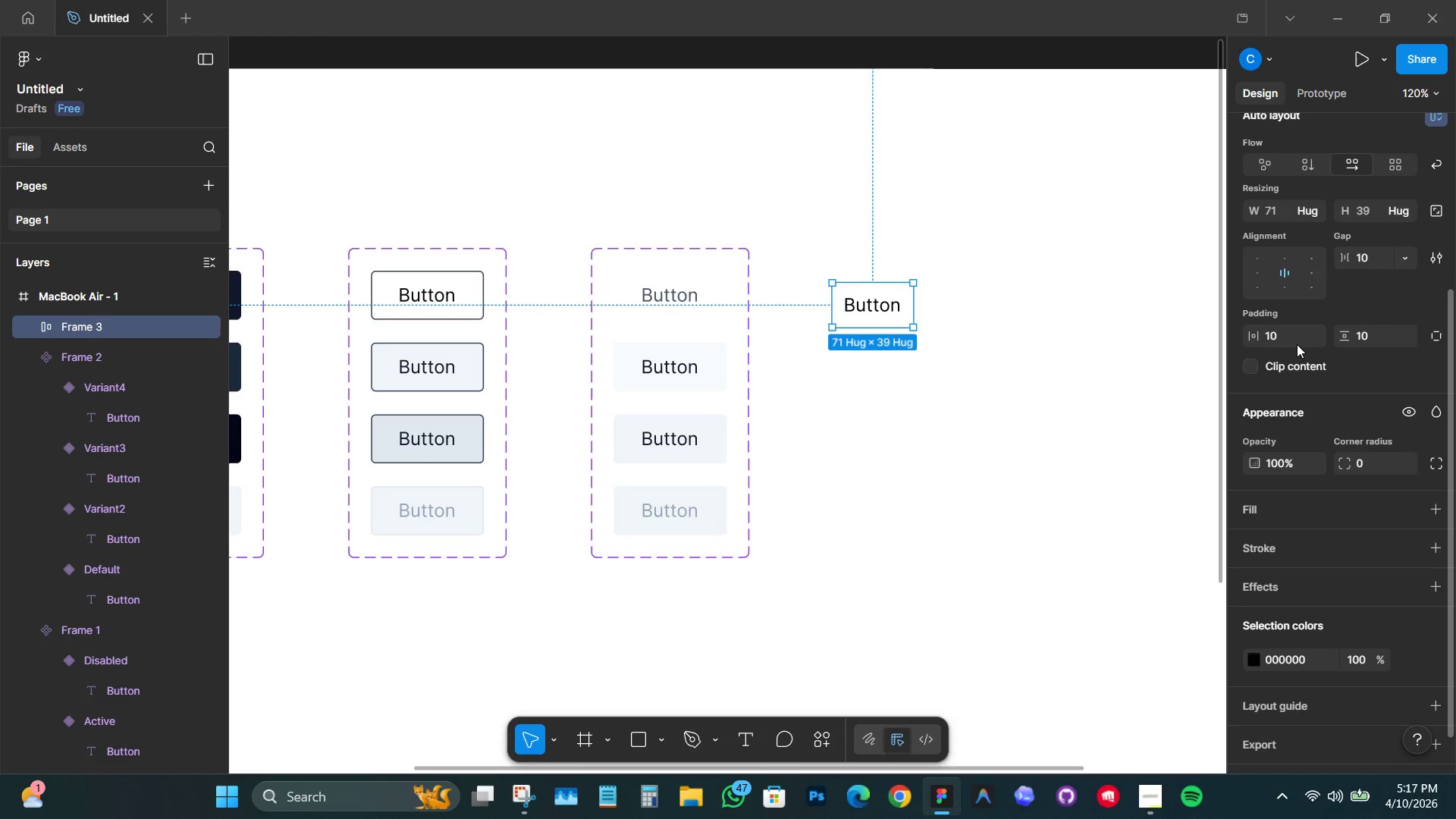 
left_click([1290, 337])
 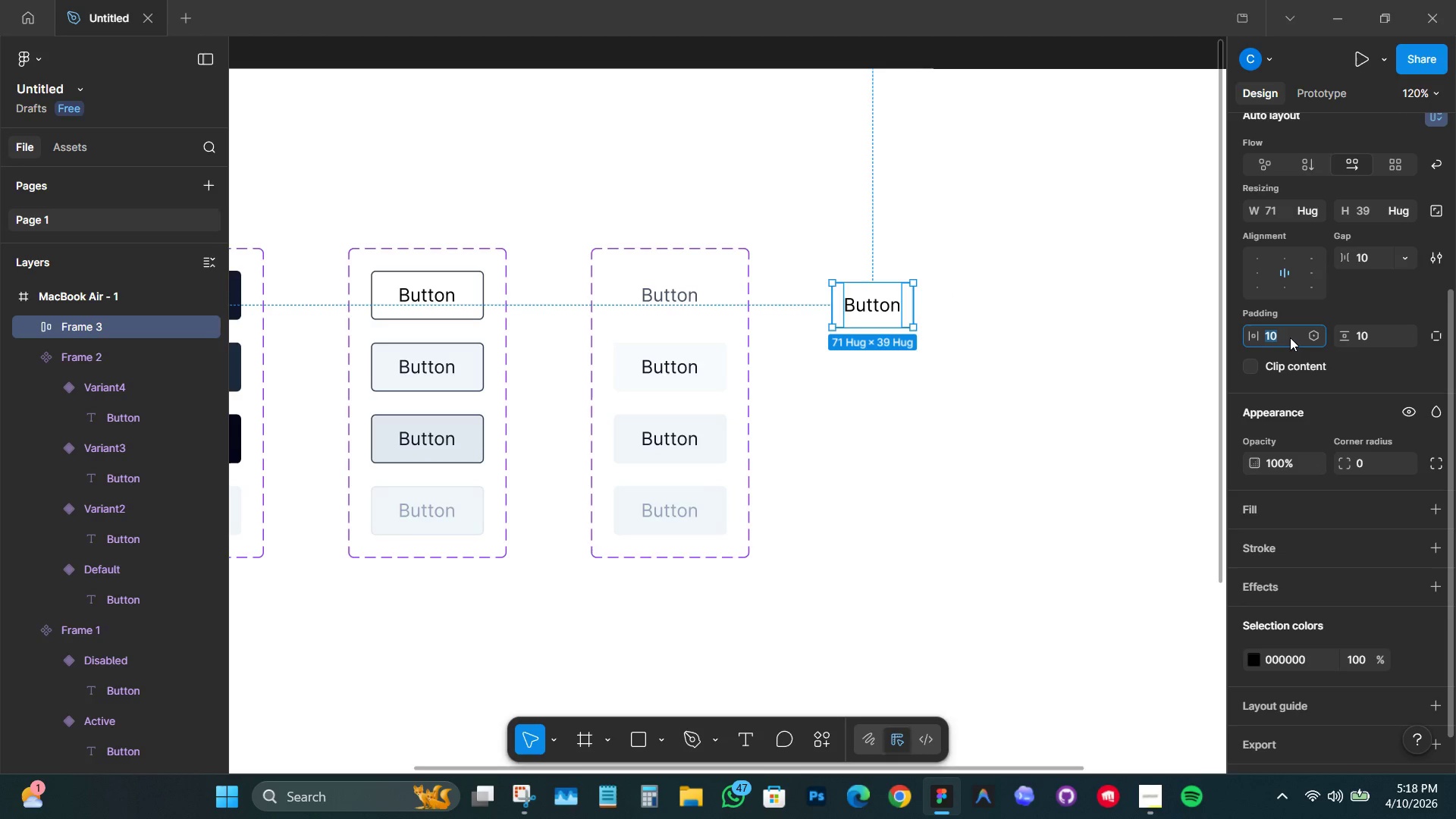 
type(24)
key(Tab)
type(2)
key(Backspace)
type(12)
 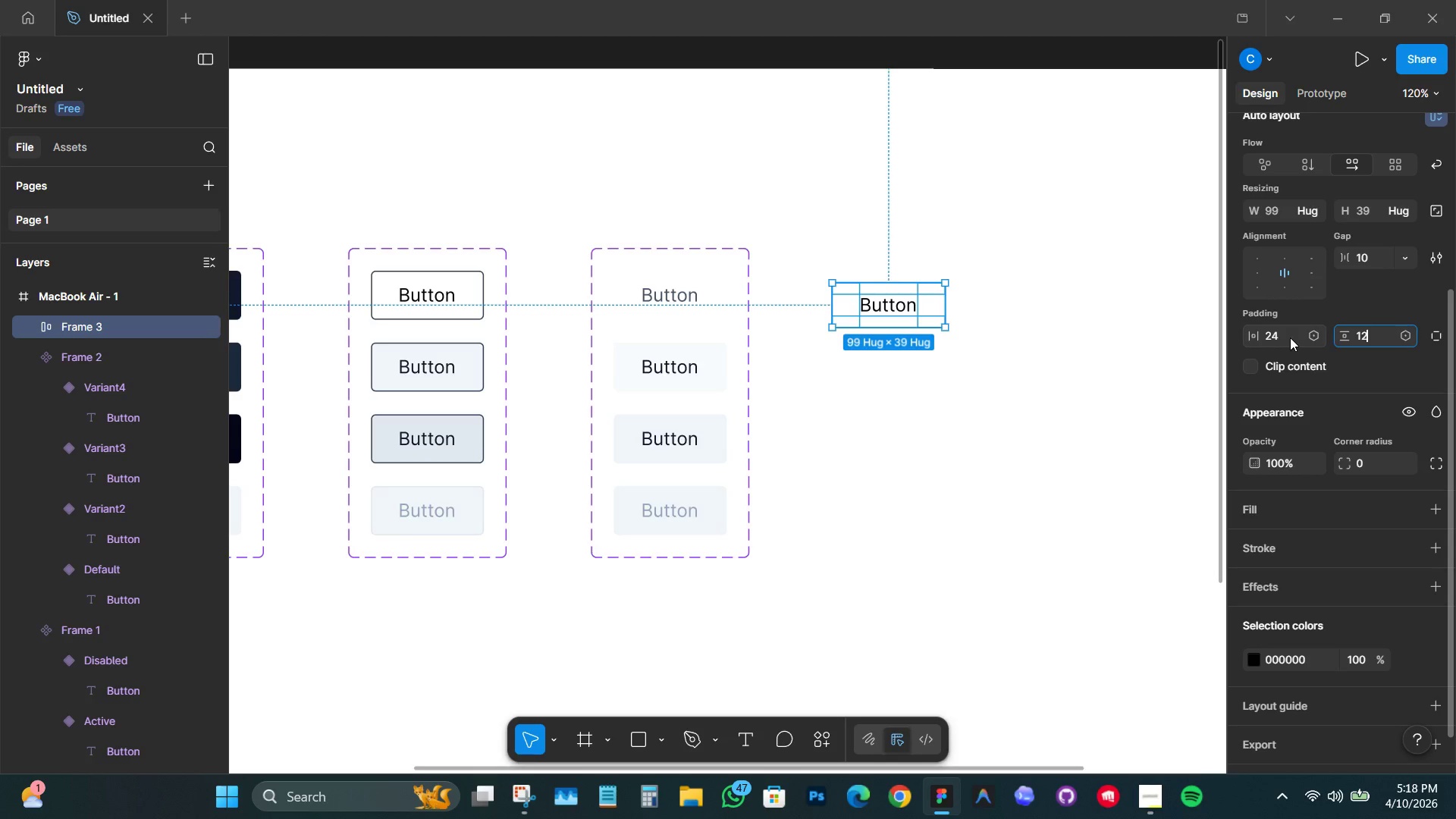 
key(Enter)
 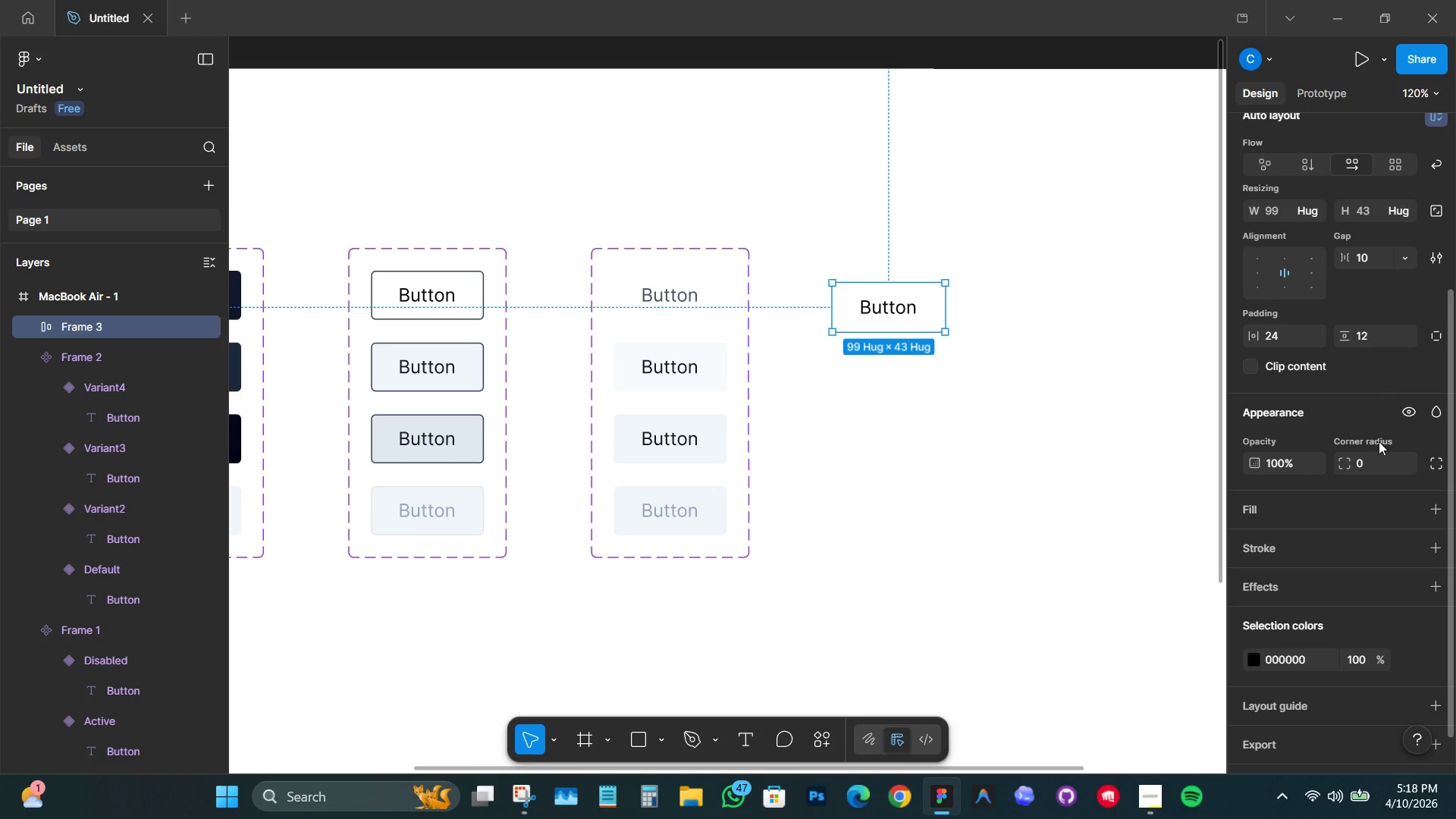 
wait(5.88)
 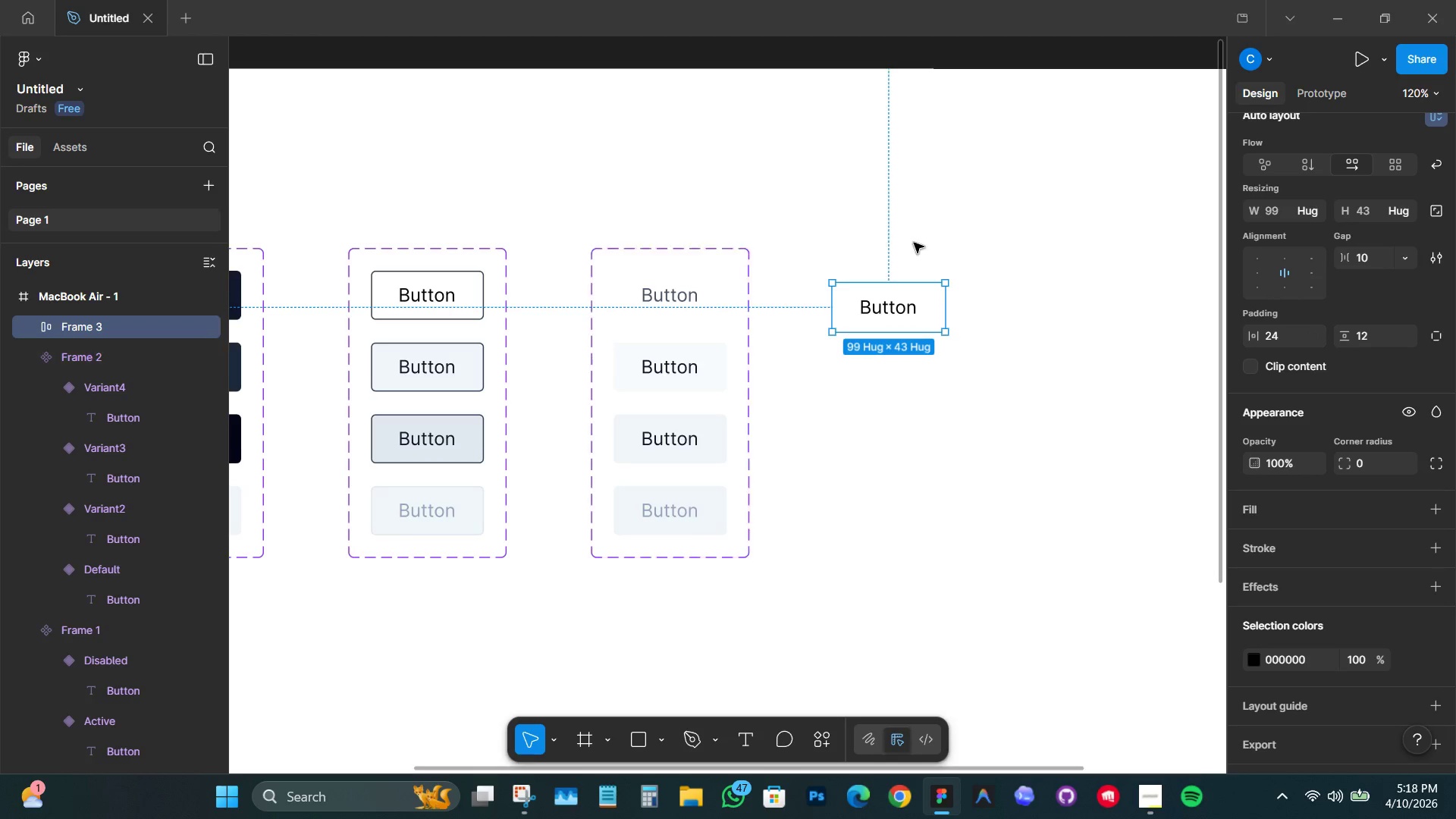 
key(4)
 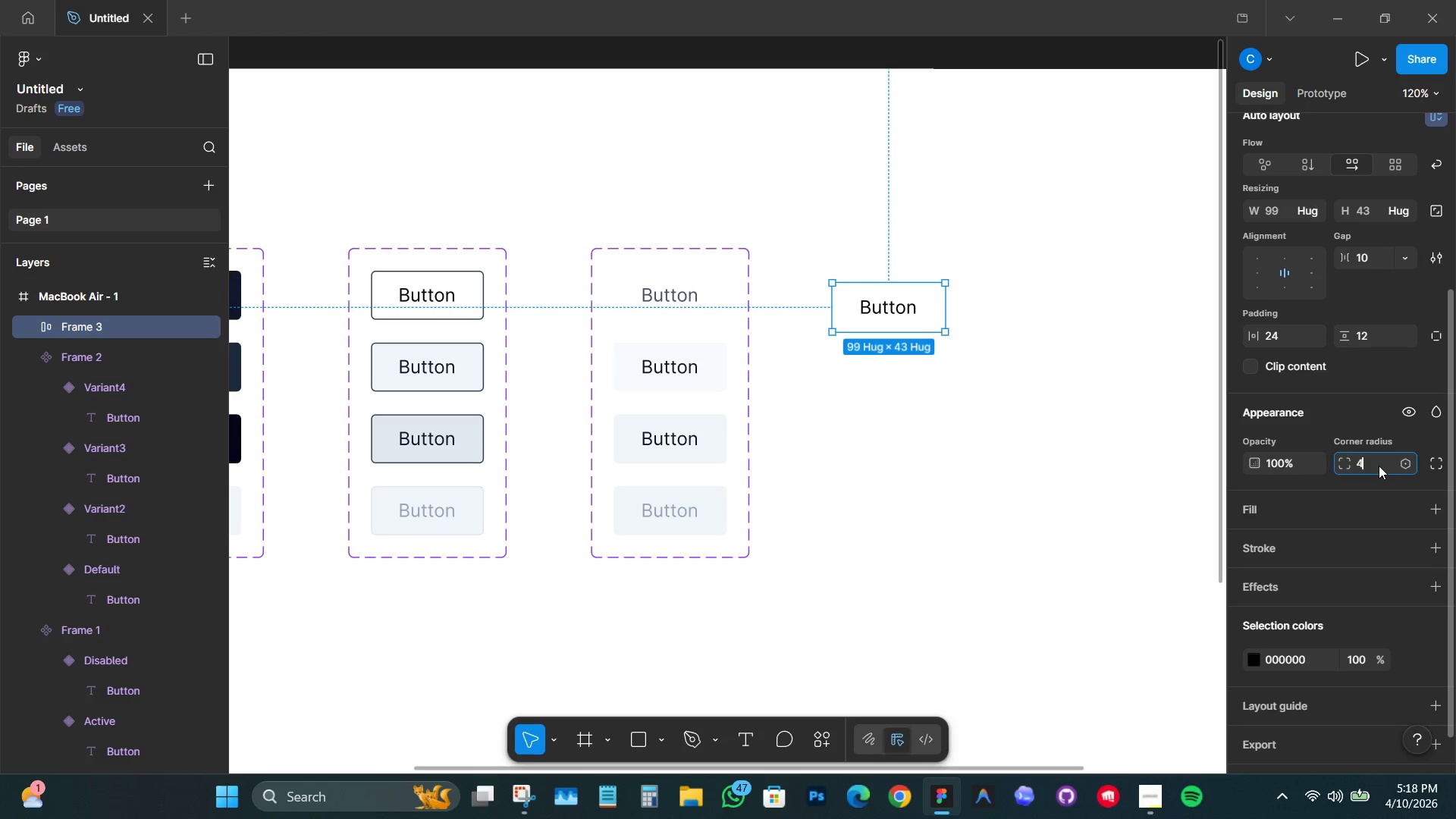 
key(Enter)
 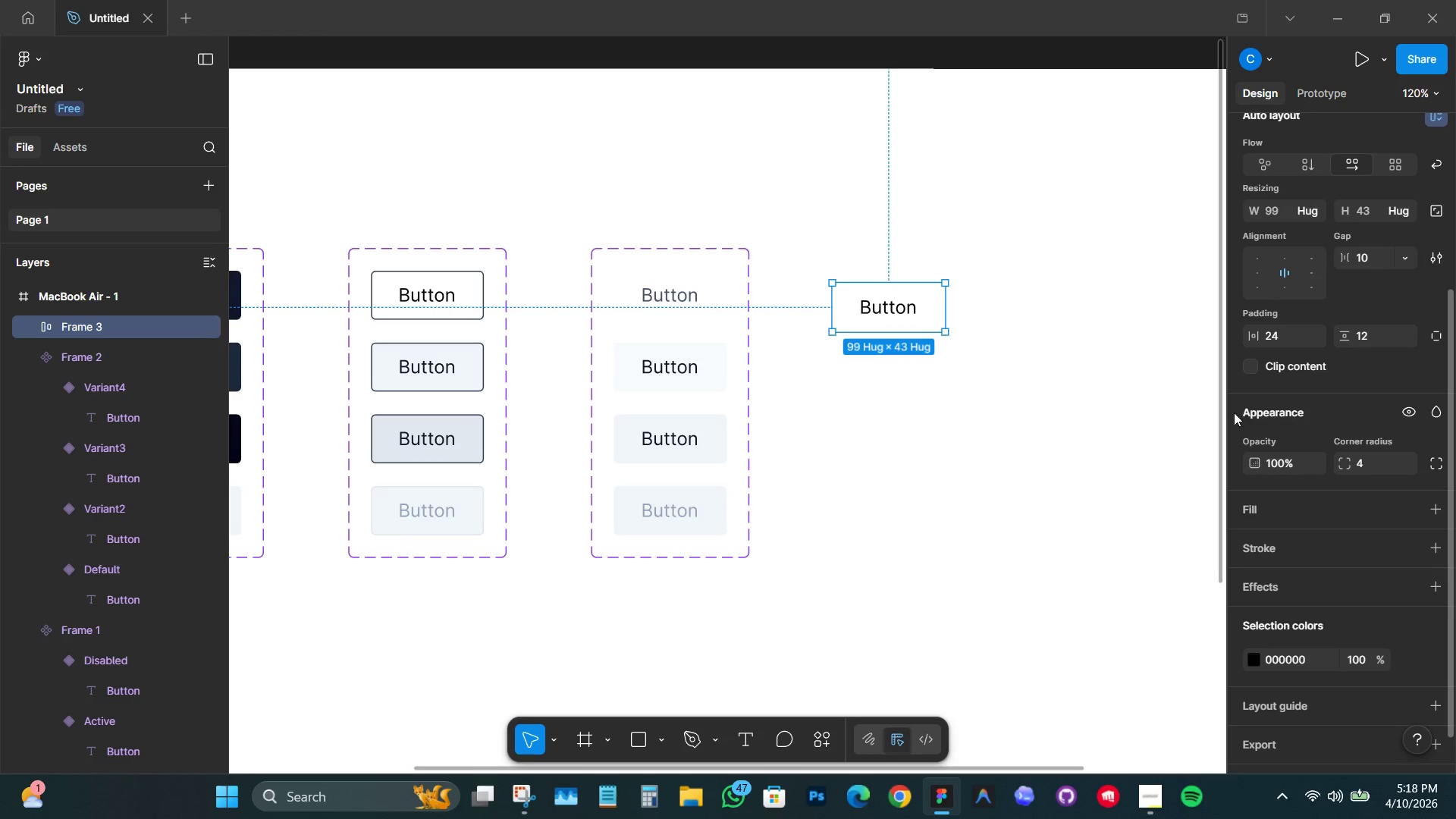 
left_click([1065, 370])
 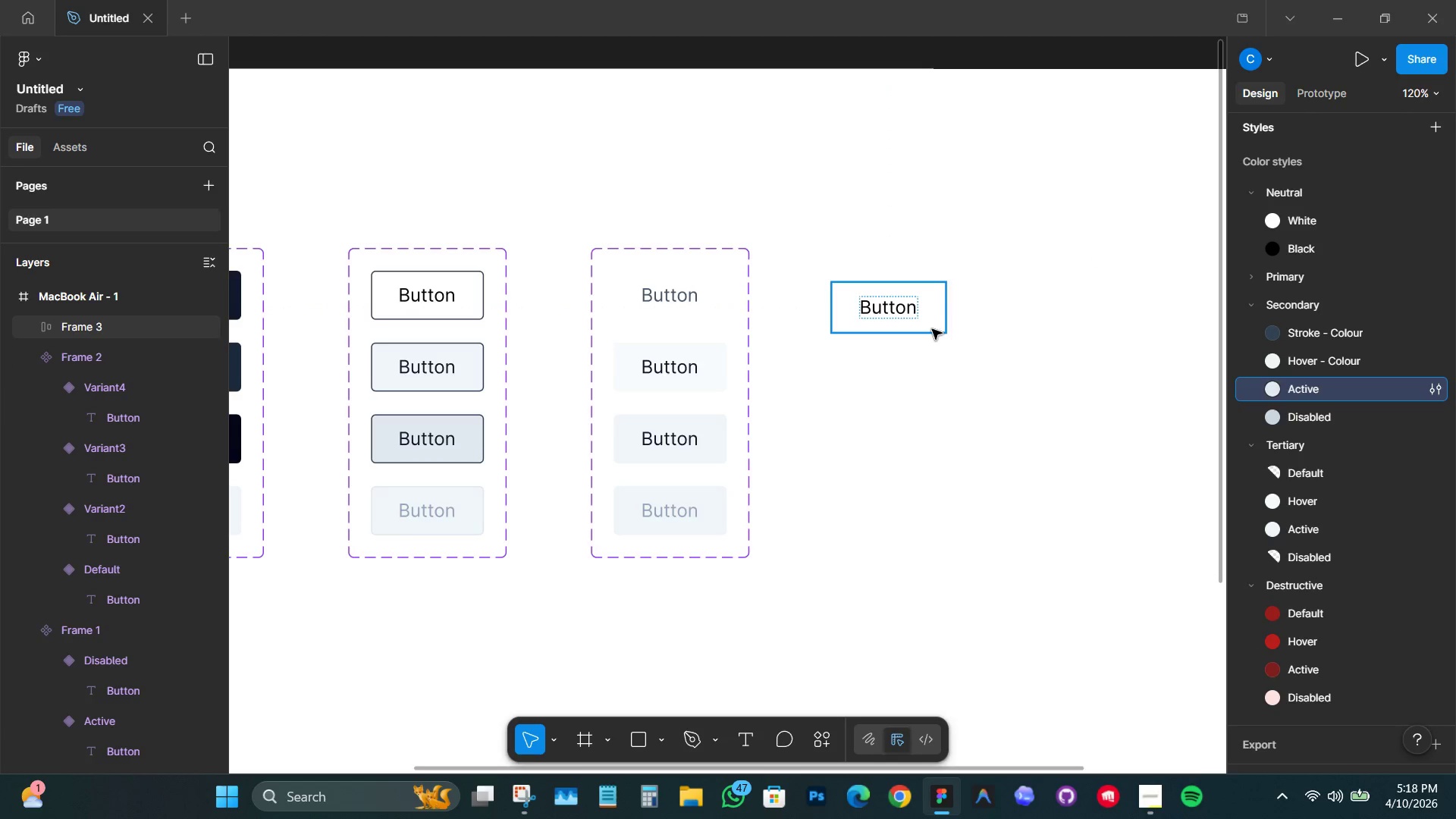 
left_click([927, 315])
 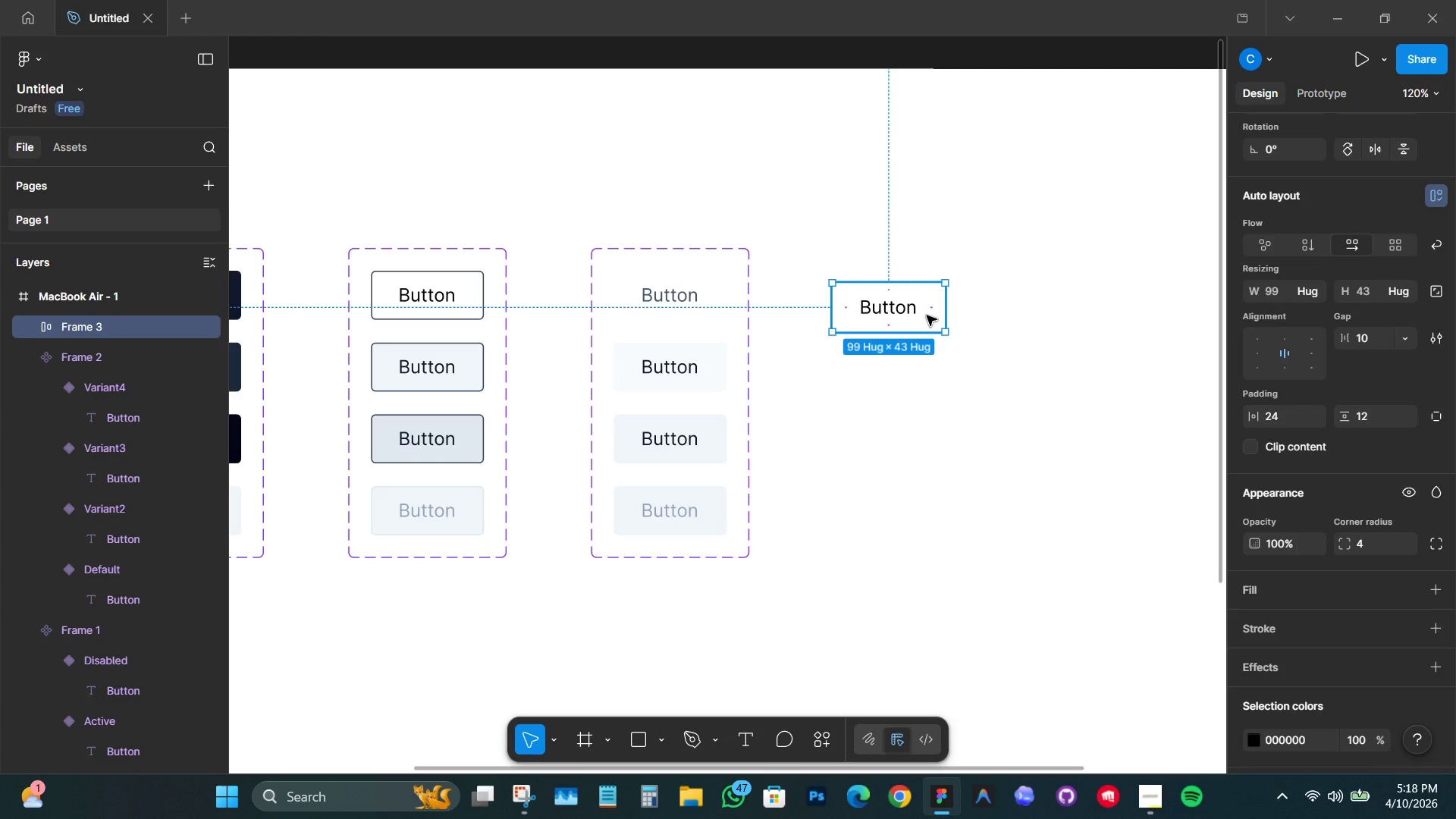 
wait(7.97)
 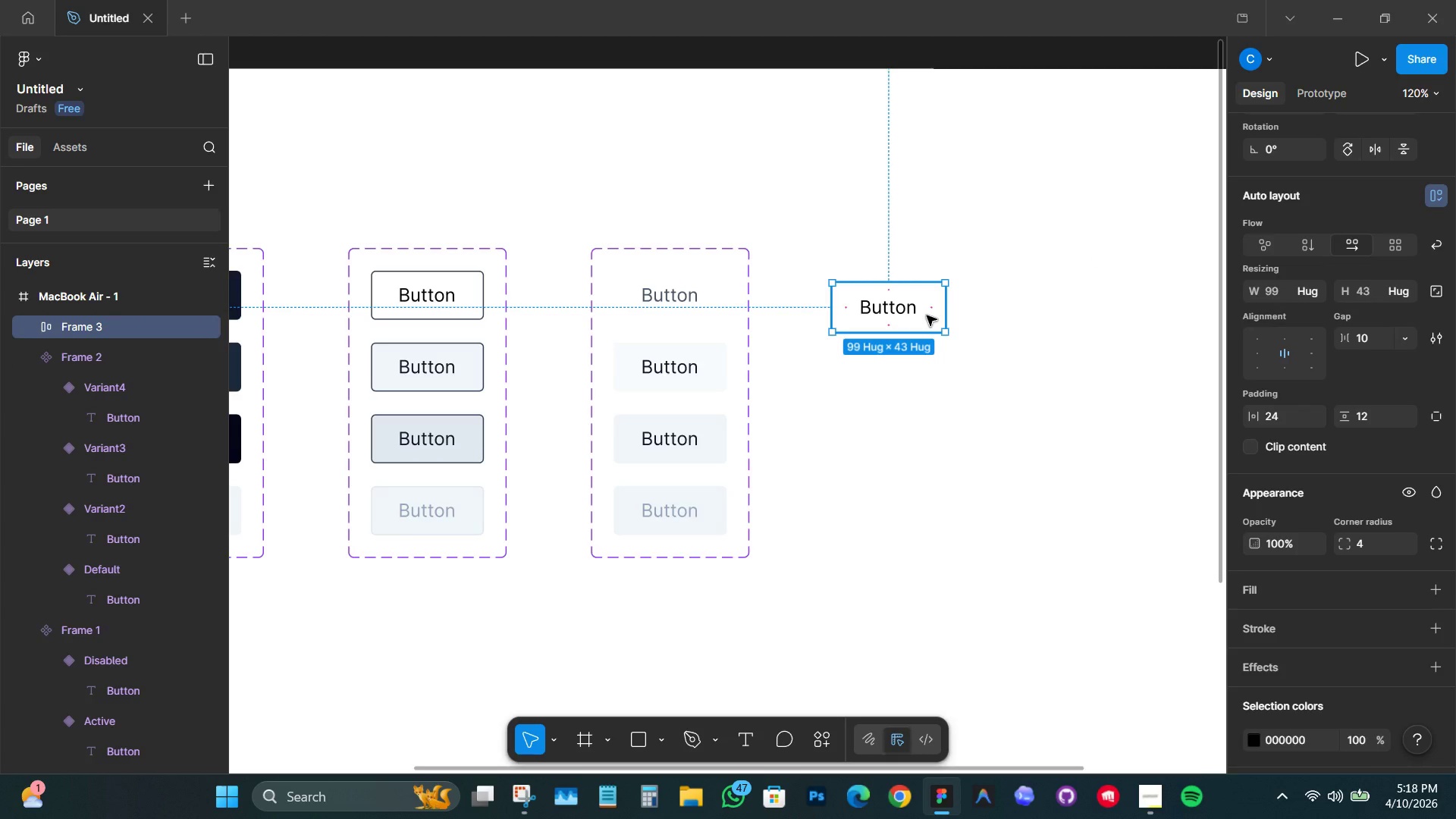 
hold_key(key=ControlLeft, duration=0.78)
left_click([884, 310])
 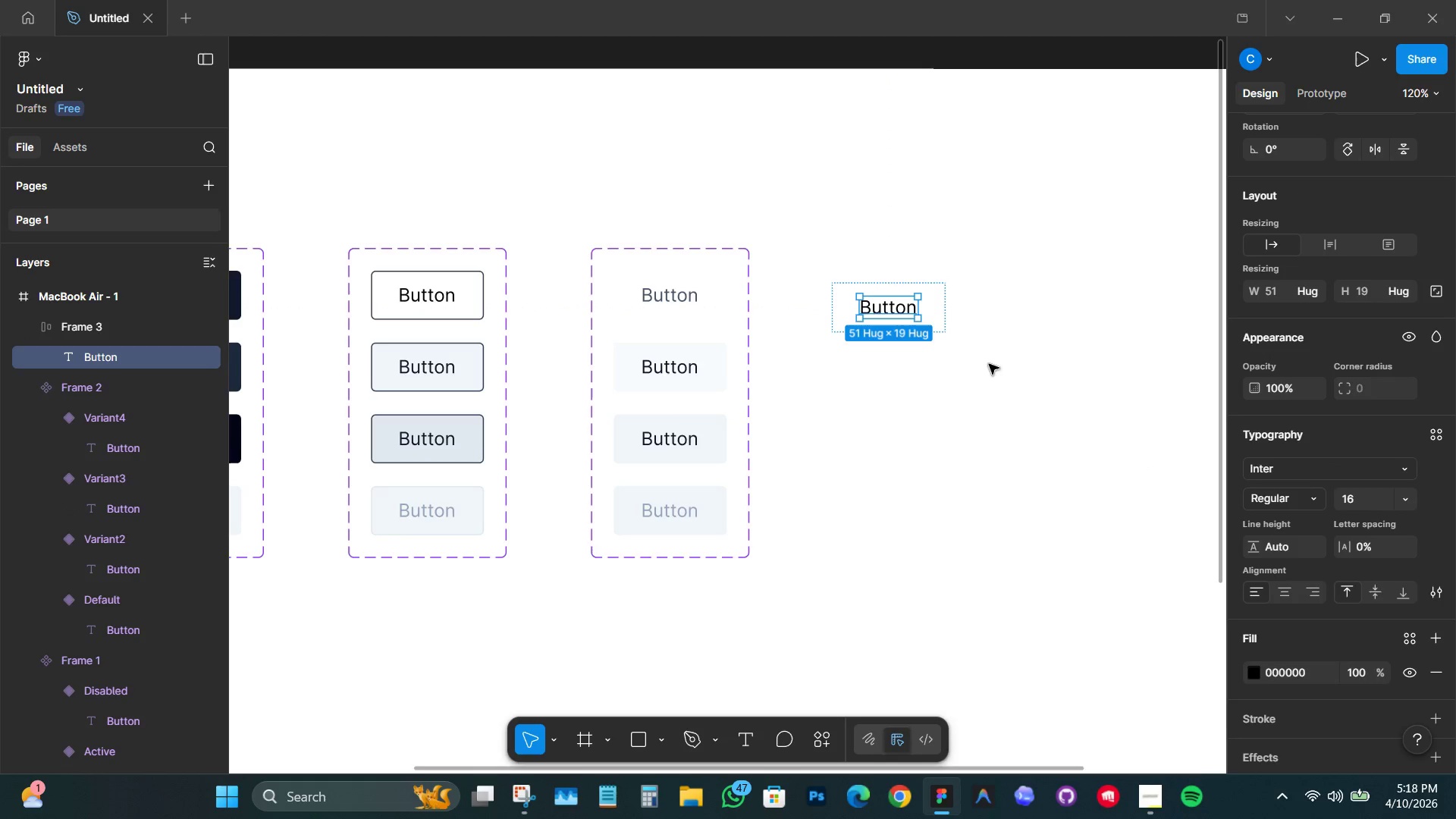 
left_click([933, 302])
 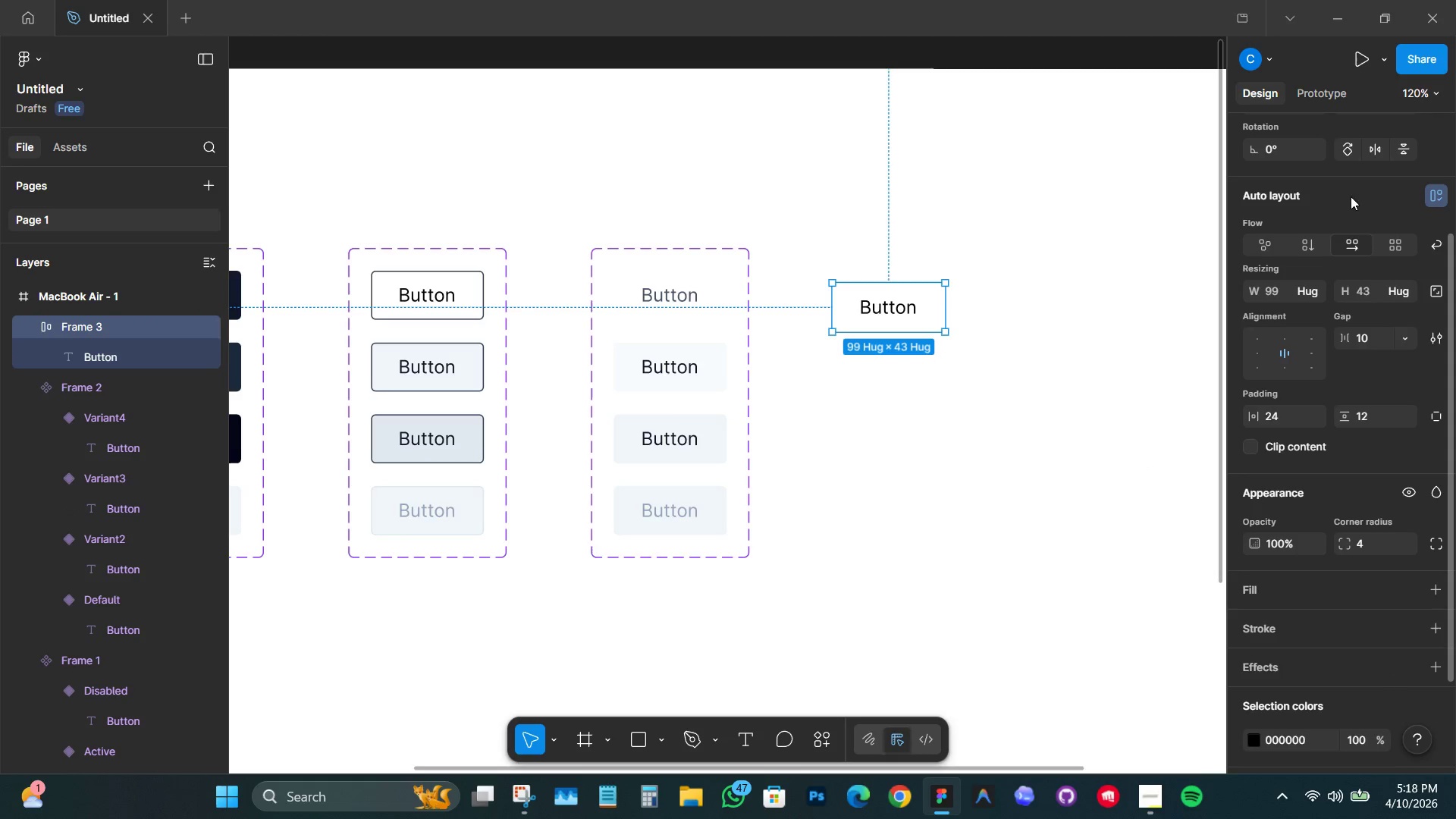 
scroll: coordinate [1365, 198], scroll_direction: up, amount: 12.0
 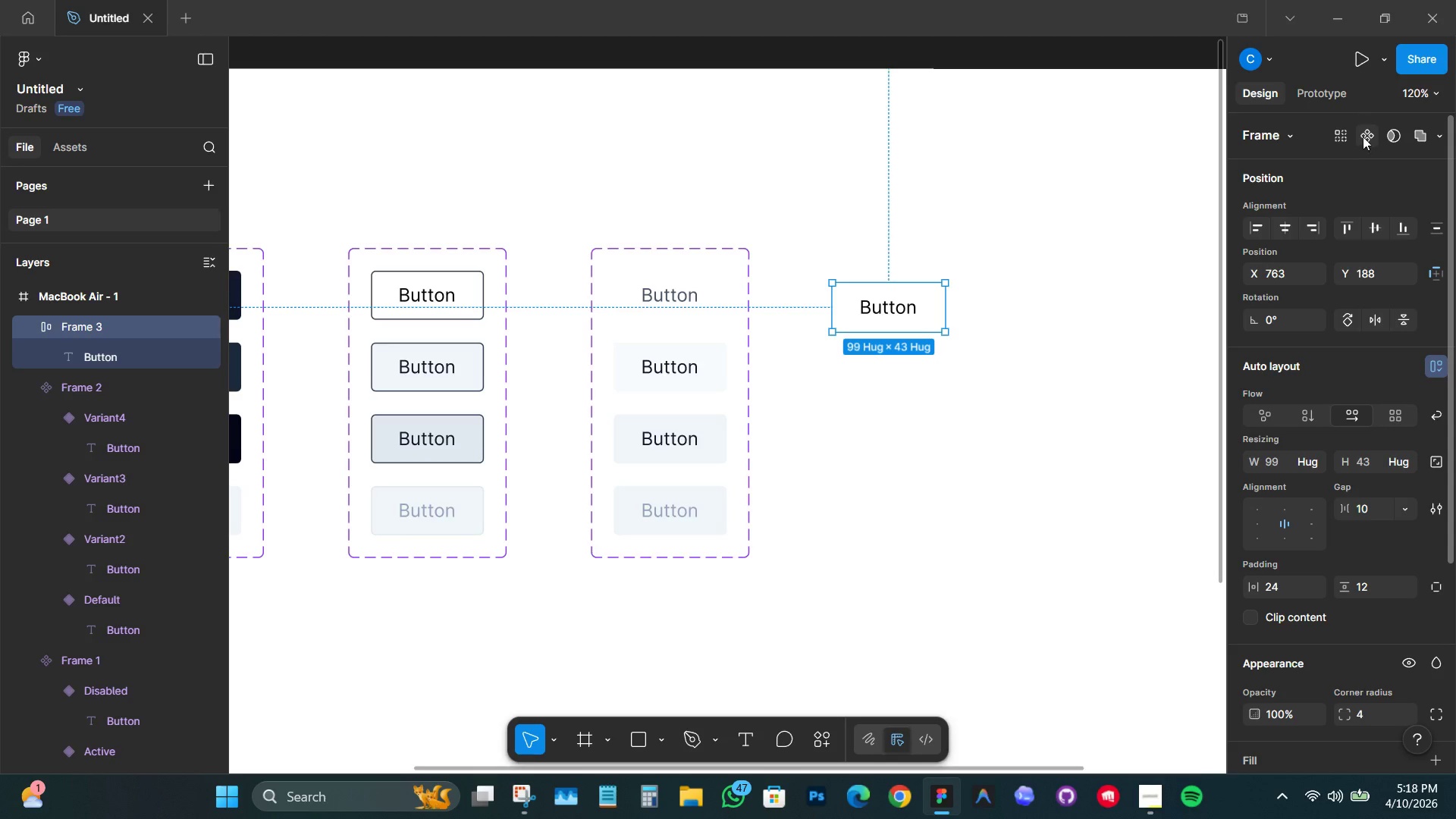 
left_click([1363, 136])
 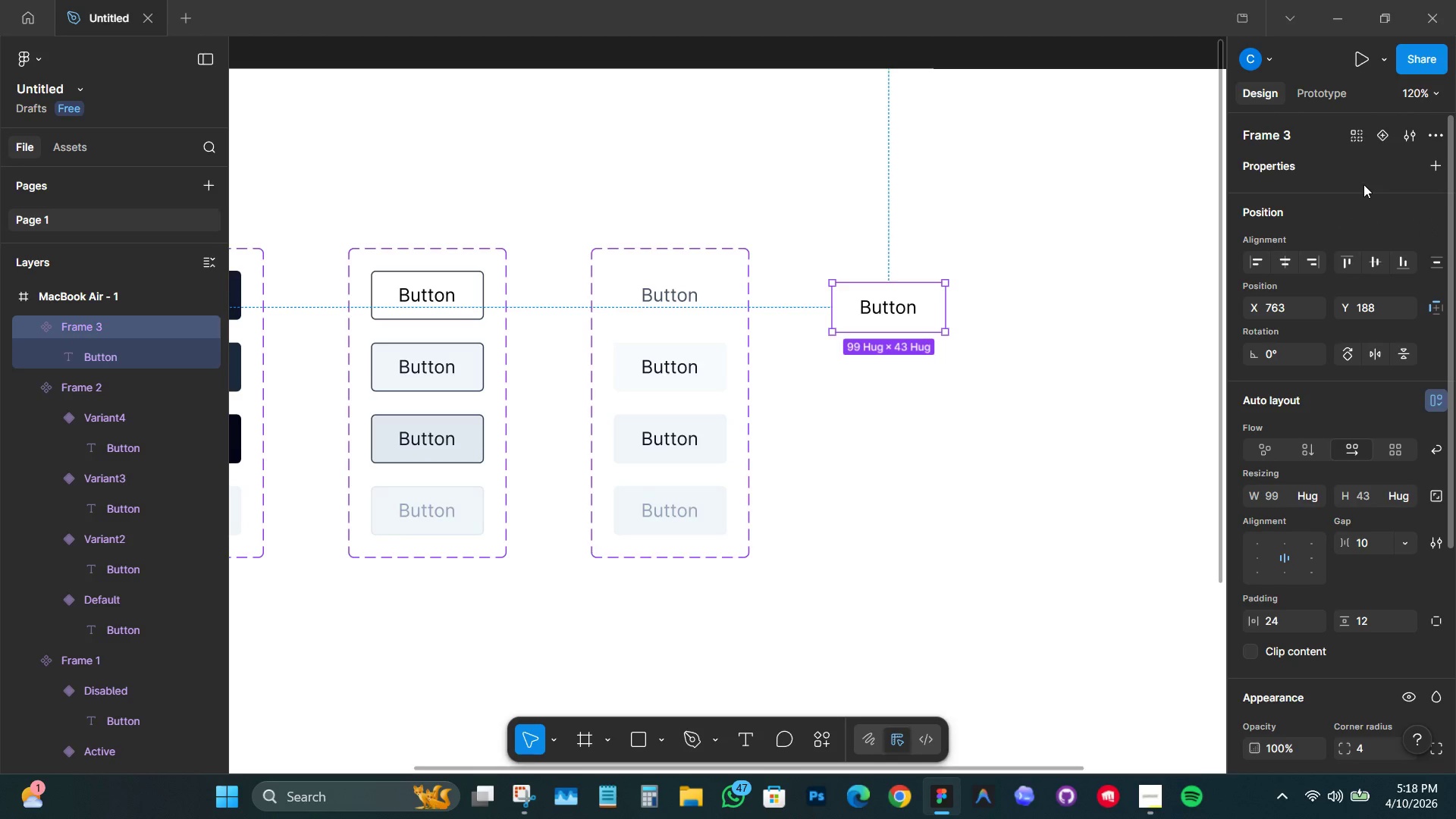 
scroll: coordinate [1360, 406], scroll_direction: down, amount: 3.0
 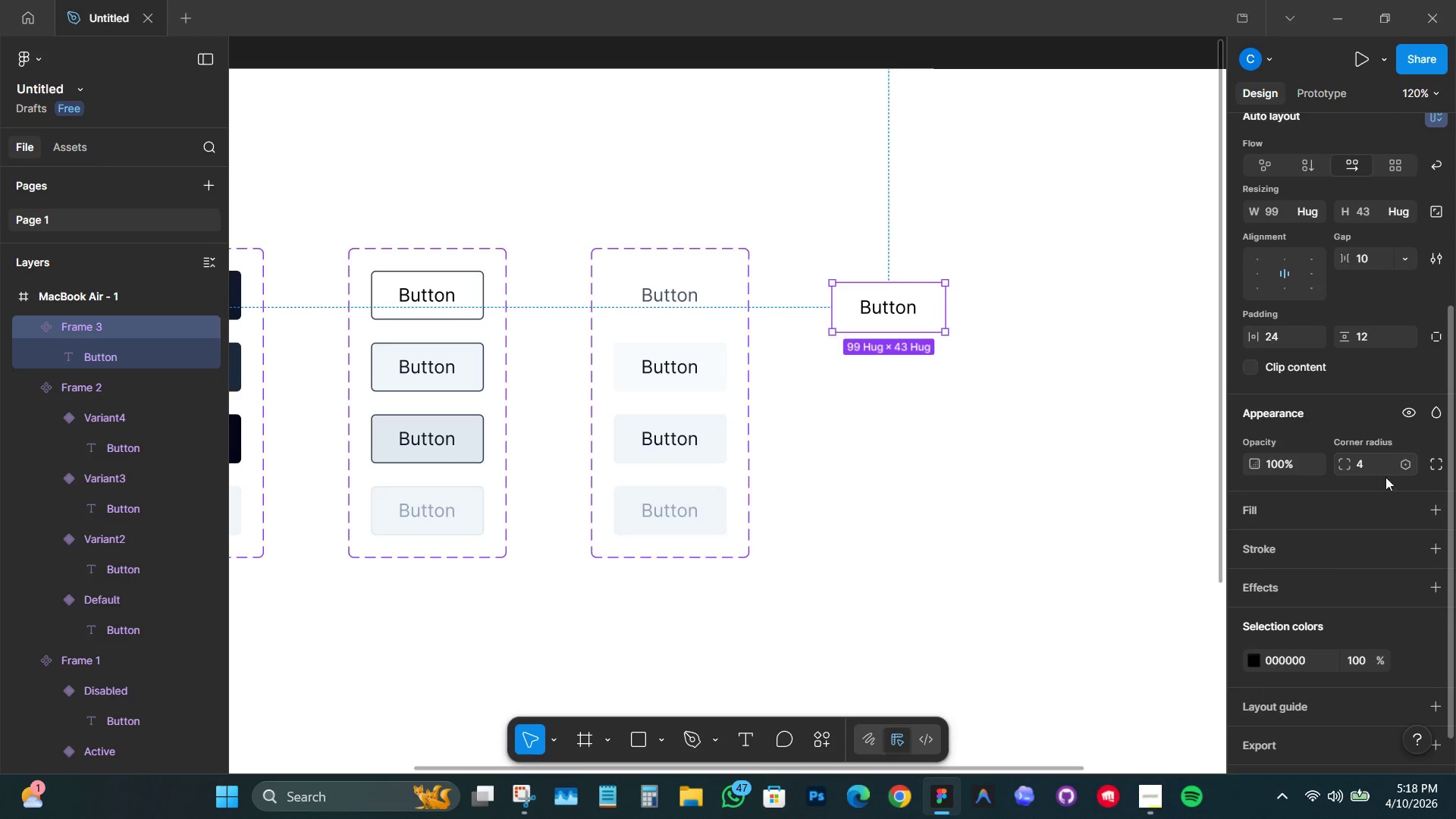 
left_click([1401, 504])
 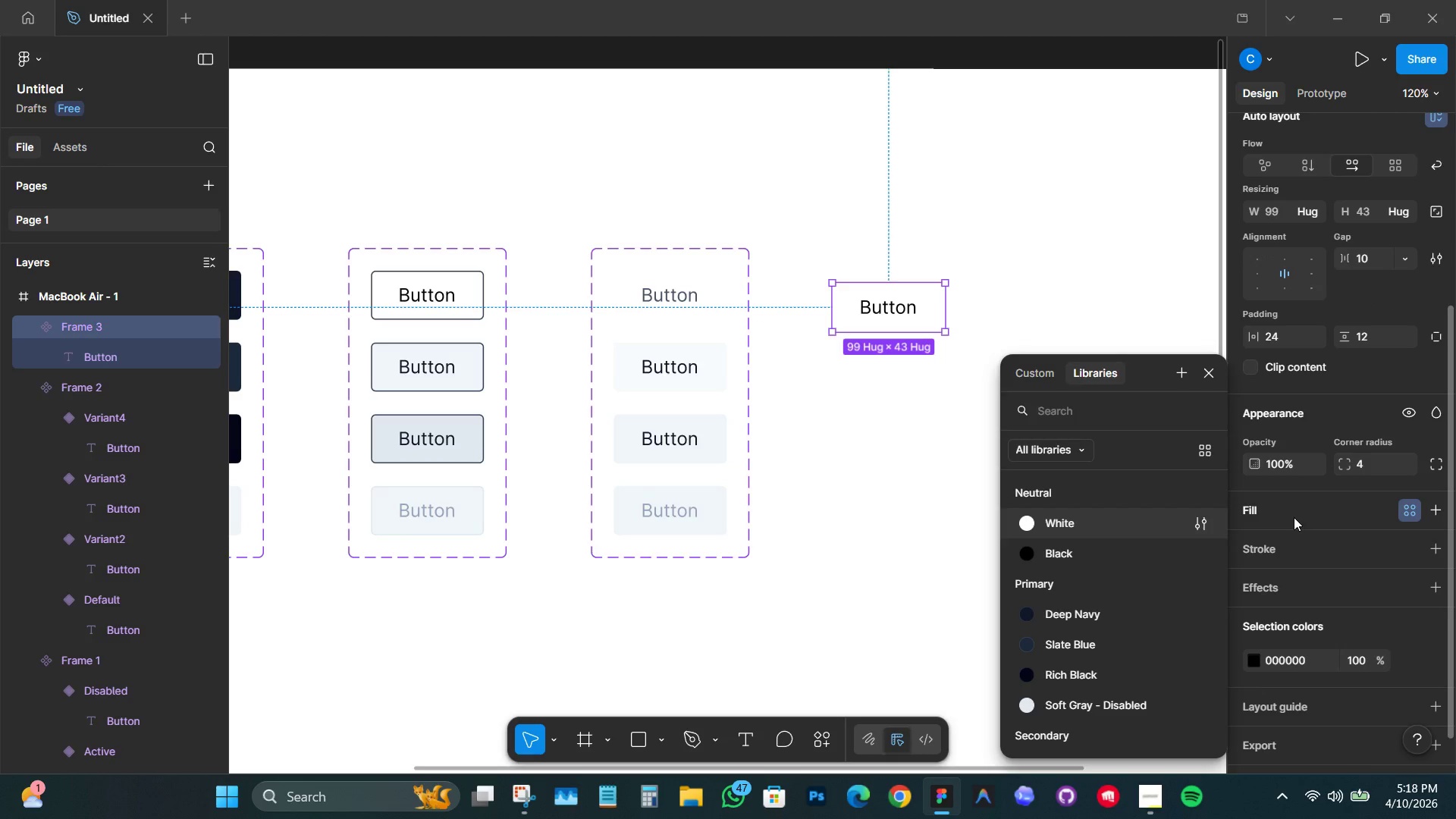 
scroll: coordinate [1092, 604], scroll_direction: down, amount: 5.0
 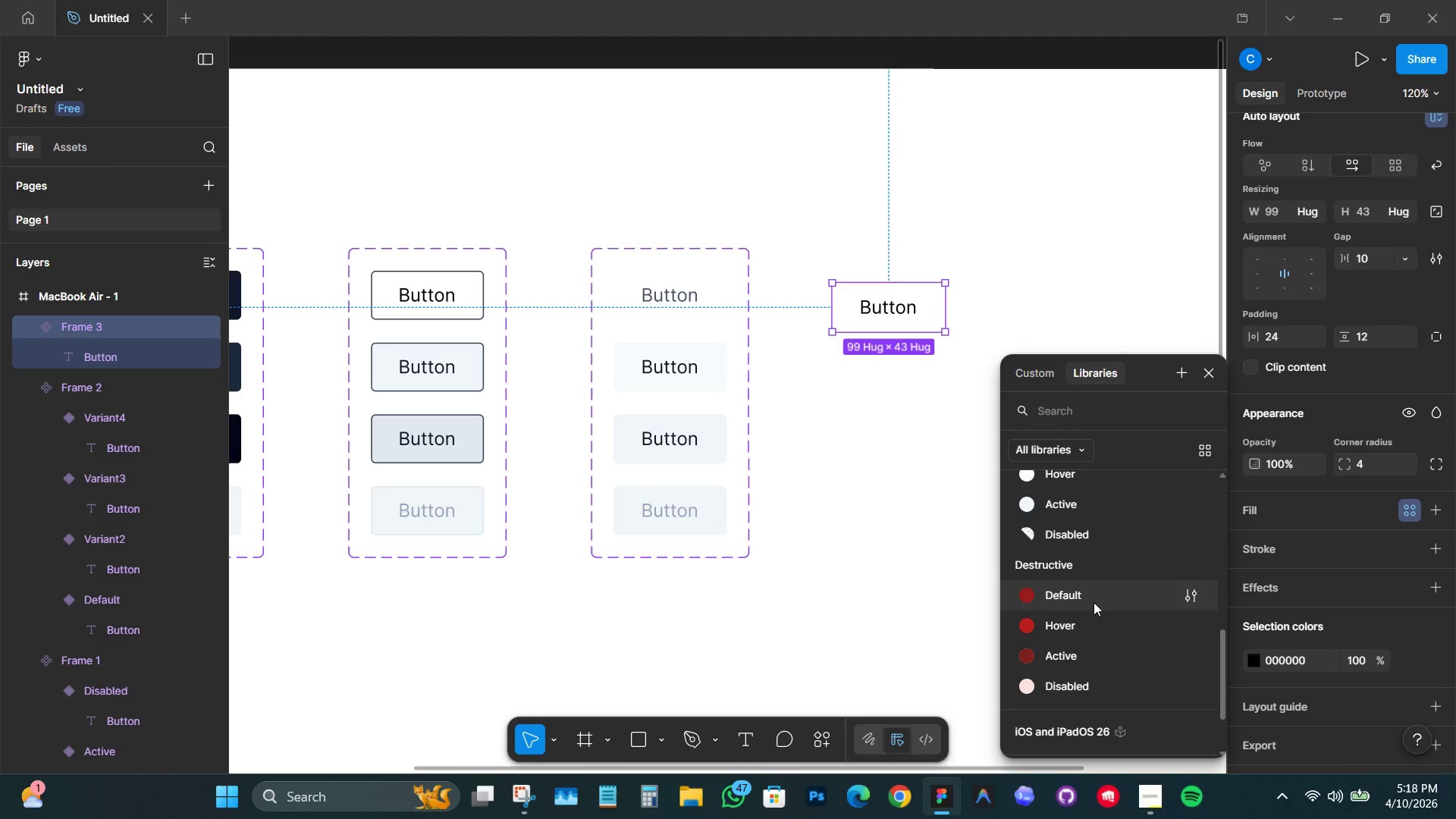 
left_click([1093, 599])
 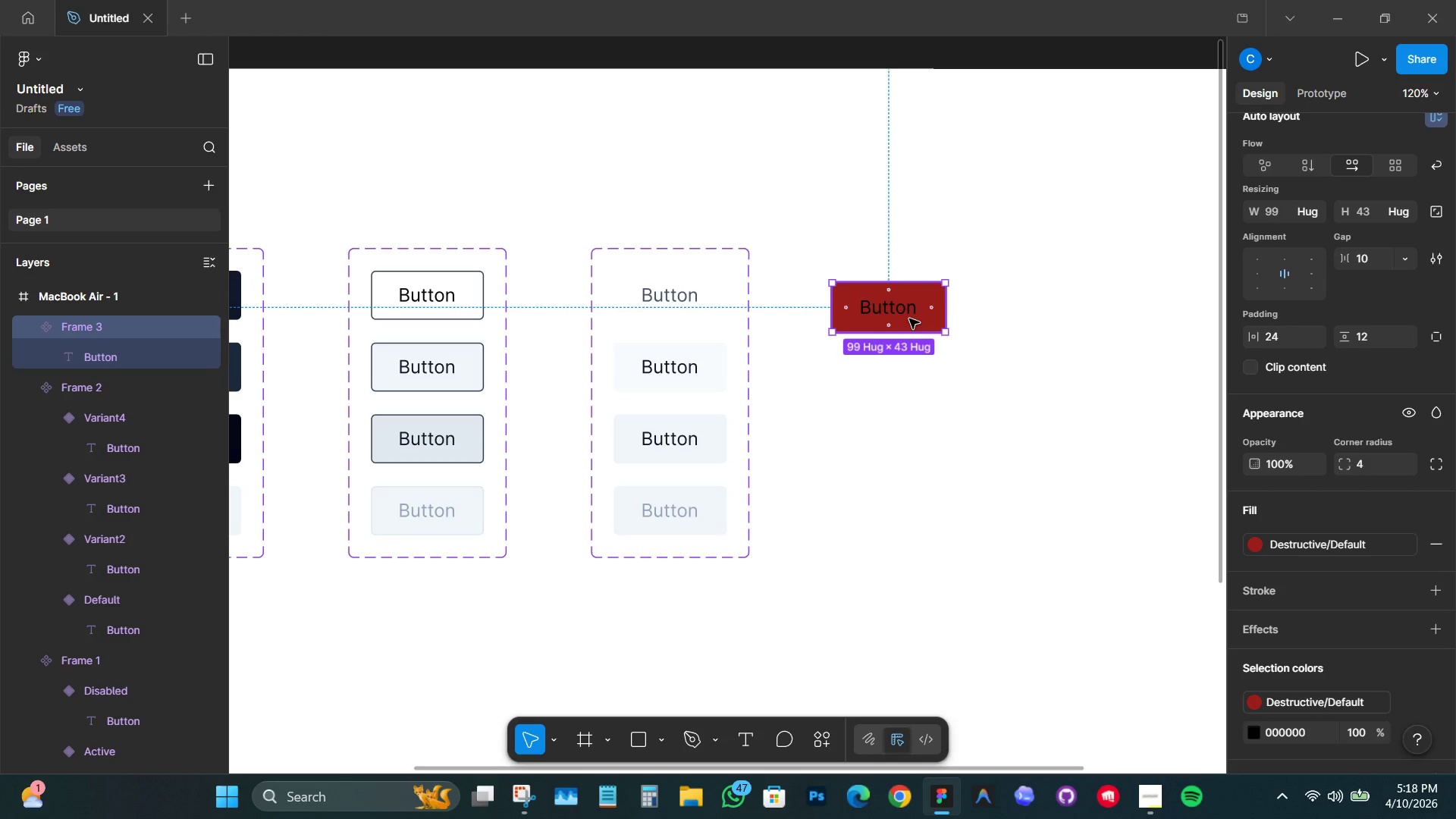 
wait(5.14)
 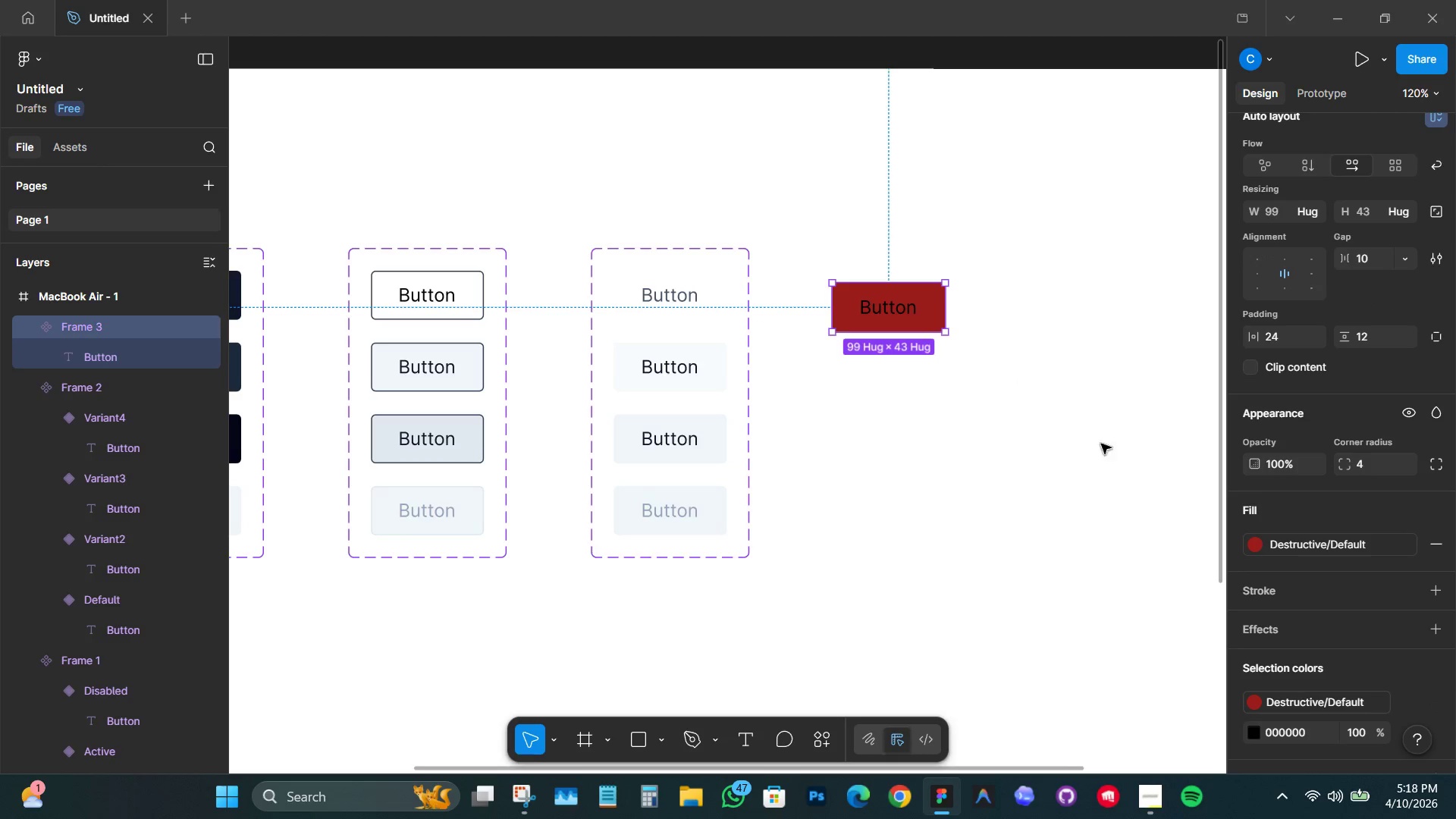 
hold_key(key=ControlLeft, duration=0.77)
left_click([908, 318])
 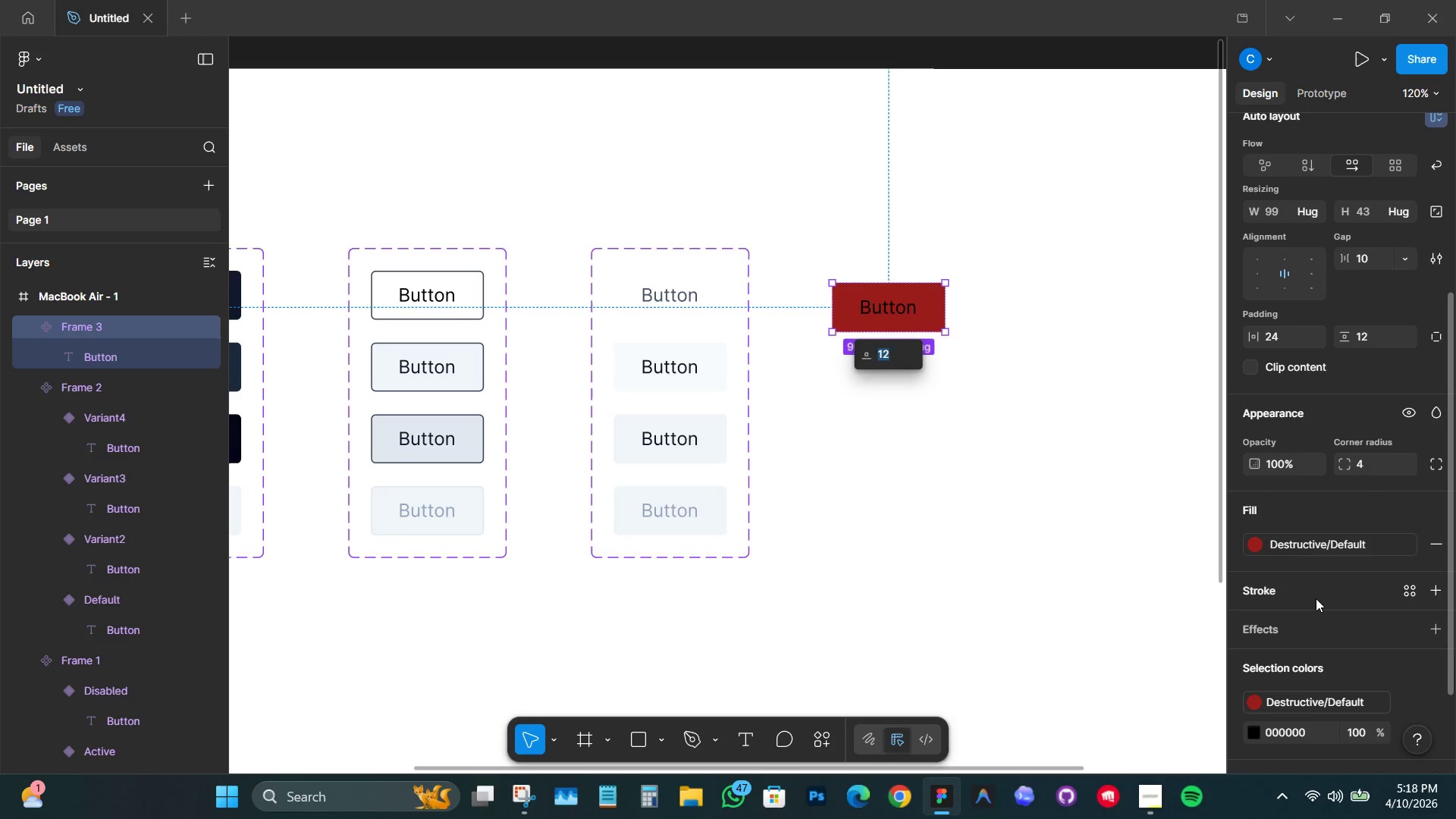 
hold_key(key=ControlLeft, duration=1.28)
left_click([878, 310])
 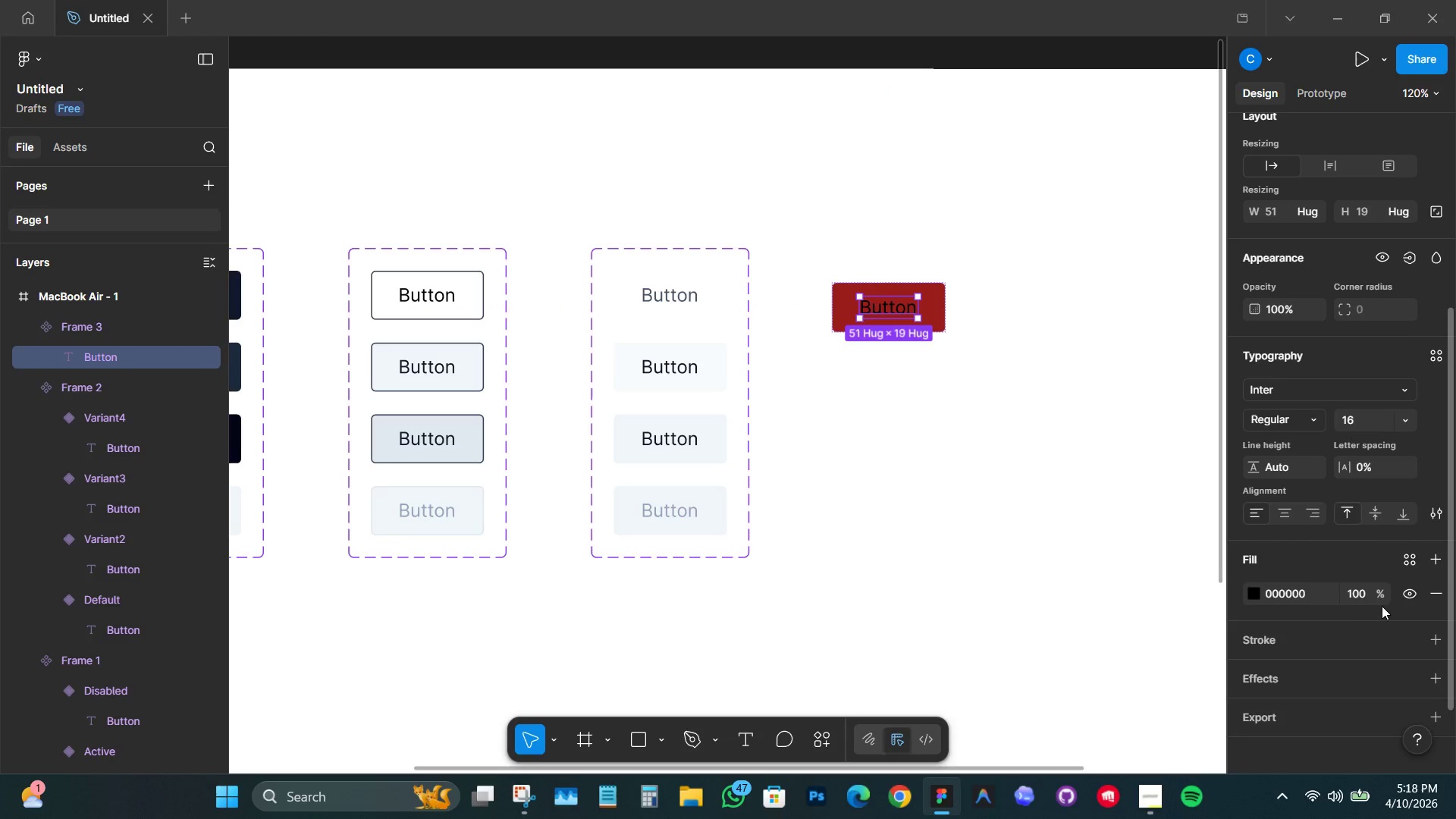 
left_click([1321, 600])
 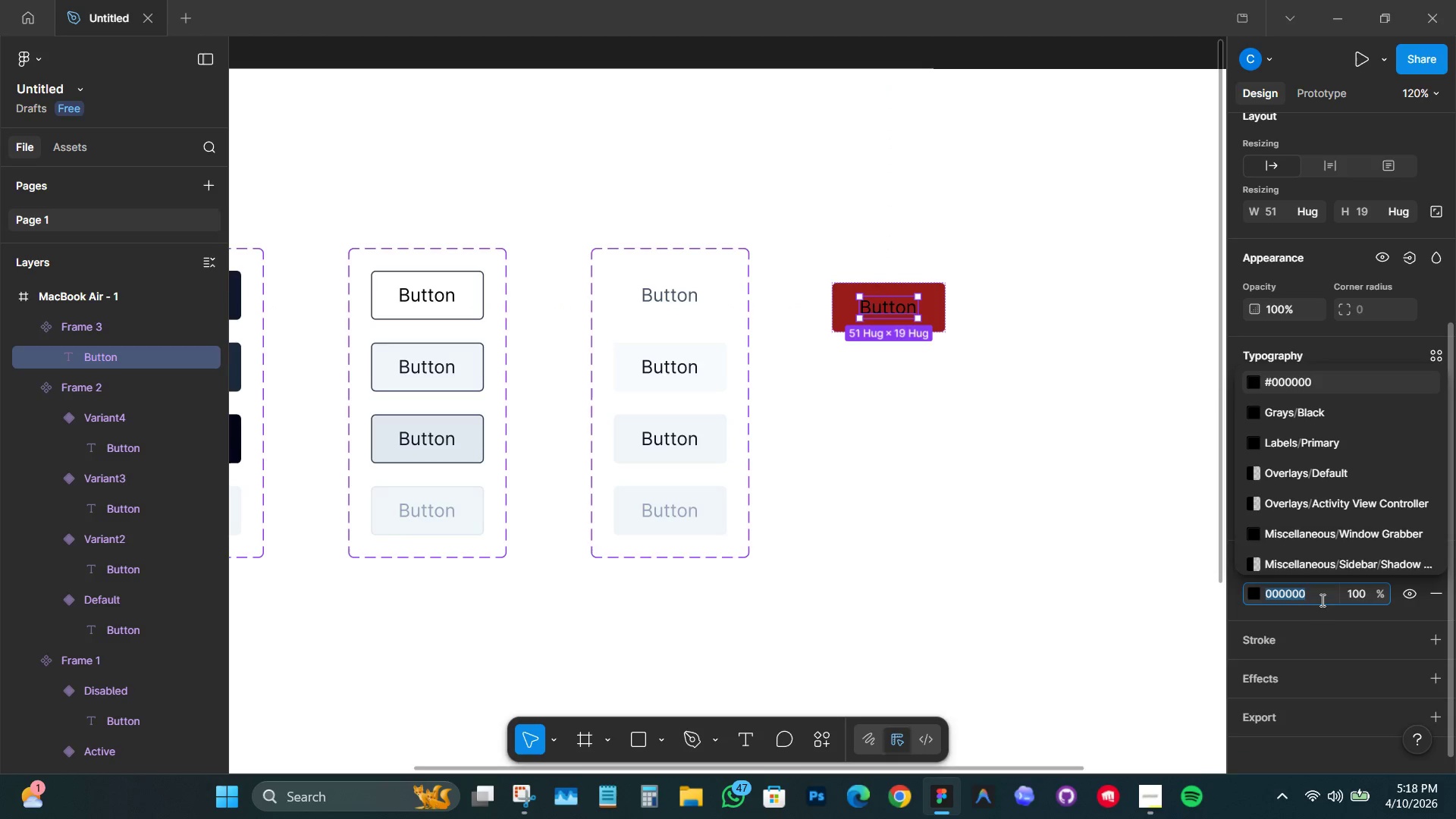 
wait(6.16)
 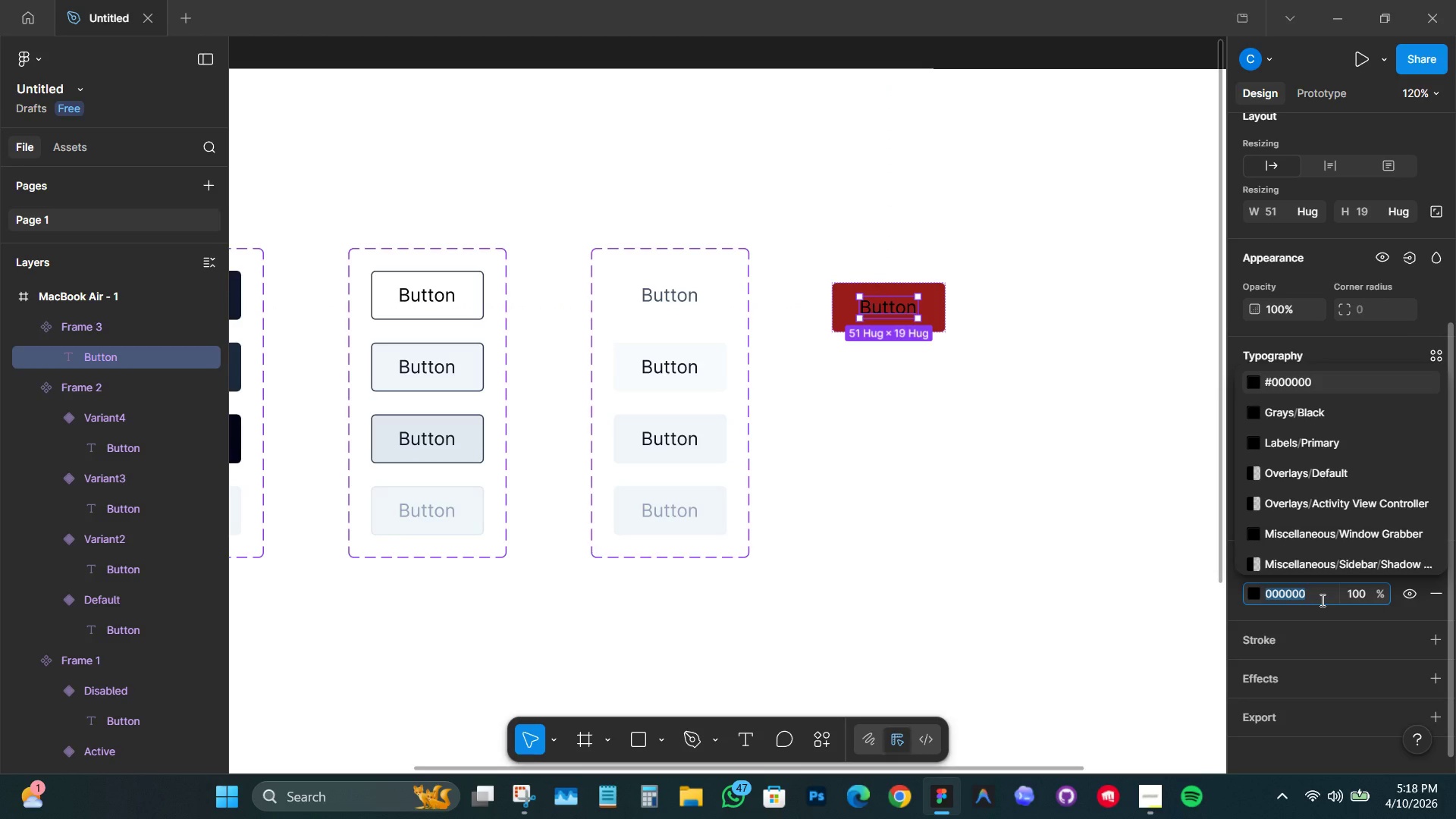 
scroll: coordinate [1332, 404], scroll_direction: up, amount: 5.0
 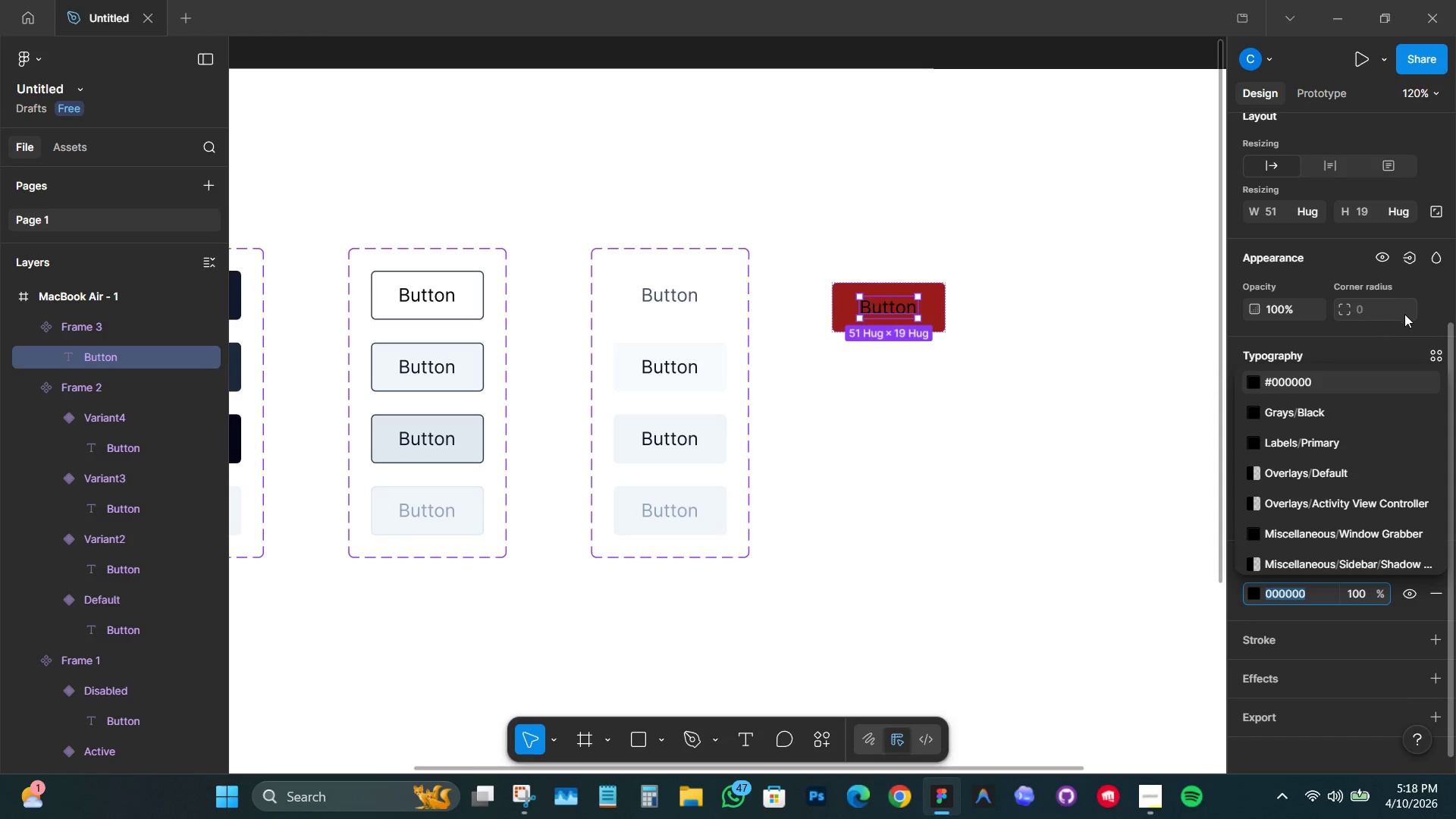 
left_click([1410, 318])
 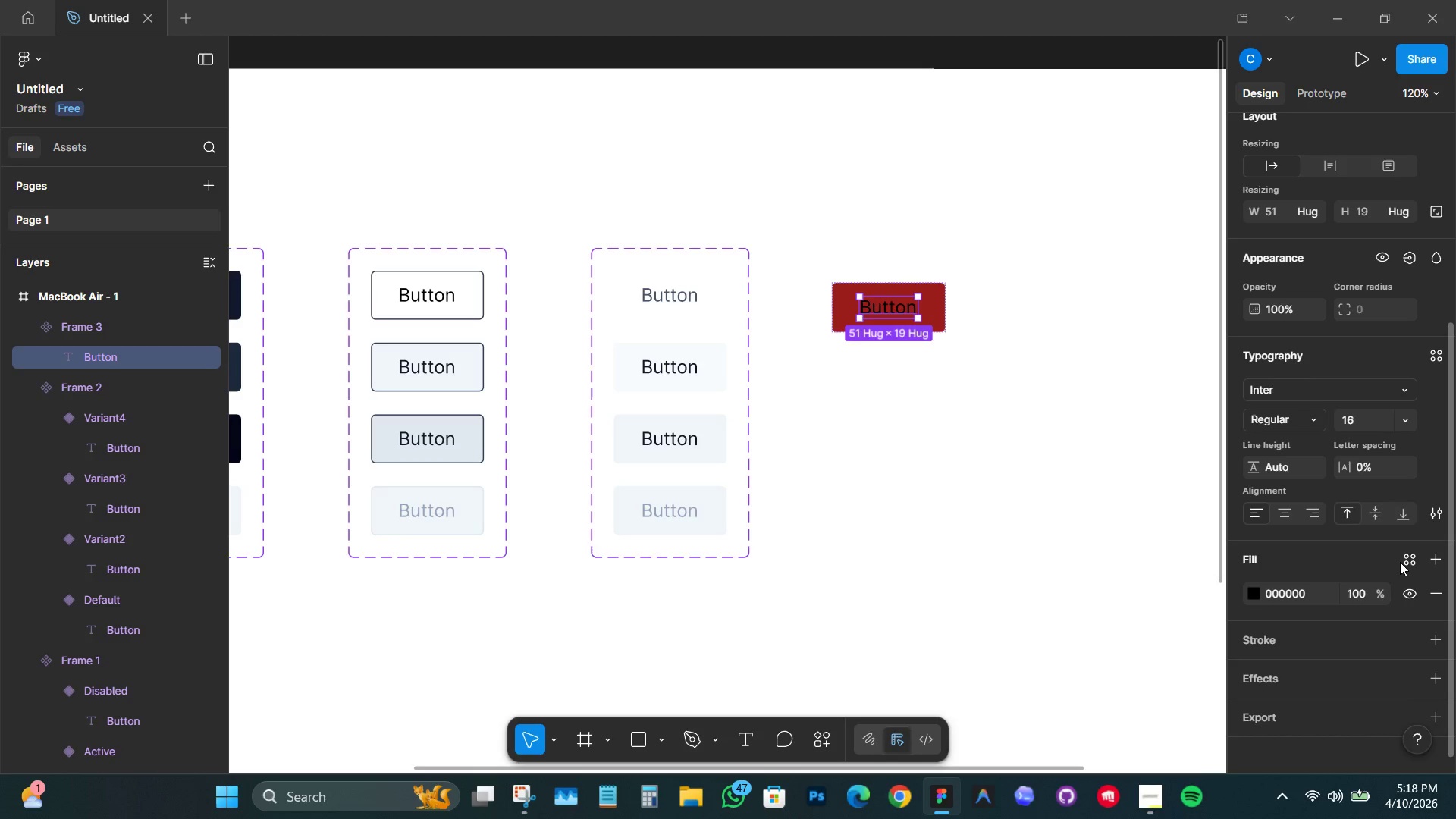 
left_click([1403, 561])
 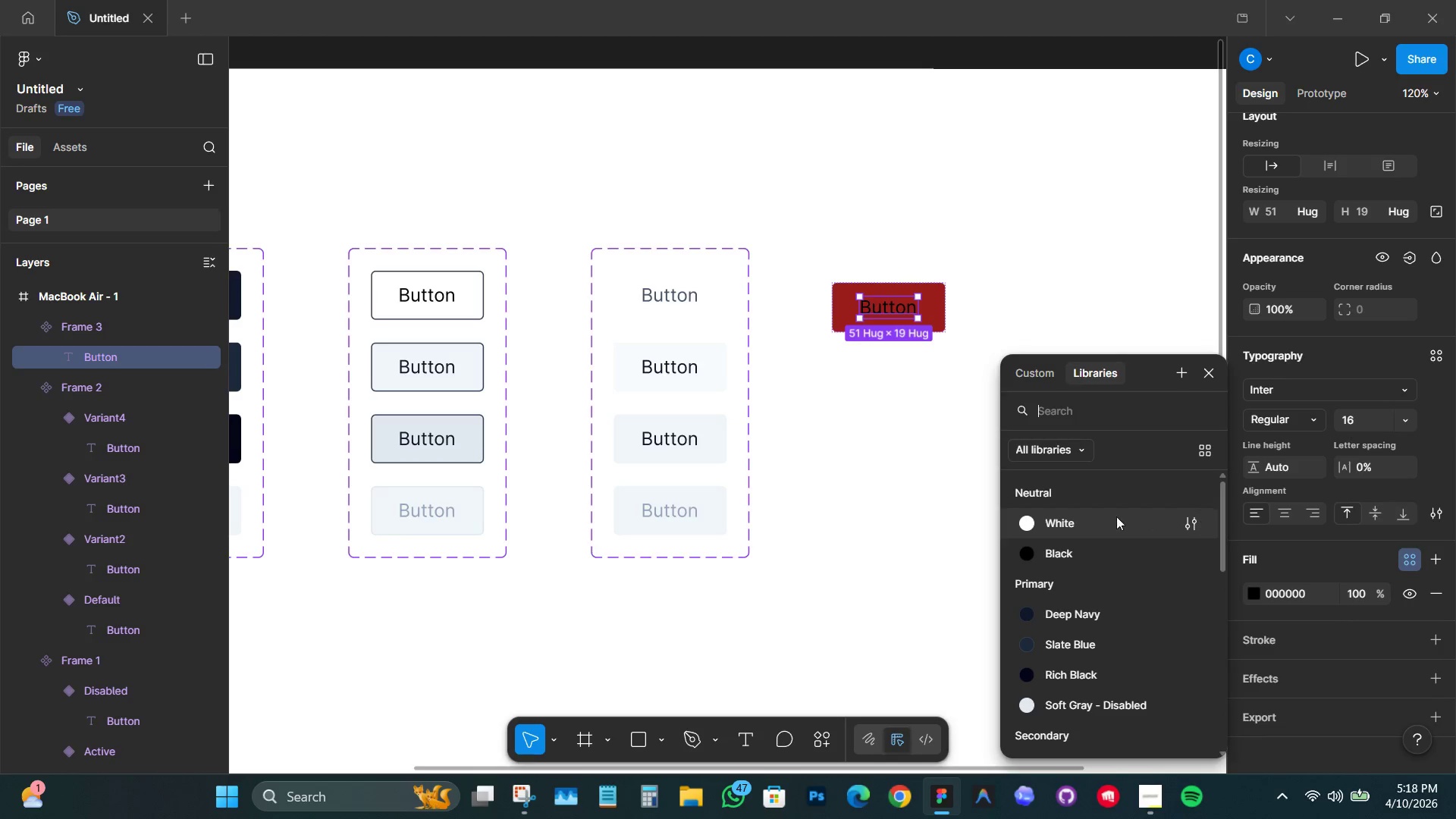 
left_click([1083, 518])
 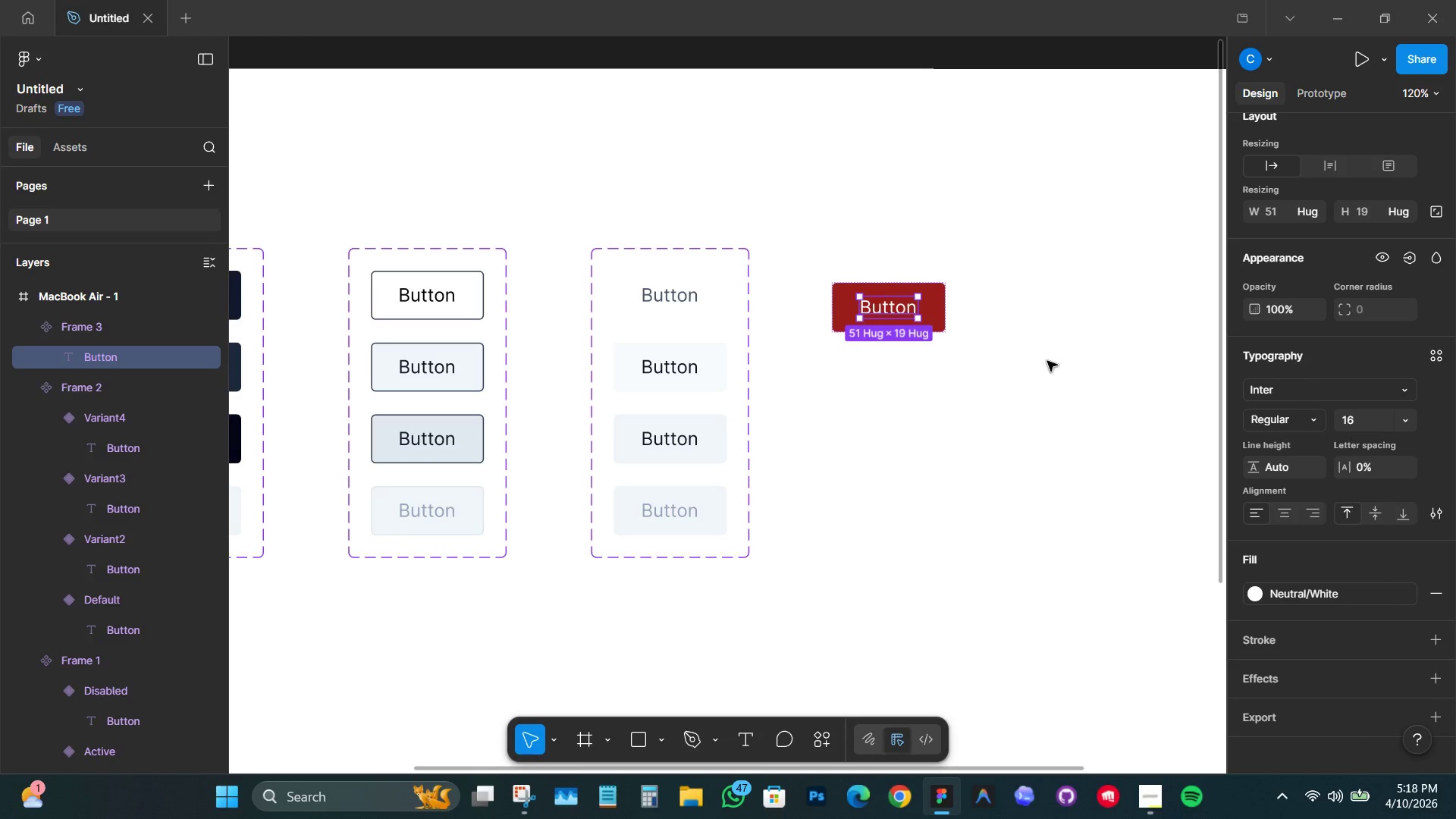 
left_click([1047, 351])
 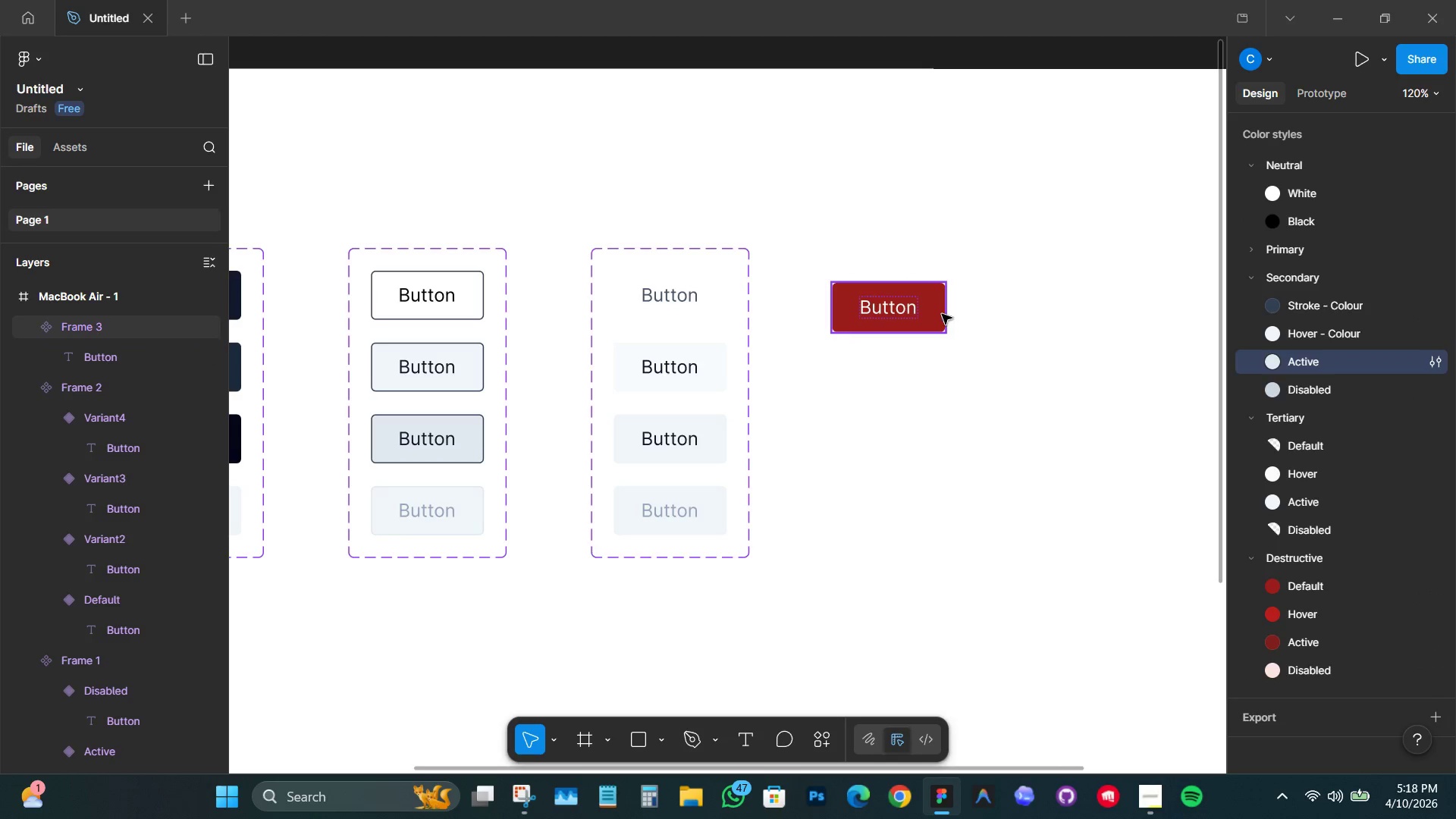 
left_click([942, 314])
 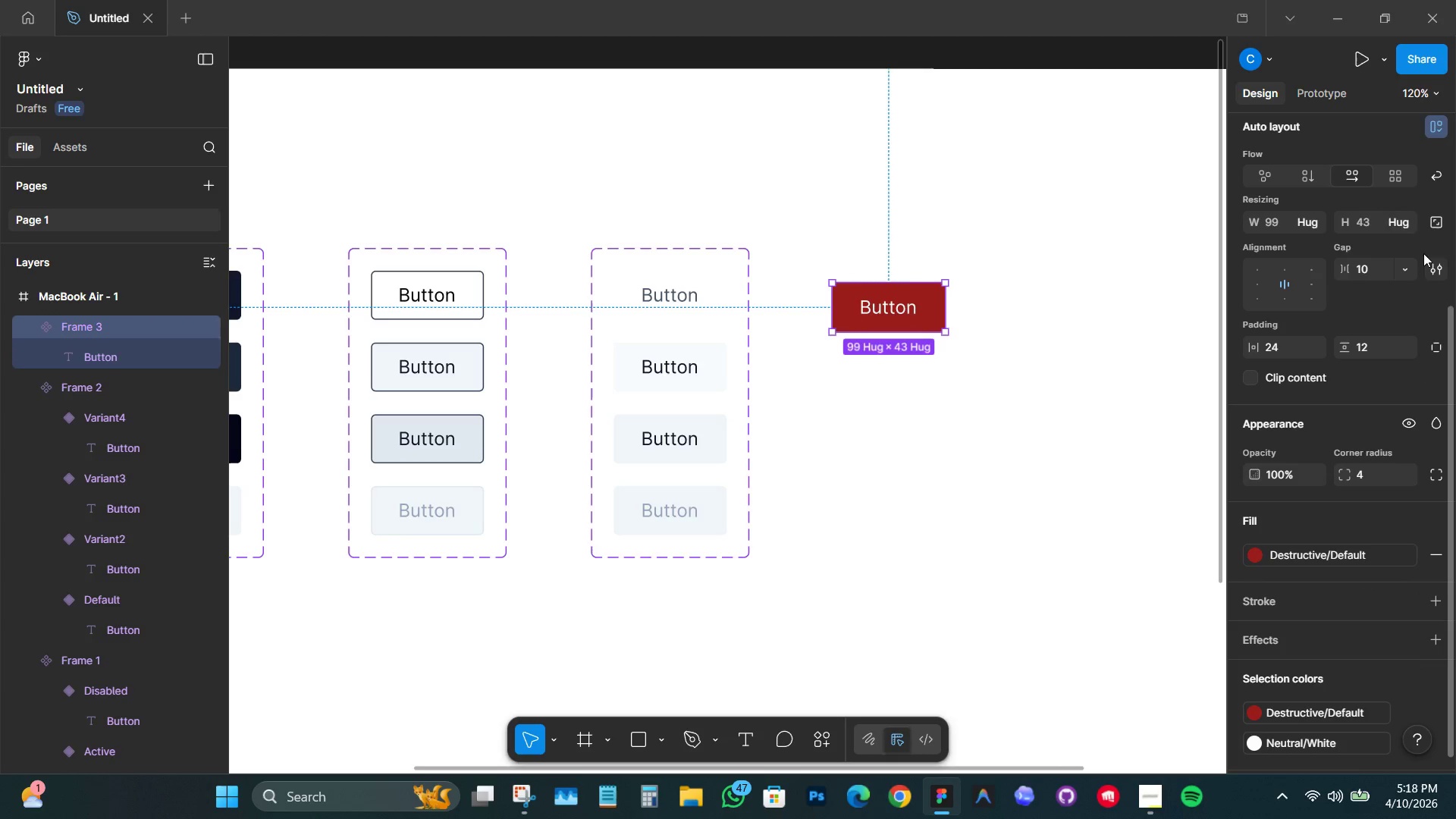 
scroll: coordinate [1395, 225], scroll_direction: up, amount: 7.0
 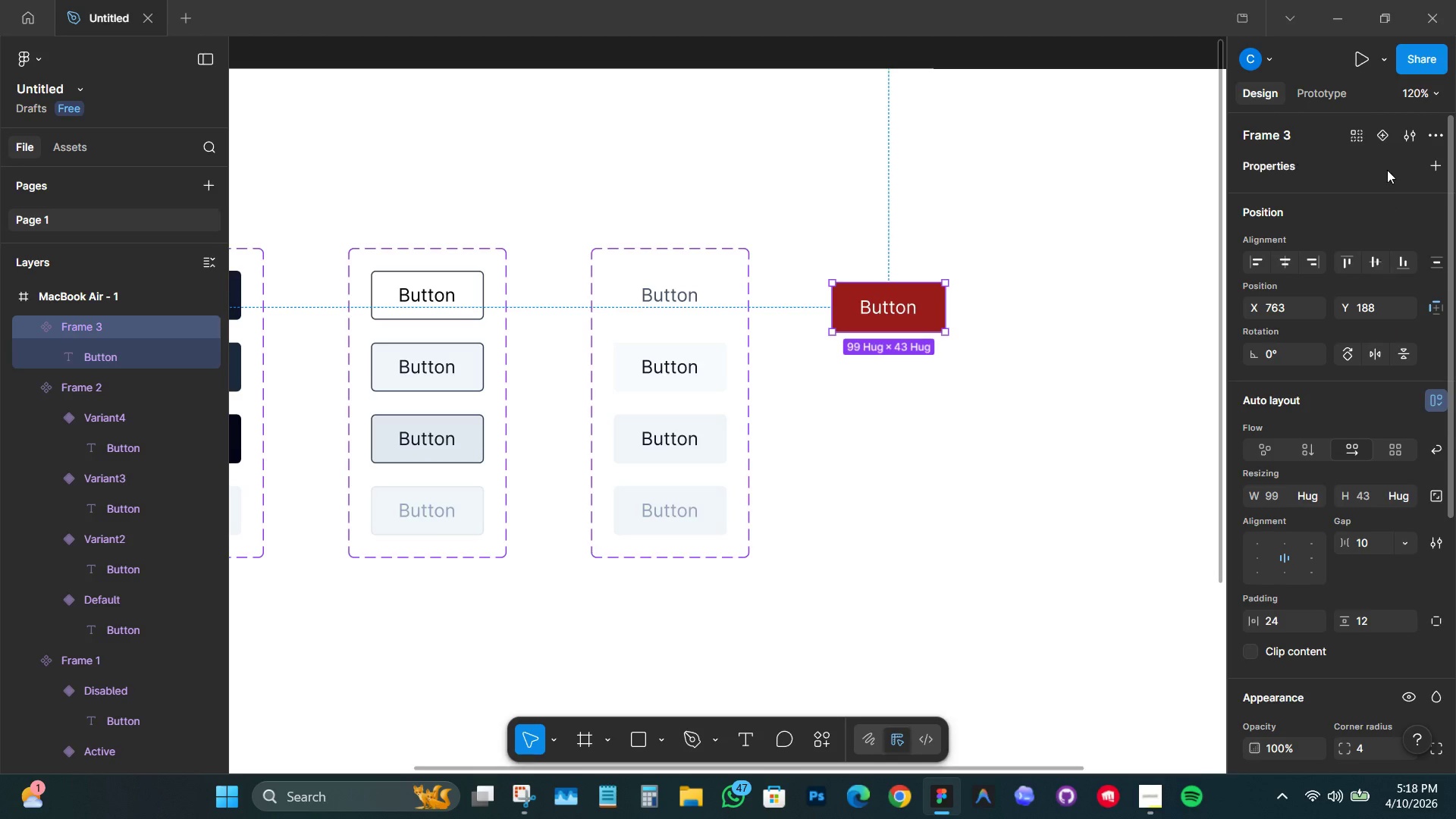 
left_click([1382, 143])
 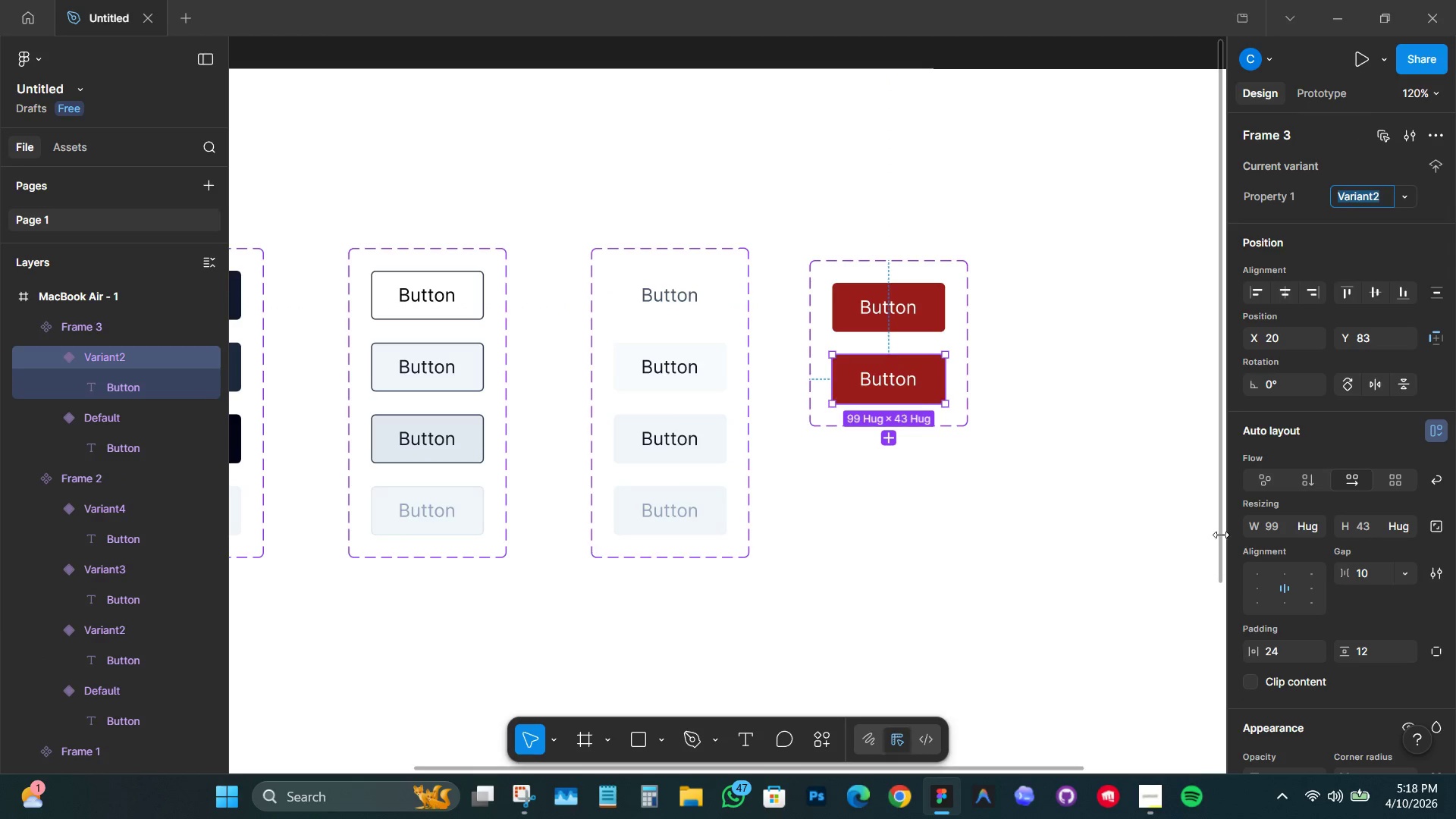 
scroll: coordinate [1335, 594], scroll_direction: down, amount: 6.0
 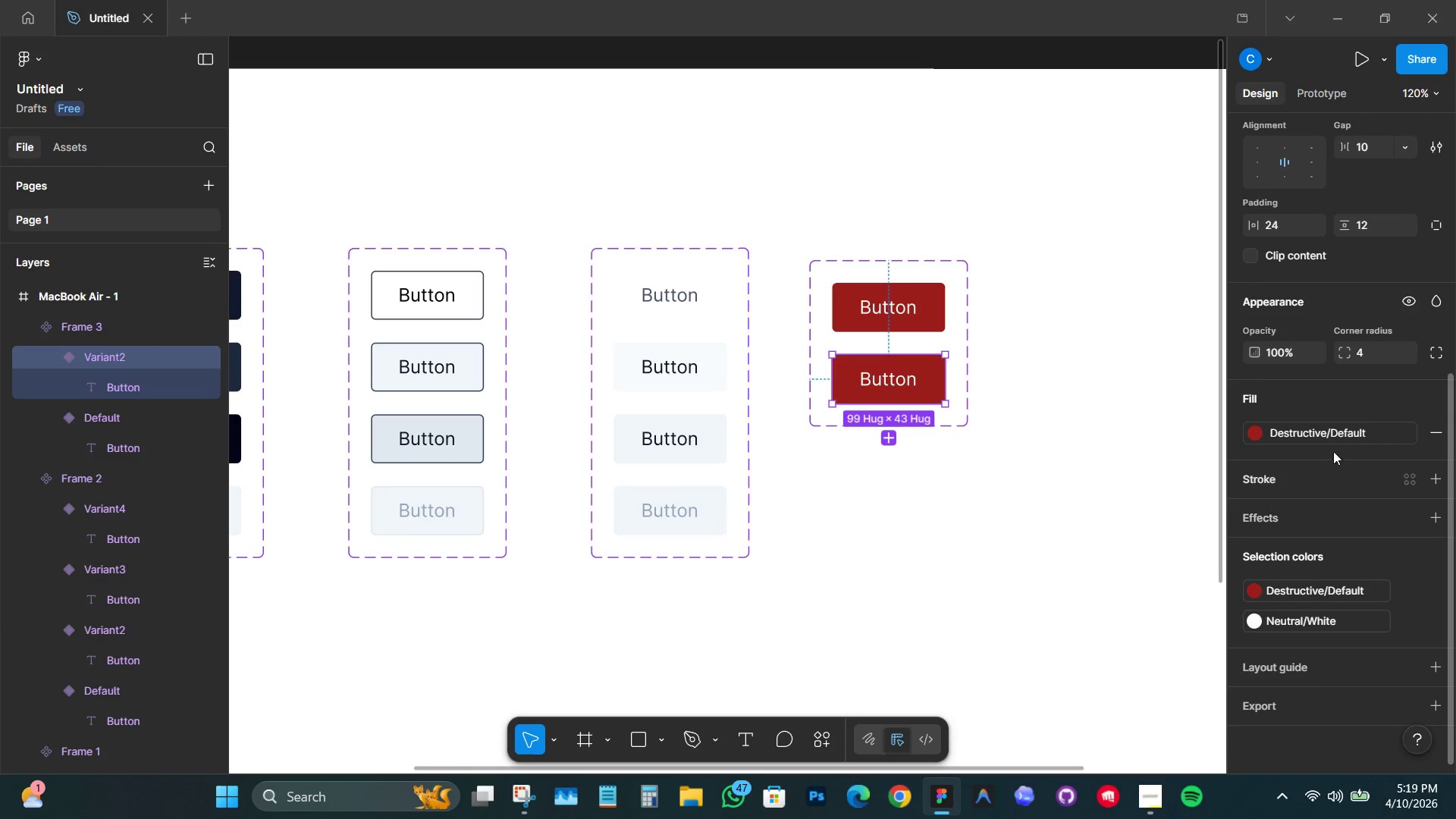 
left_click([1334, 438])
 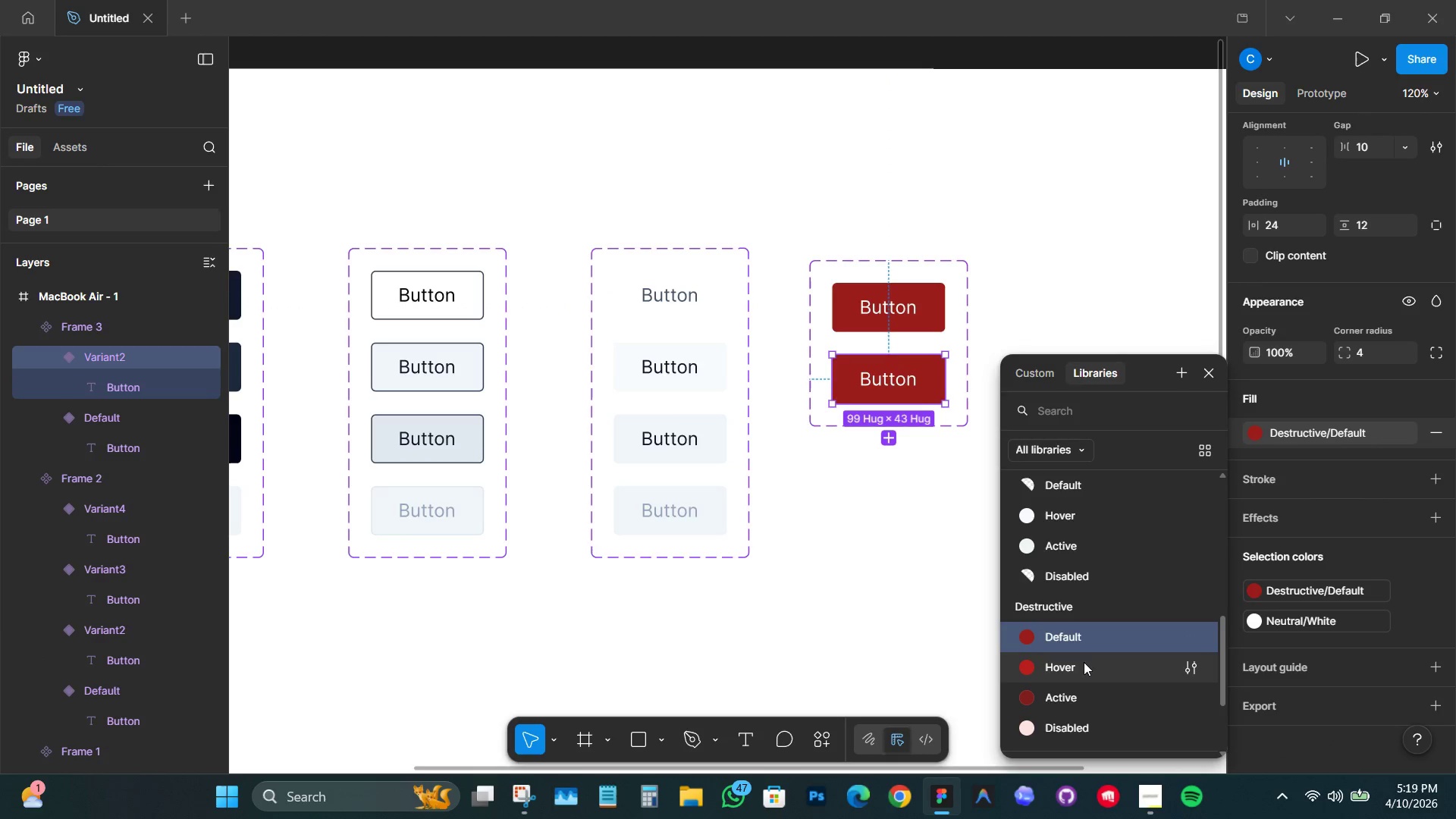 
left_click([1084, 671])
 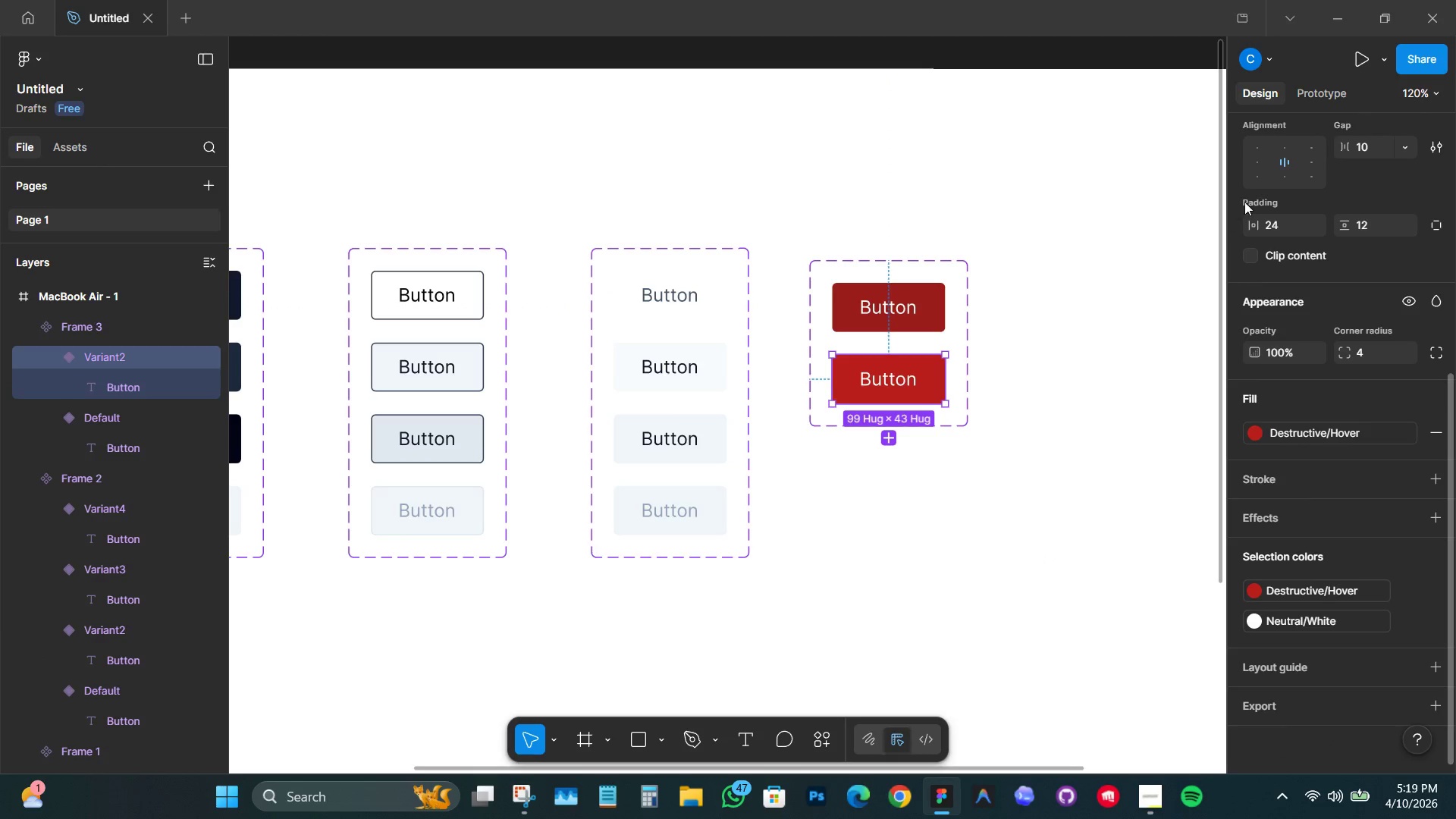 
scroll: coordinate [1391, 209], scroll_direction: up, amount: 10.0
 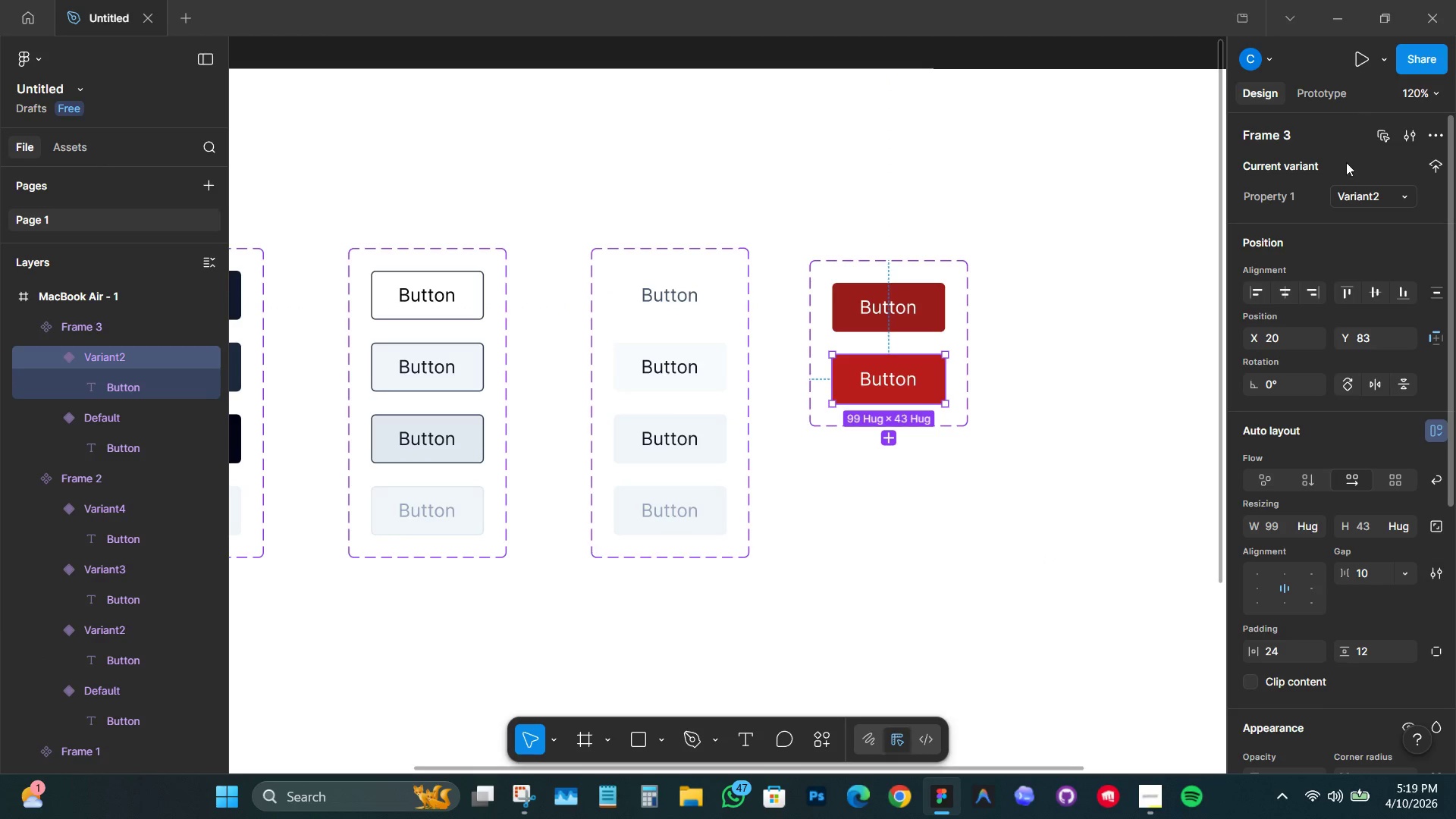 
scroll: coordinate [1218, 273], scroll_direction: down, amount: 2.0
 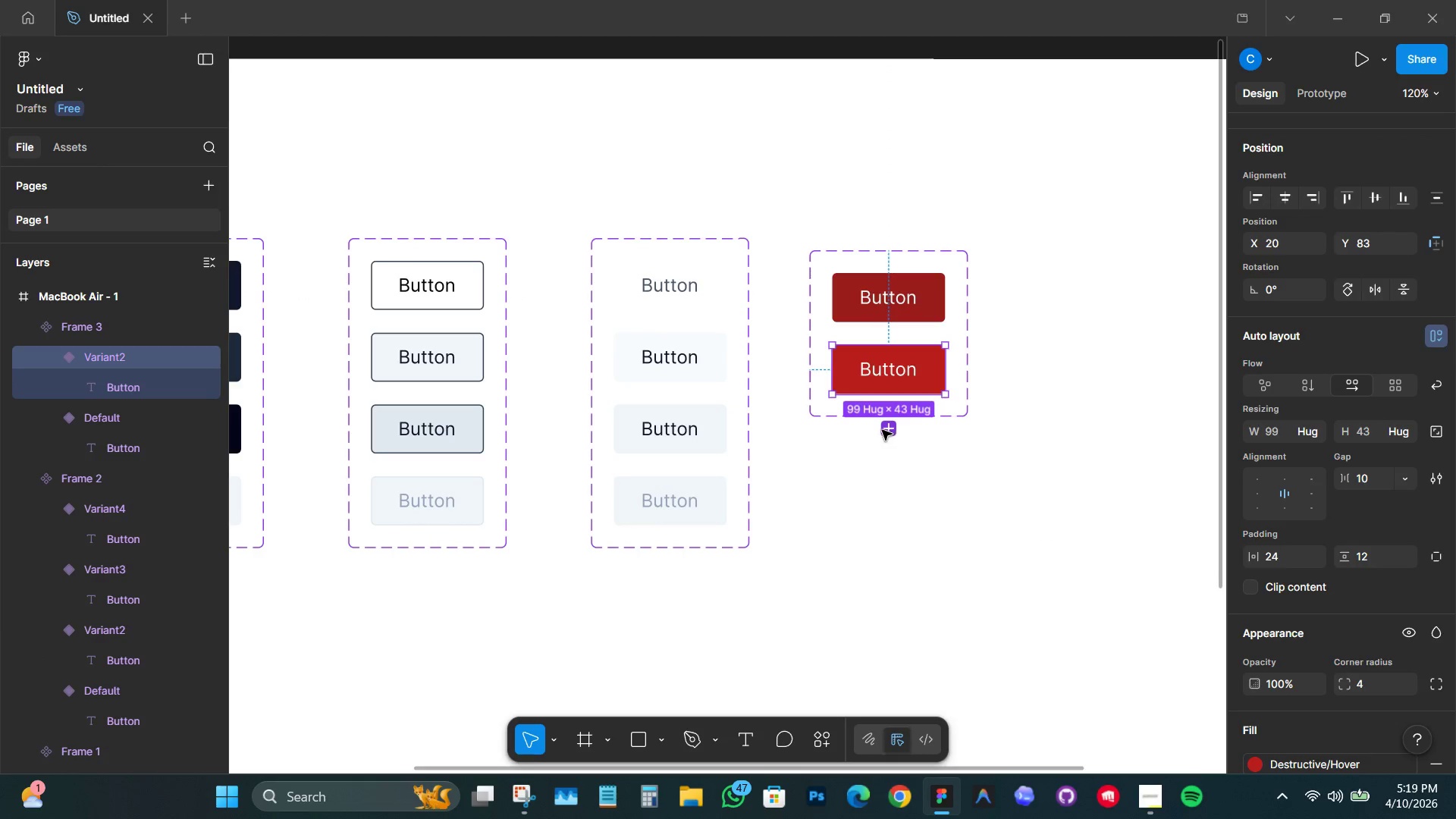 
left_click([885, 428])
 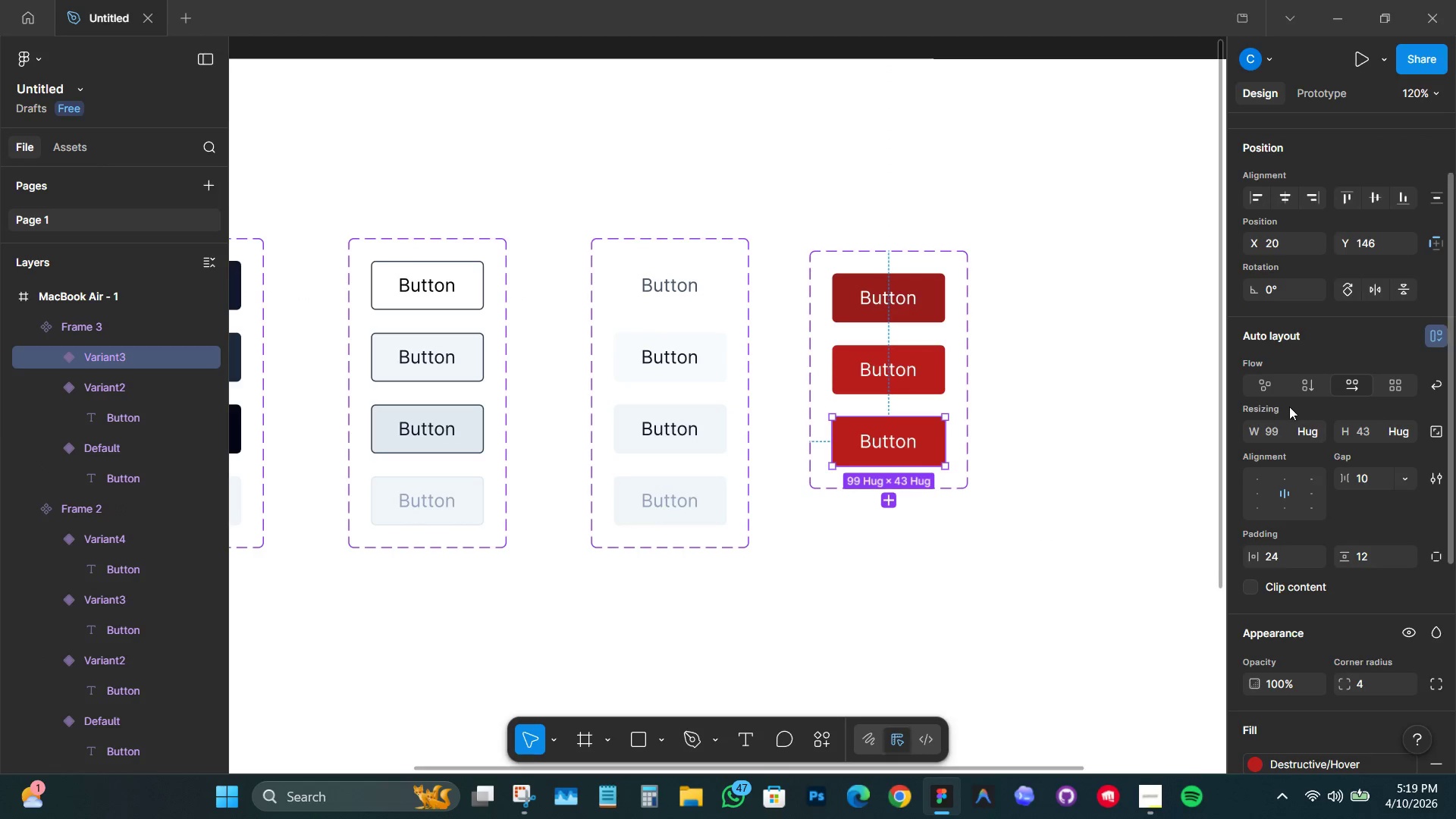 
scroll: coordinate [1289, 406], scroll_direction: down, amount: 5.0
 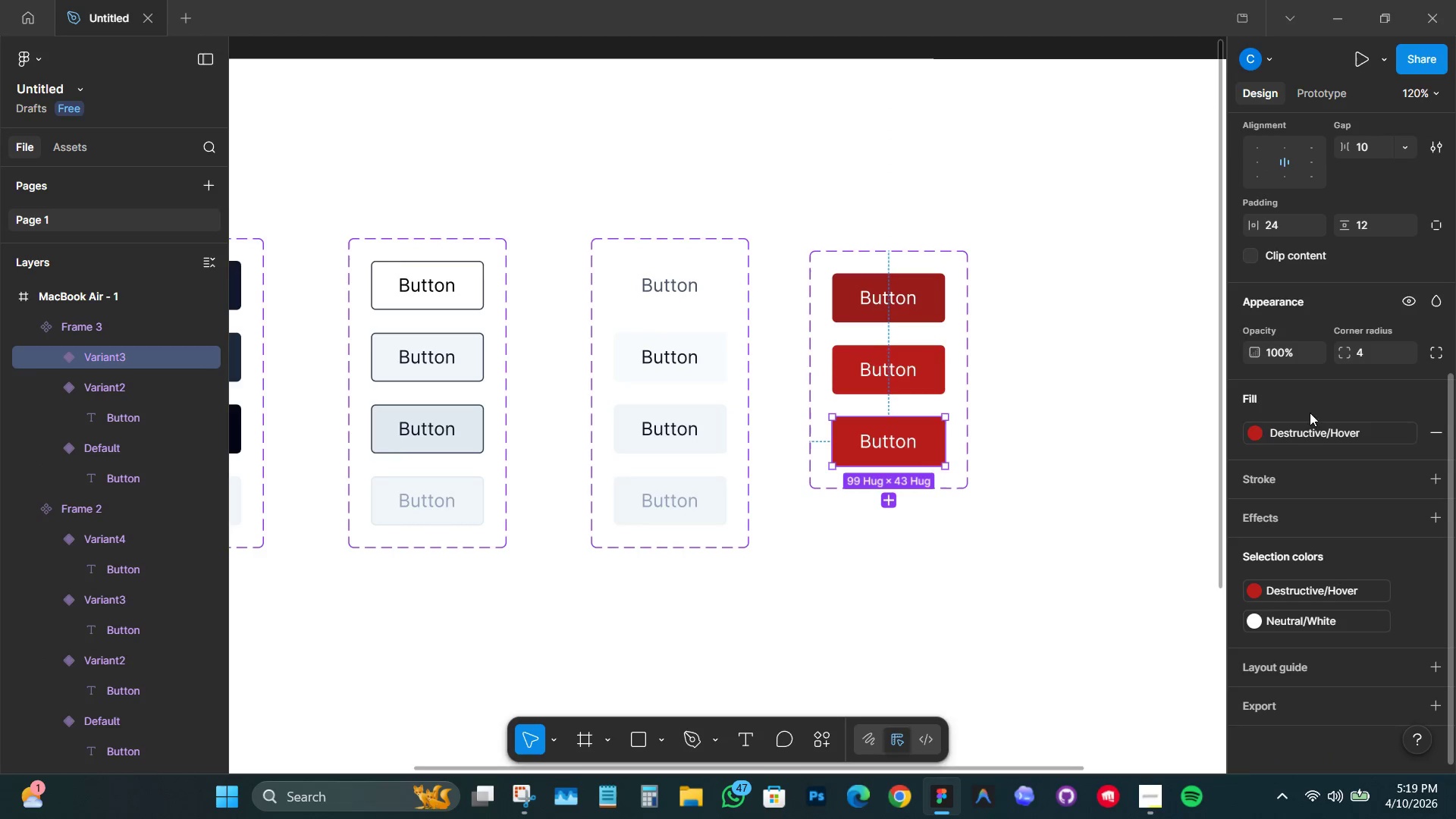 
mouse_move([1314, 442])
 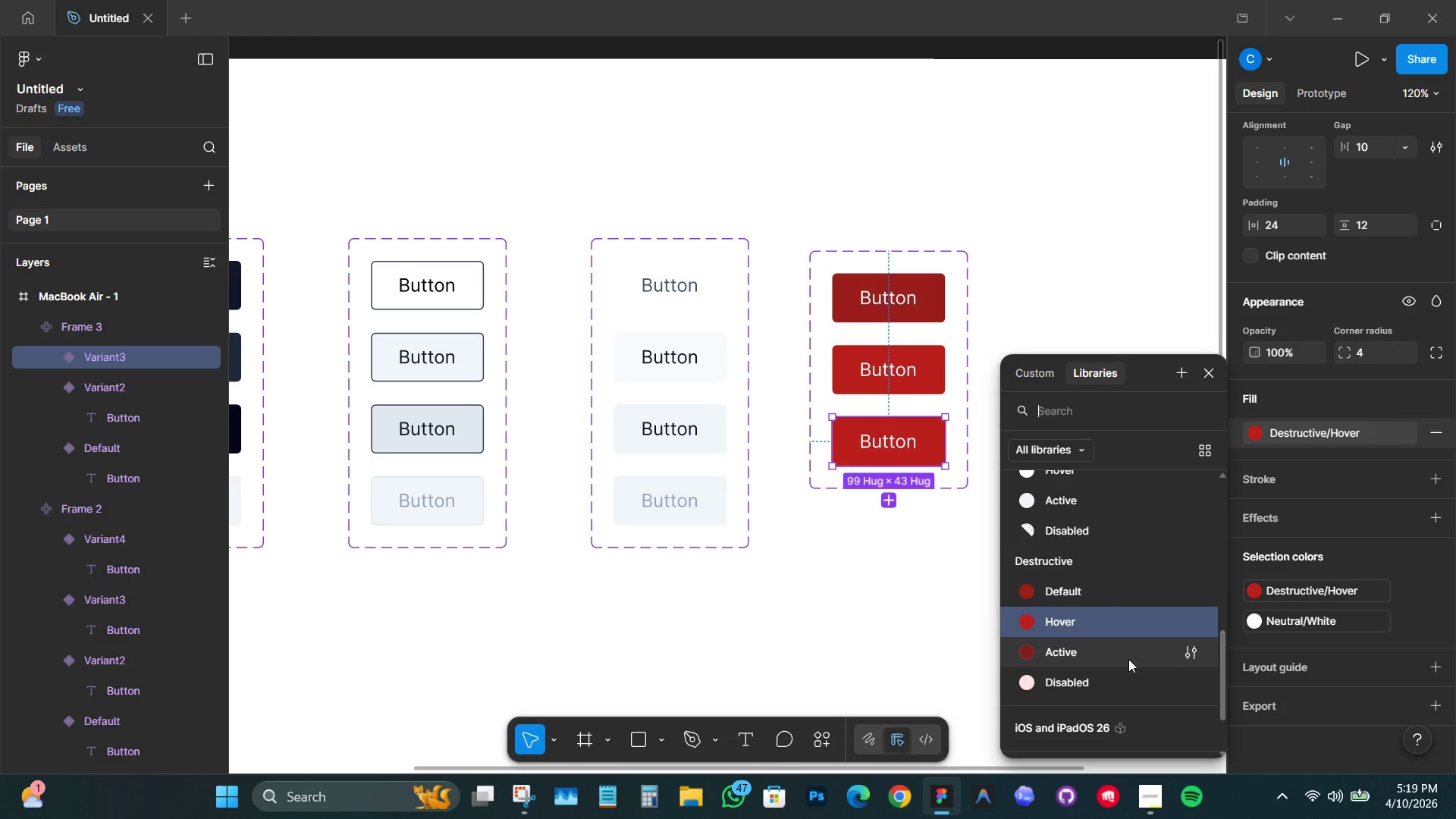 
left_click([1128, 659])
 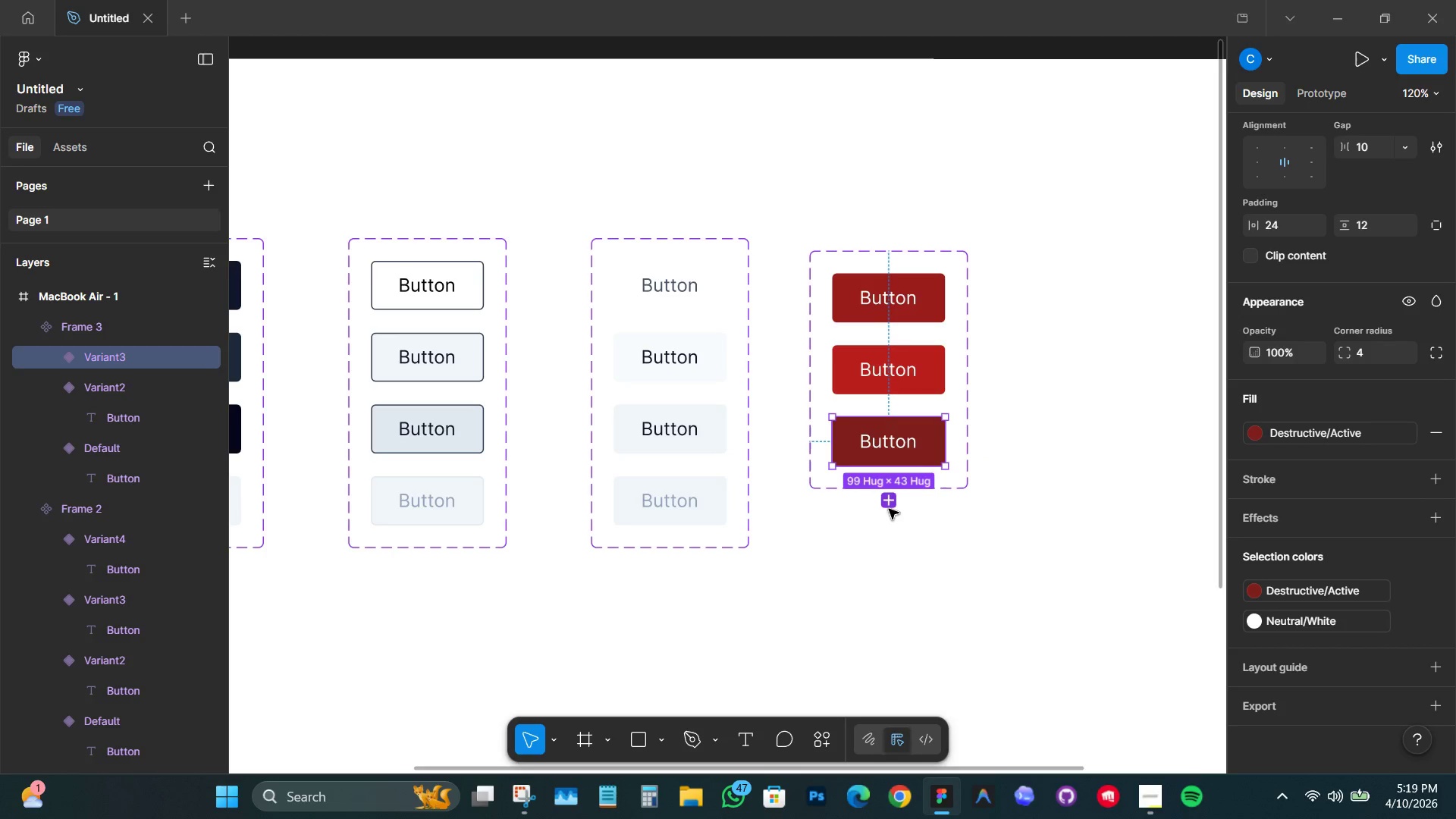 
left_click([889, 501])
 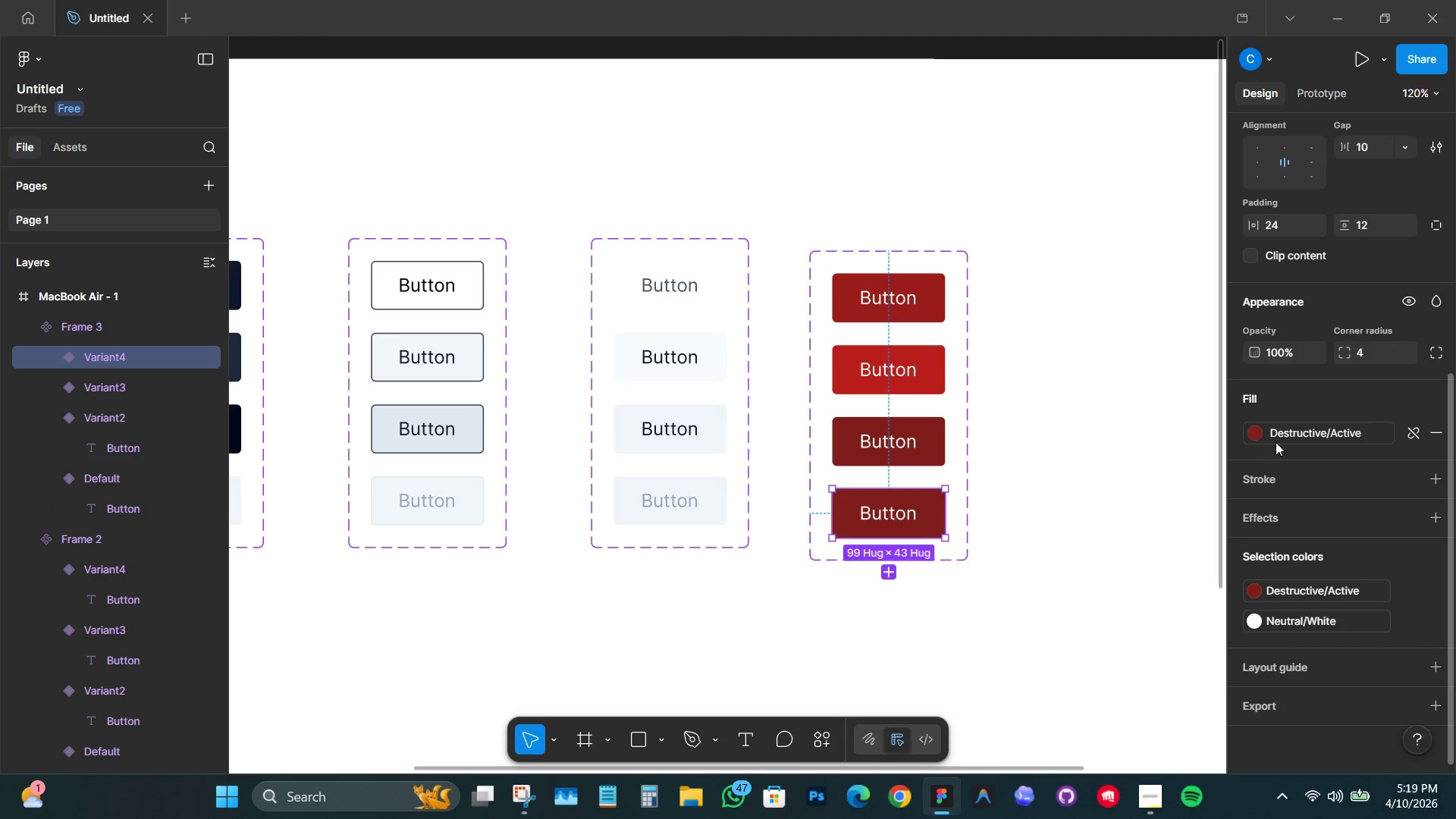 
left_click([1312, 441])
 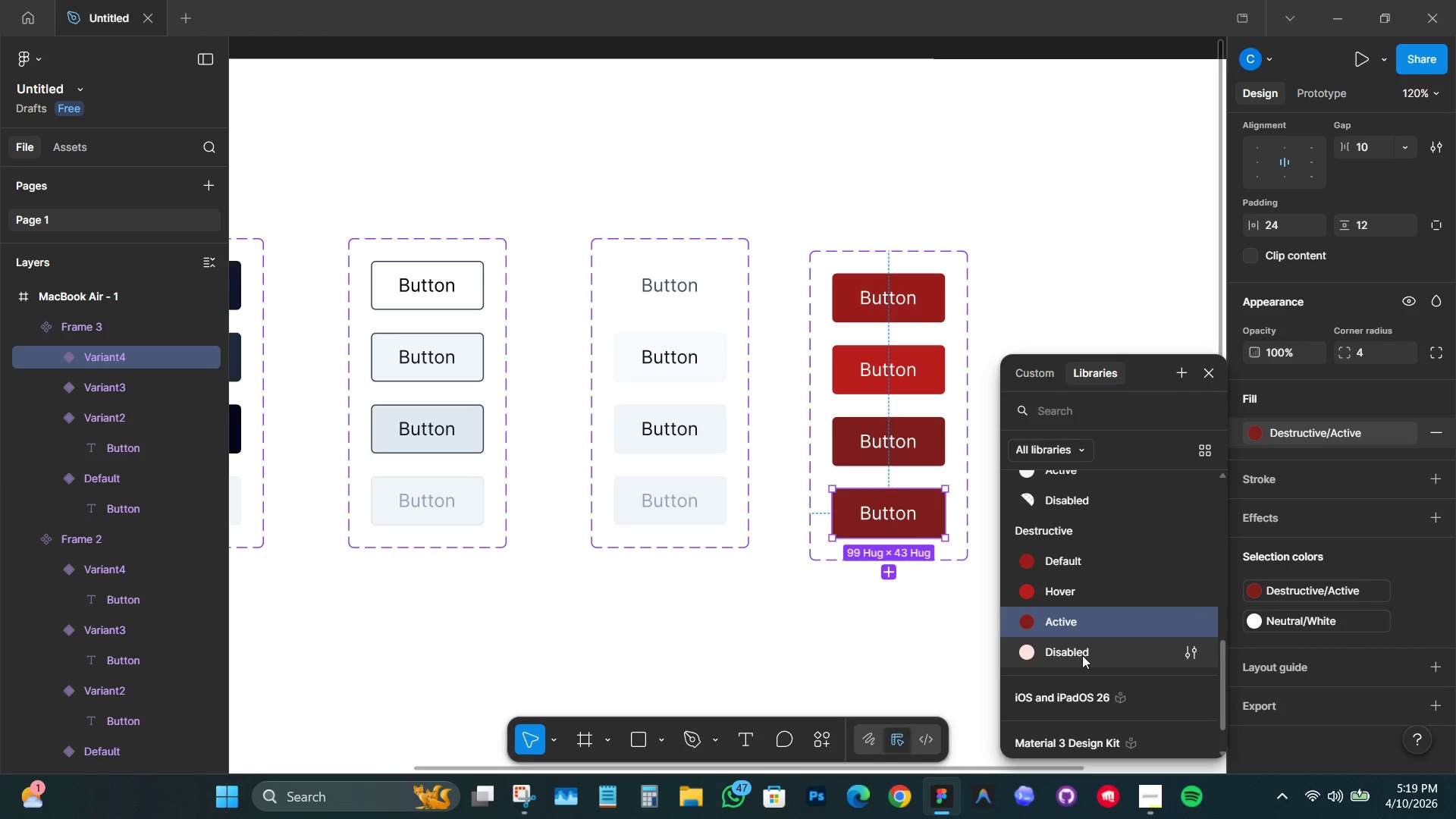 
left_click([1082, 655])
 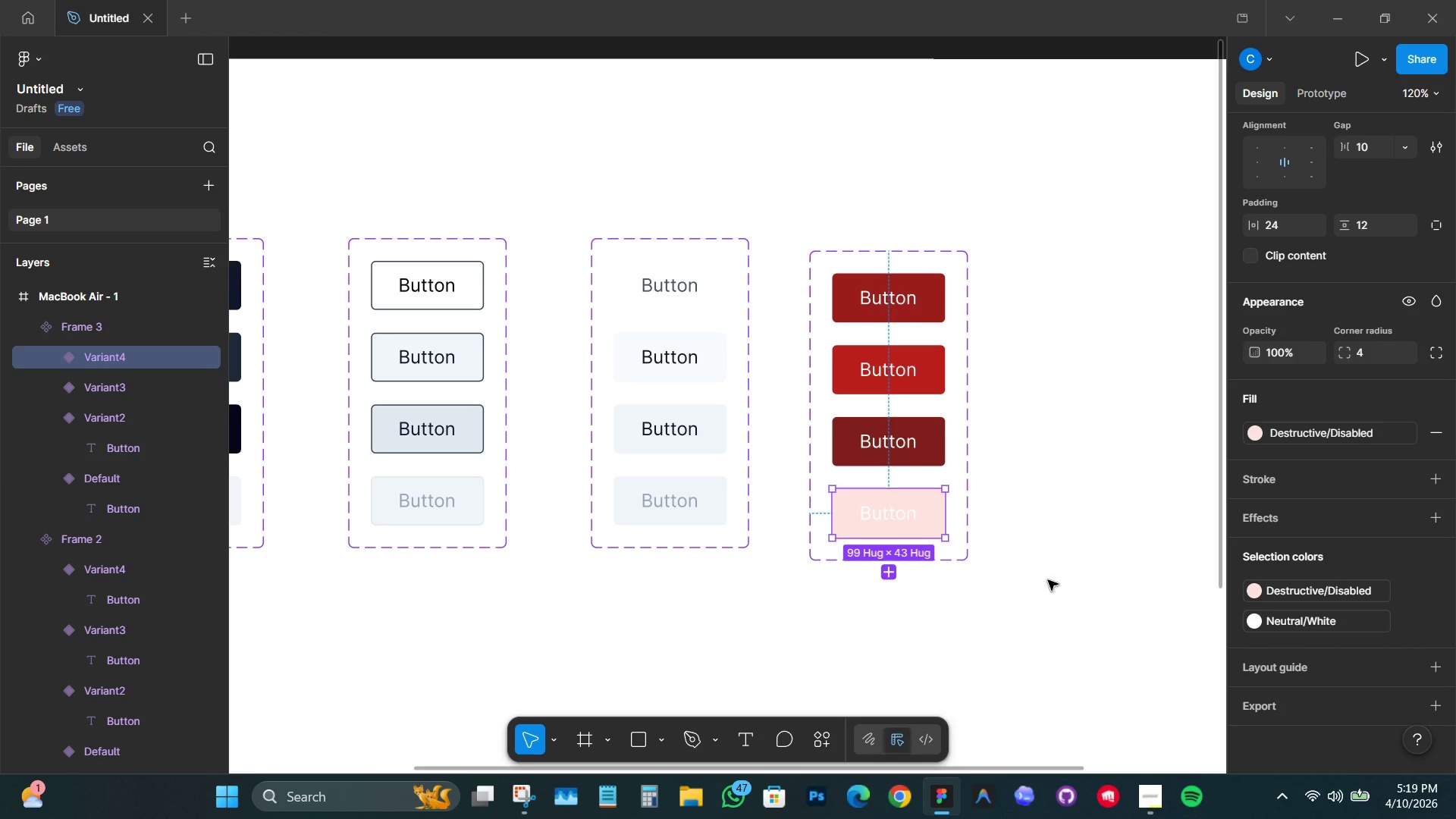 
hold_key(key=ControlLeft, duration=1.39)
 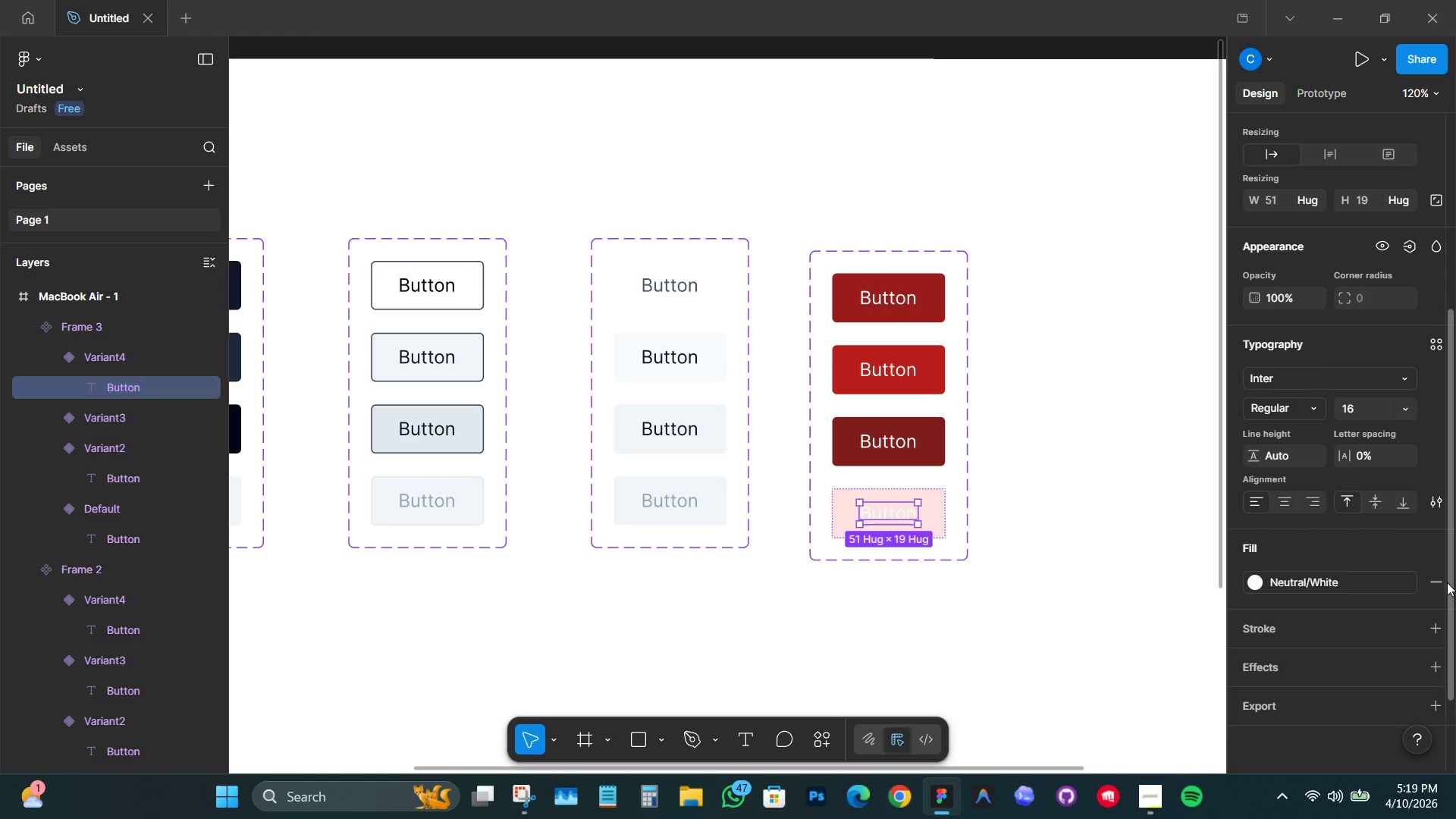 
double_click([1307, 581])
 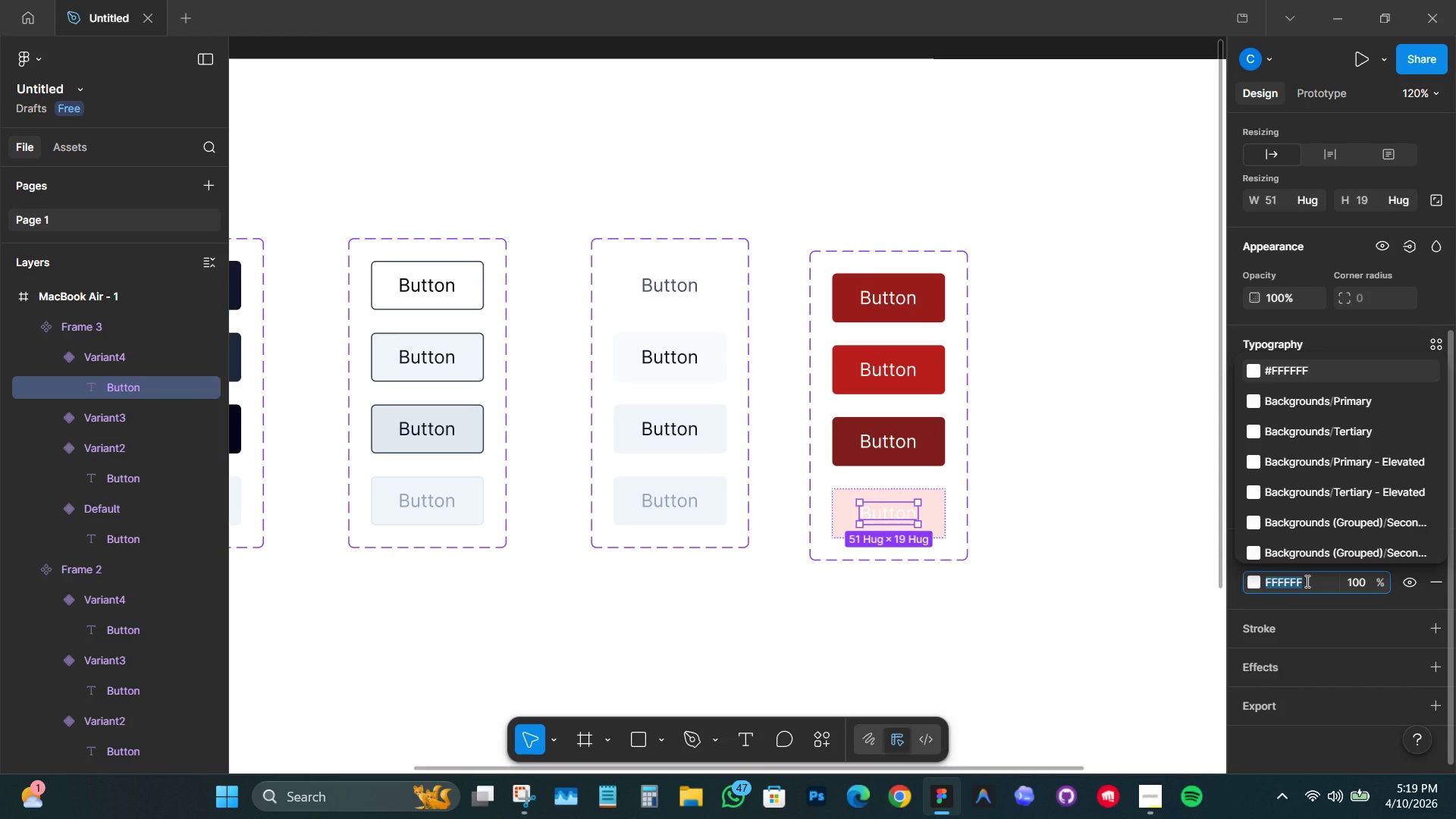 
type(f871717)
key(Backspace)
 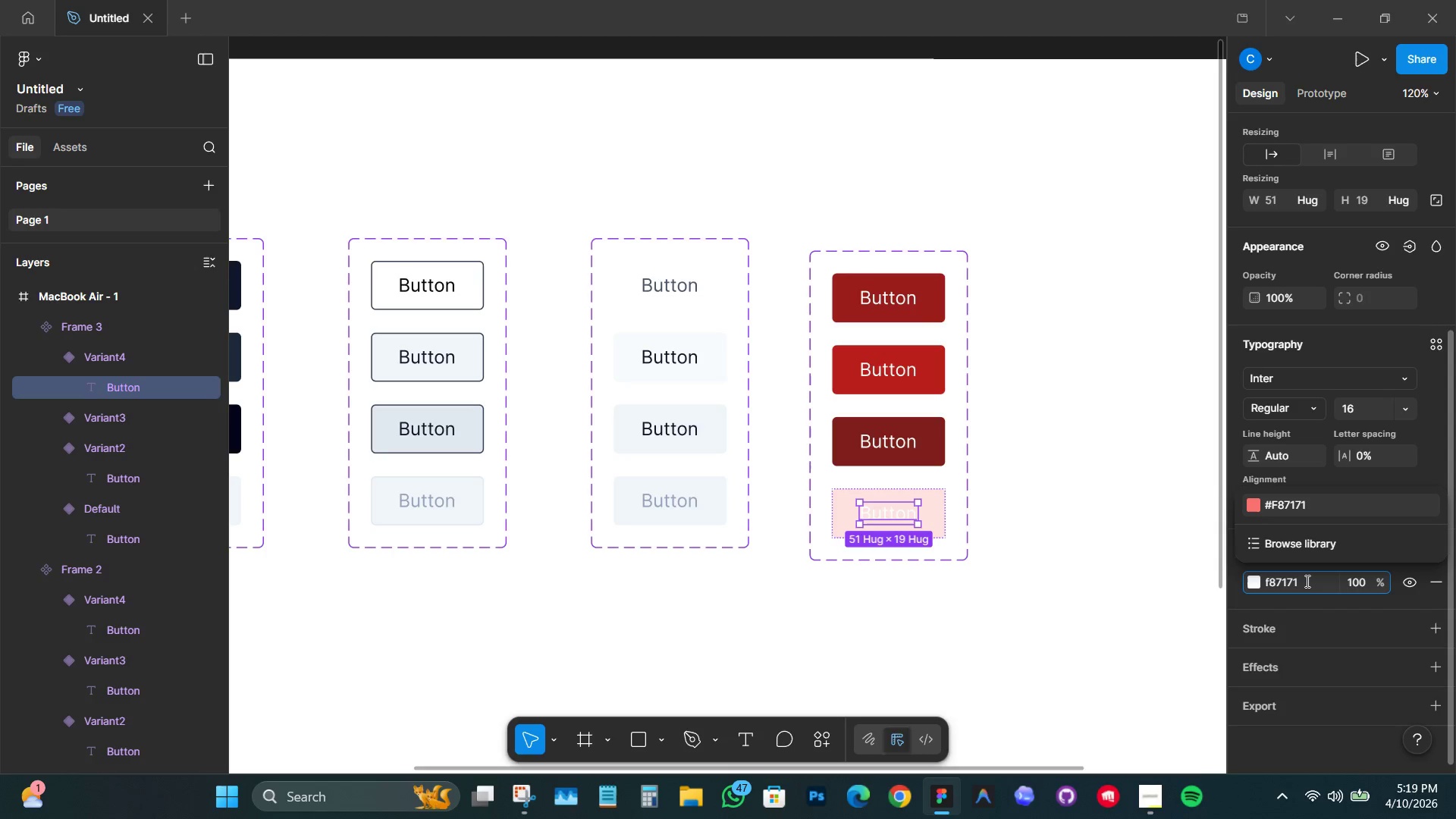 
key(Enter)
 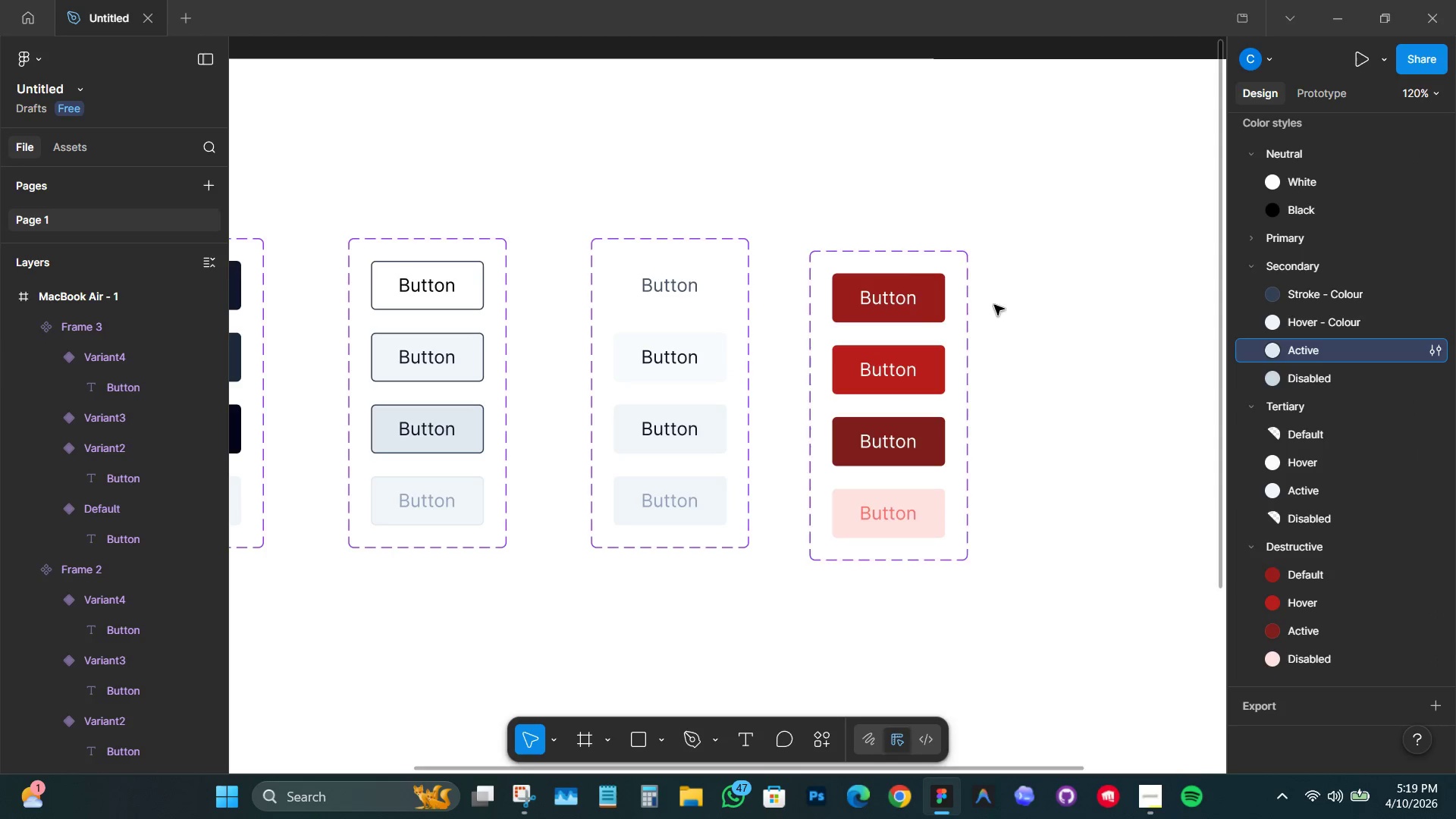 
left_click([846, 259])
 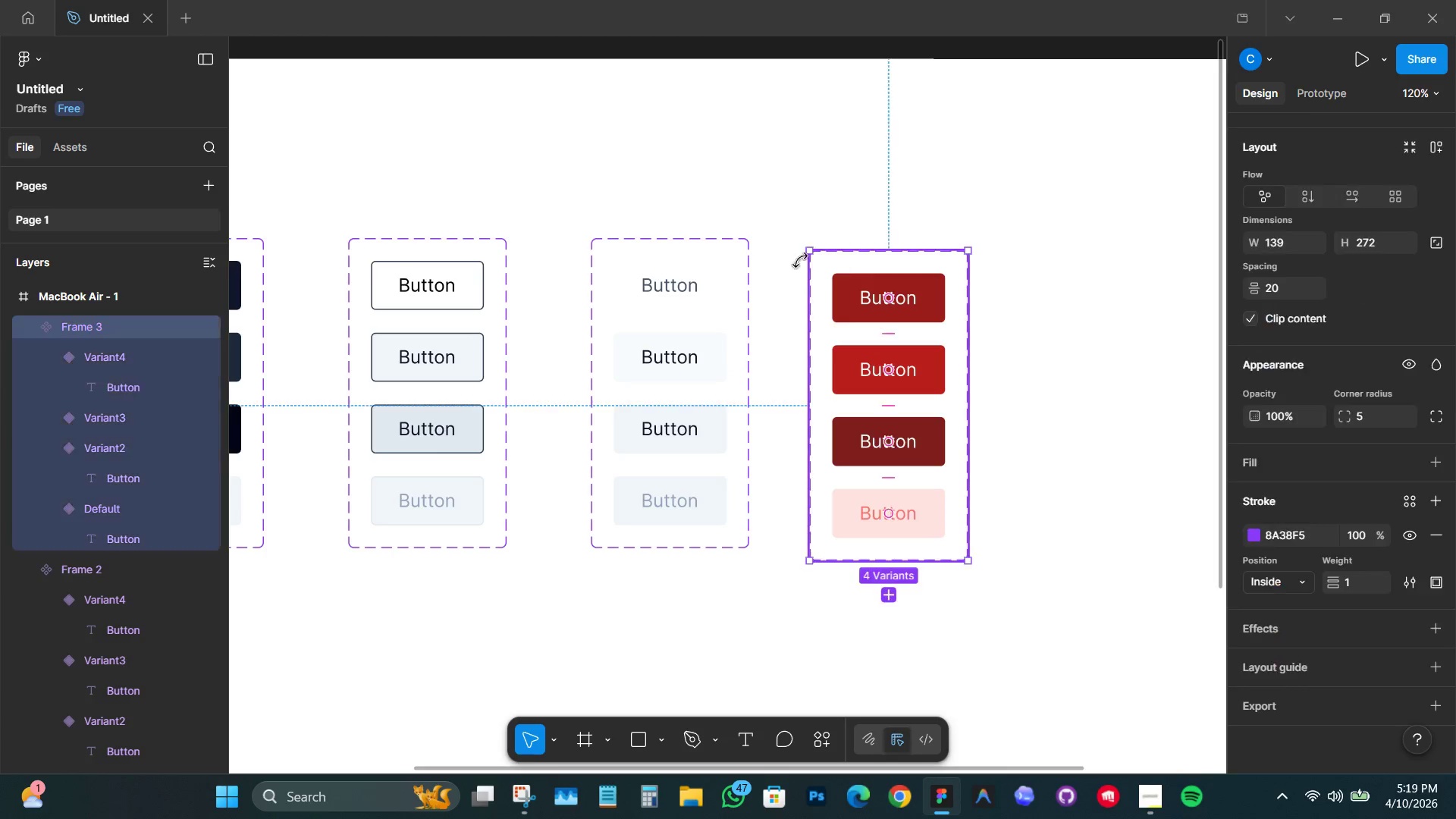 
hold_key(key=ShiftLeft, duration=0.83)
left_click([744, 254])
 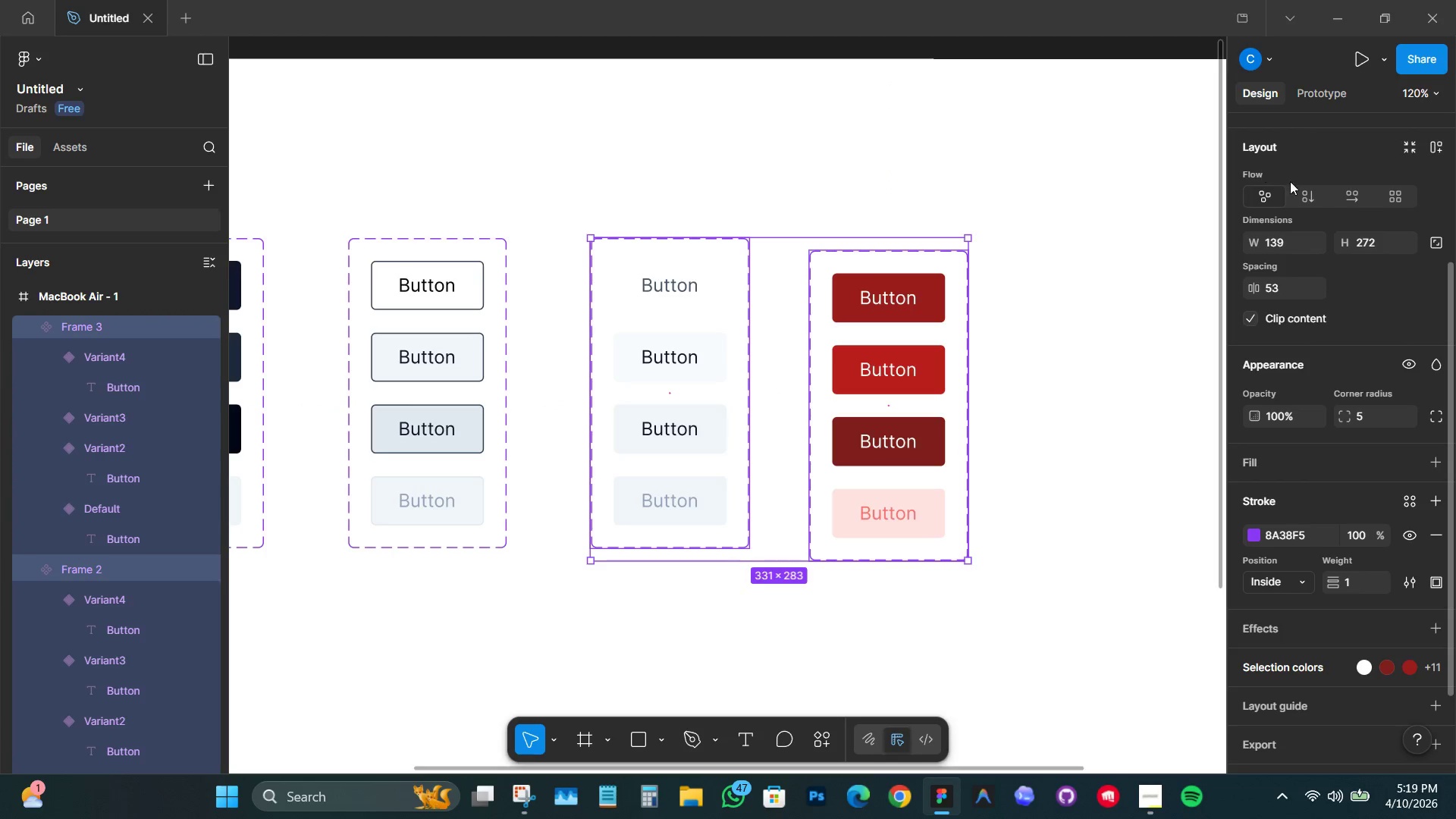 
scroll: coordinate [1344, 195], scroll_direction: up, amount: 12.0
 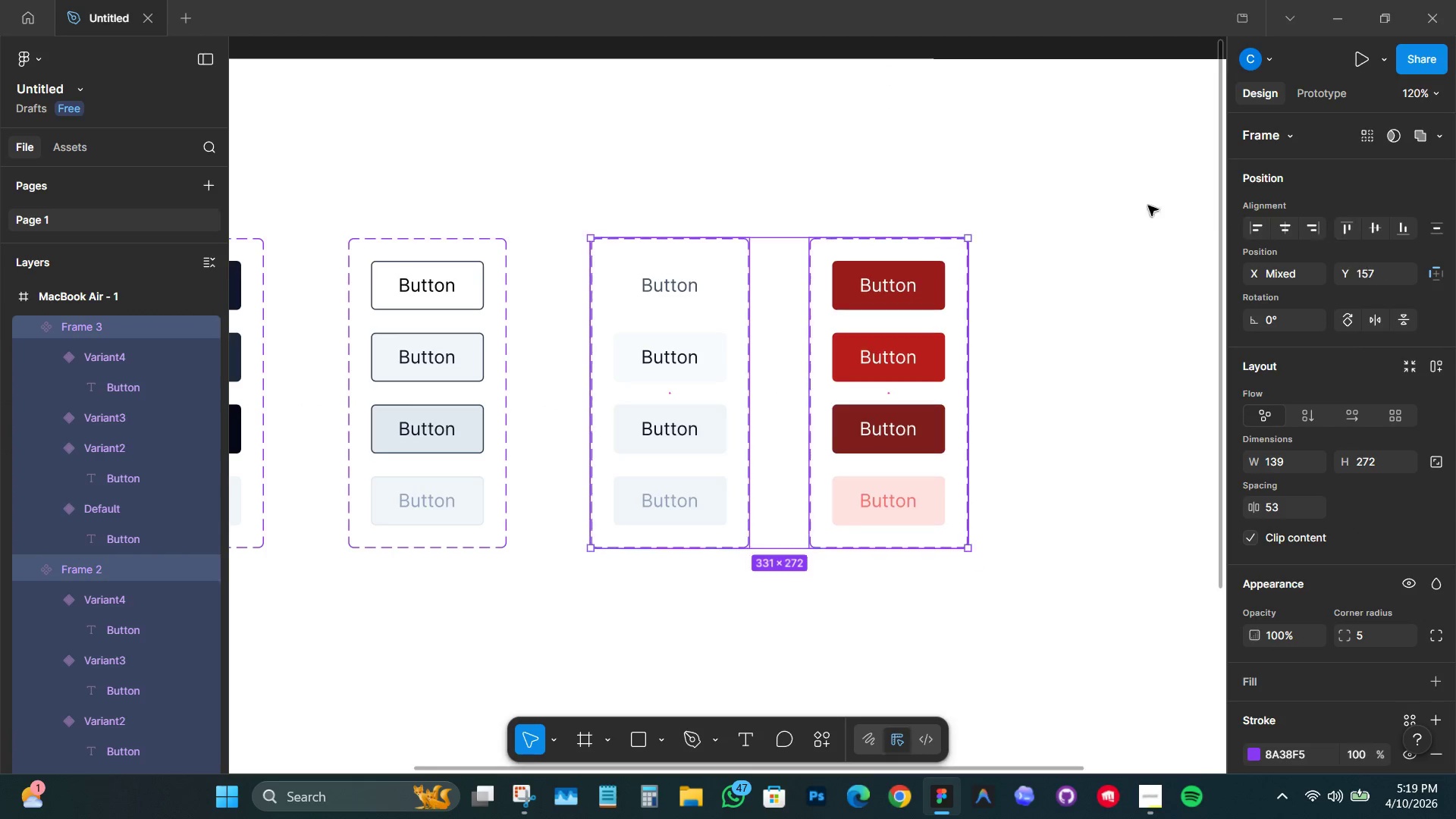 
left_click([1101, 186])
 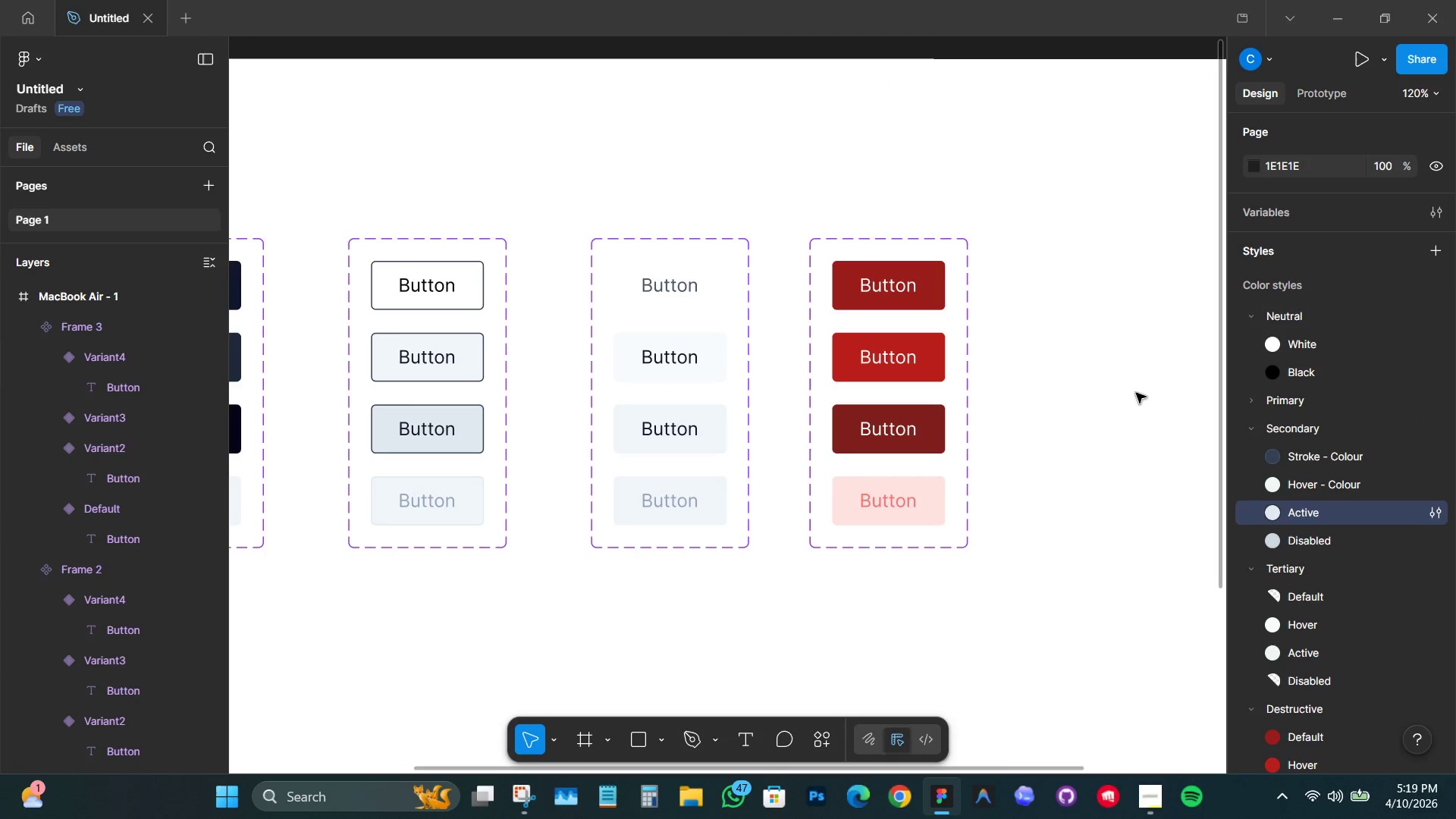 
hold_key(key=ControlLeft, duration=0.36)
 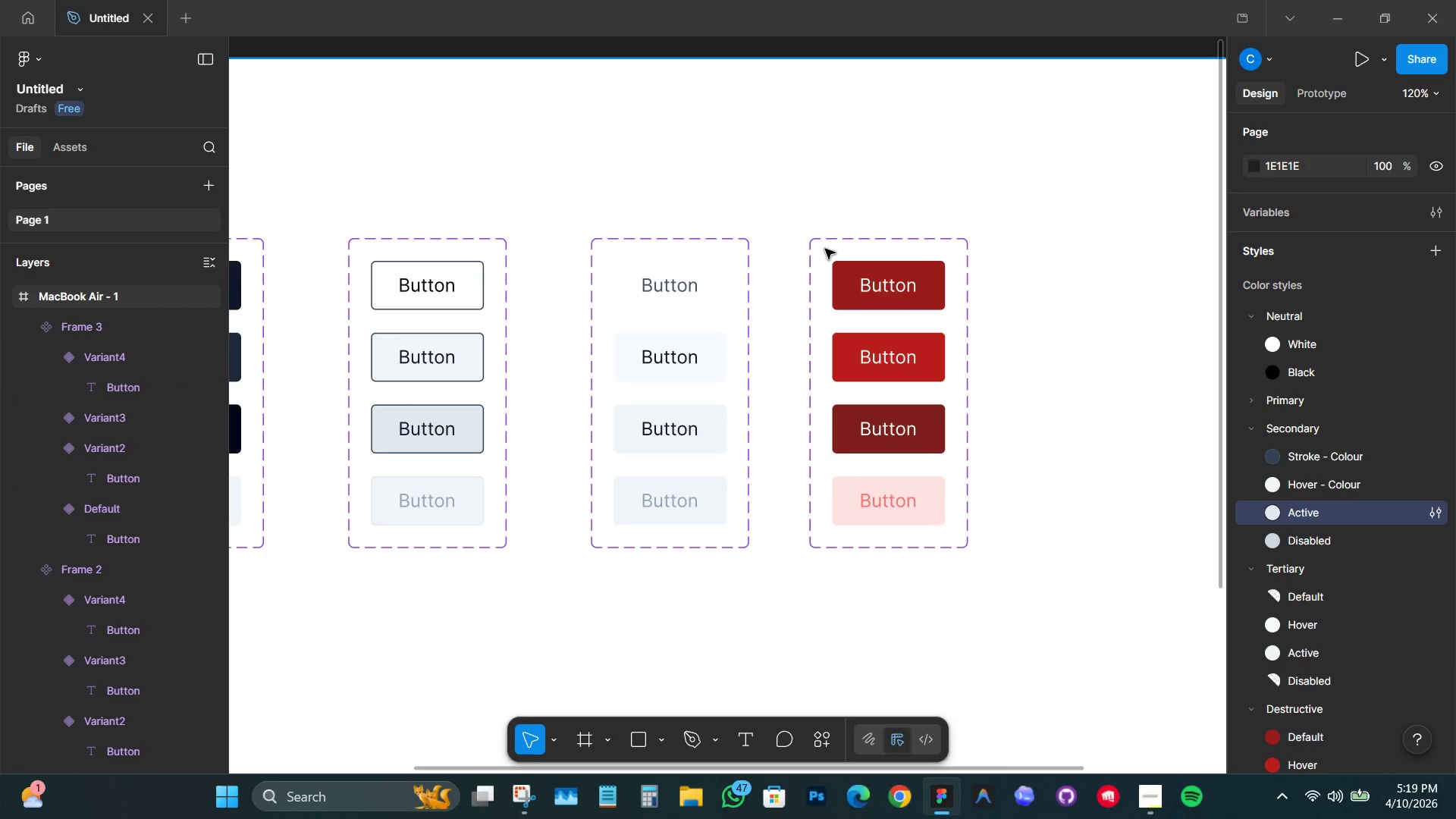 
left_click_drag(start_coordinate=[824, 248], to_coordinate=[847, 249])
 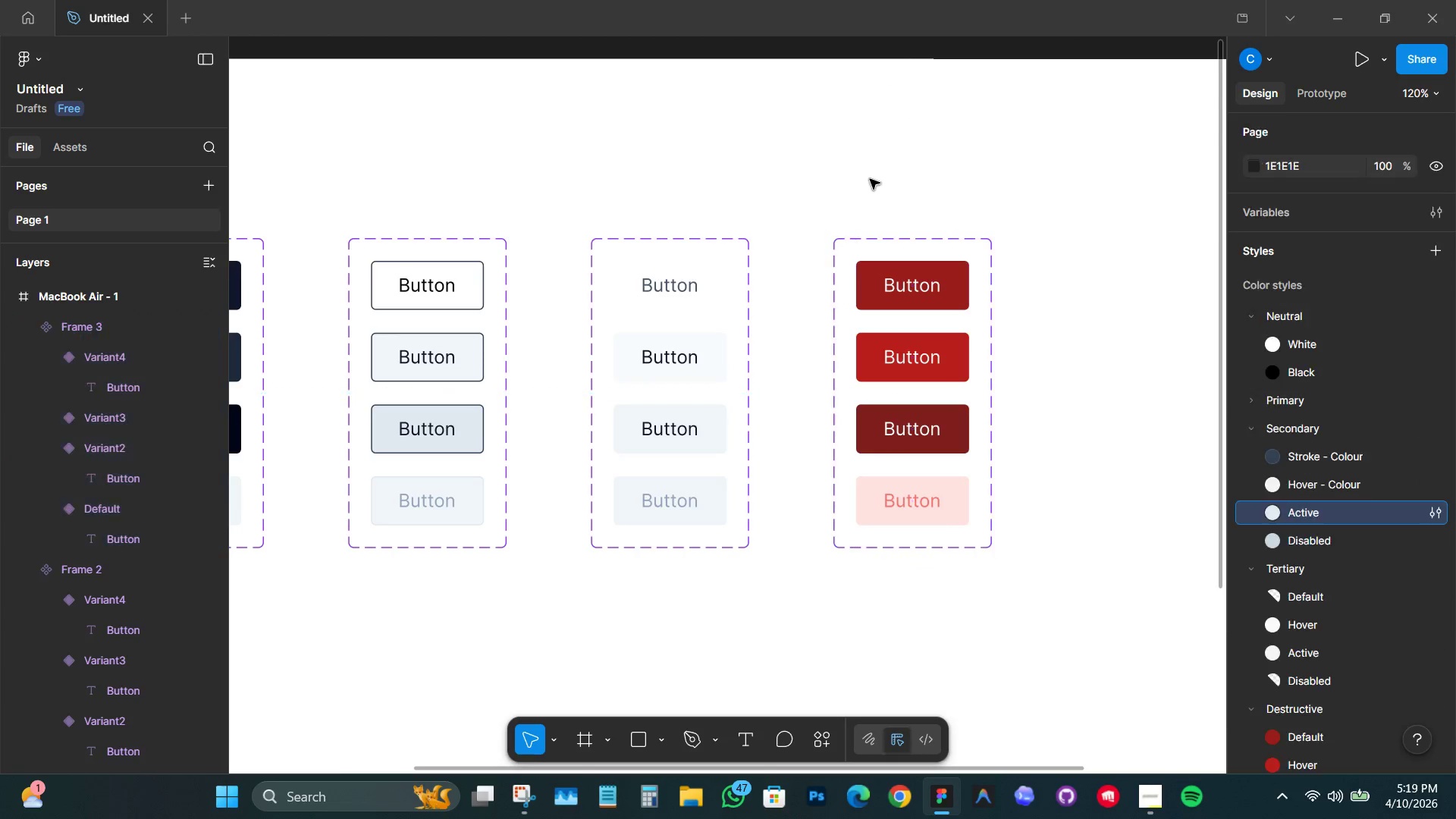 
hold_key(key=ShiftLeft, duration=1.2)
 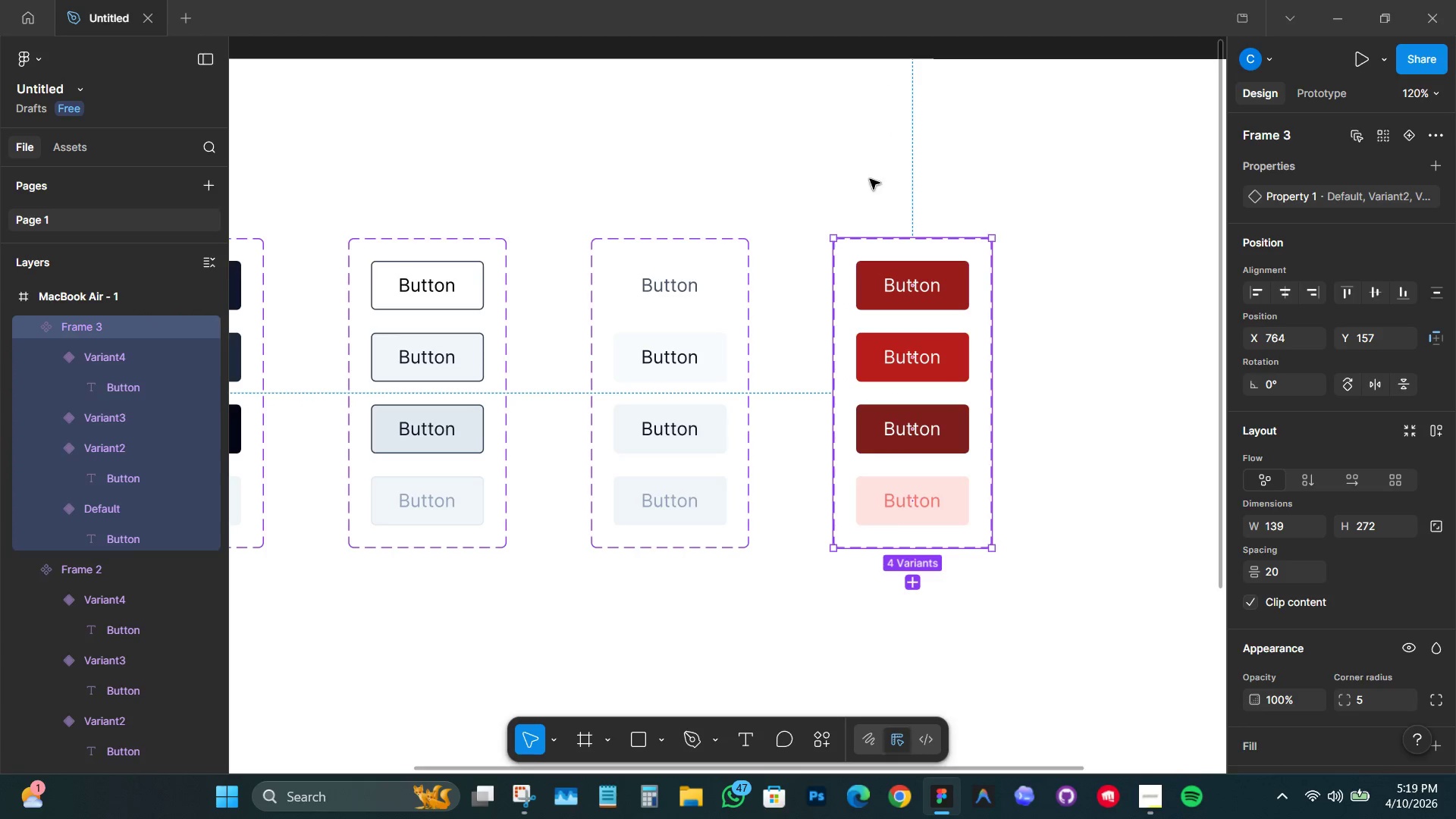 
left_click([870, 179])
 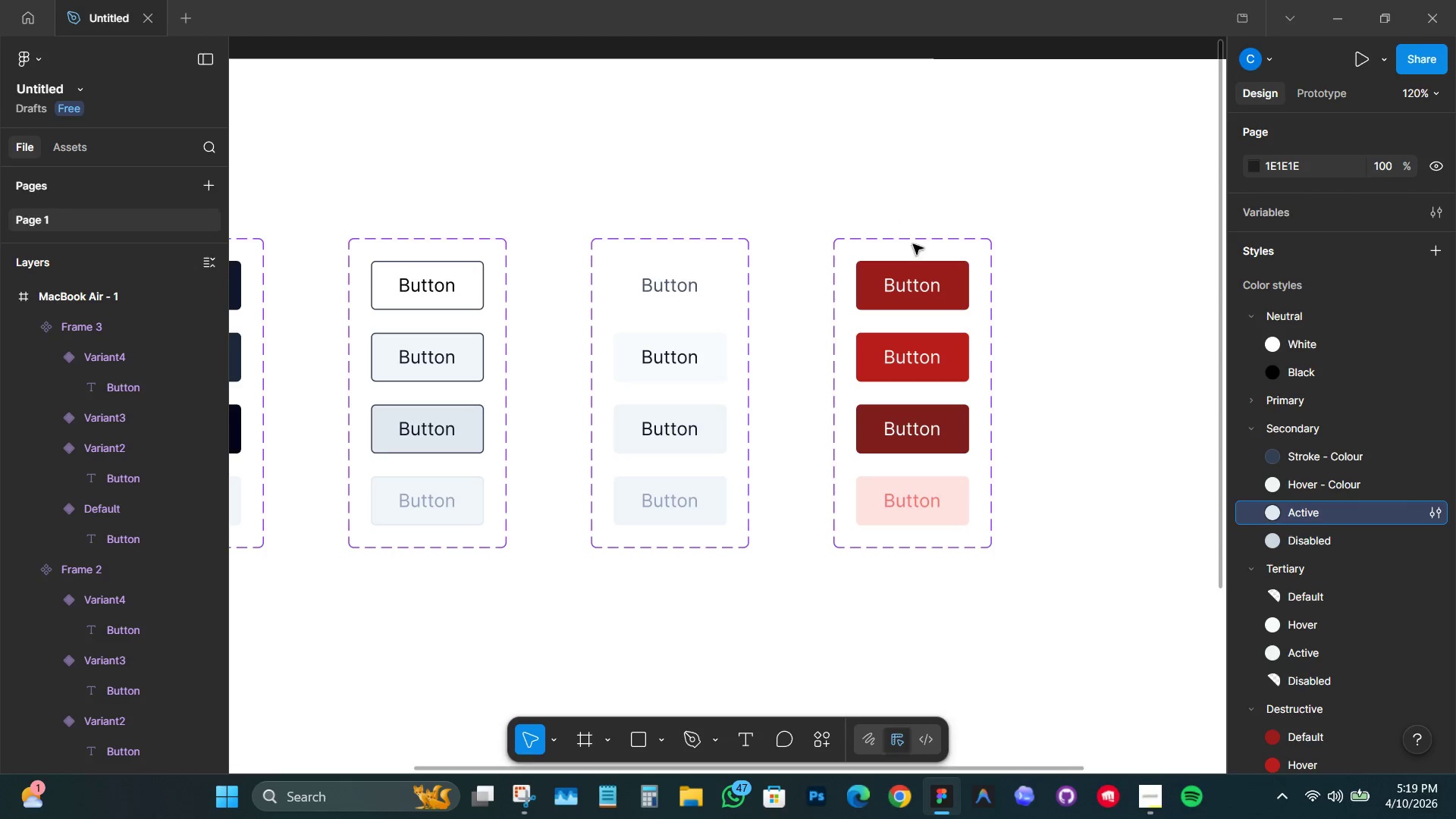 
left_click([924, 290])
 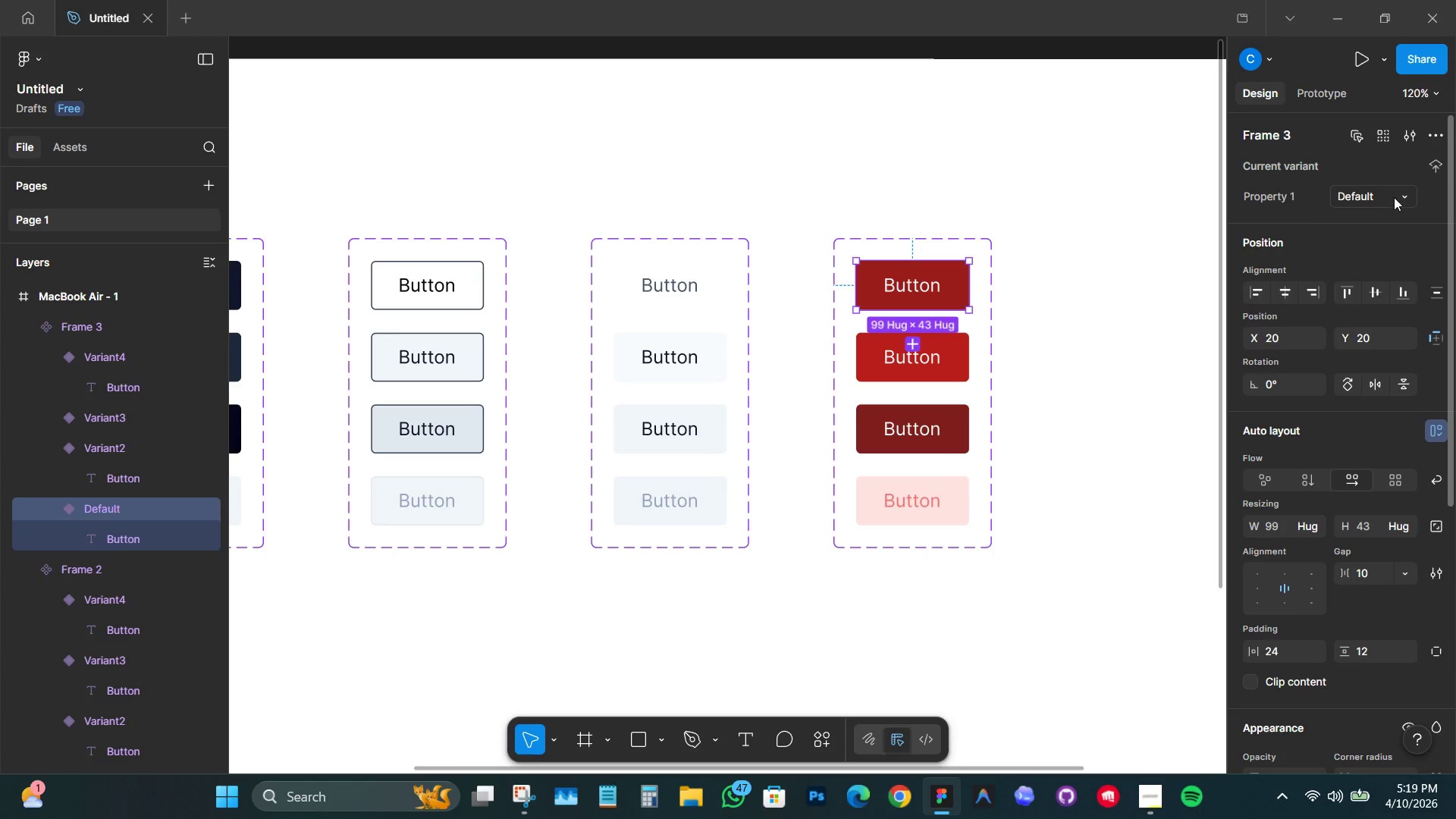 
left_click_drag(start_coordinate=[1059, 227], to_coordinate=[1044, 232])
 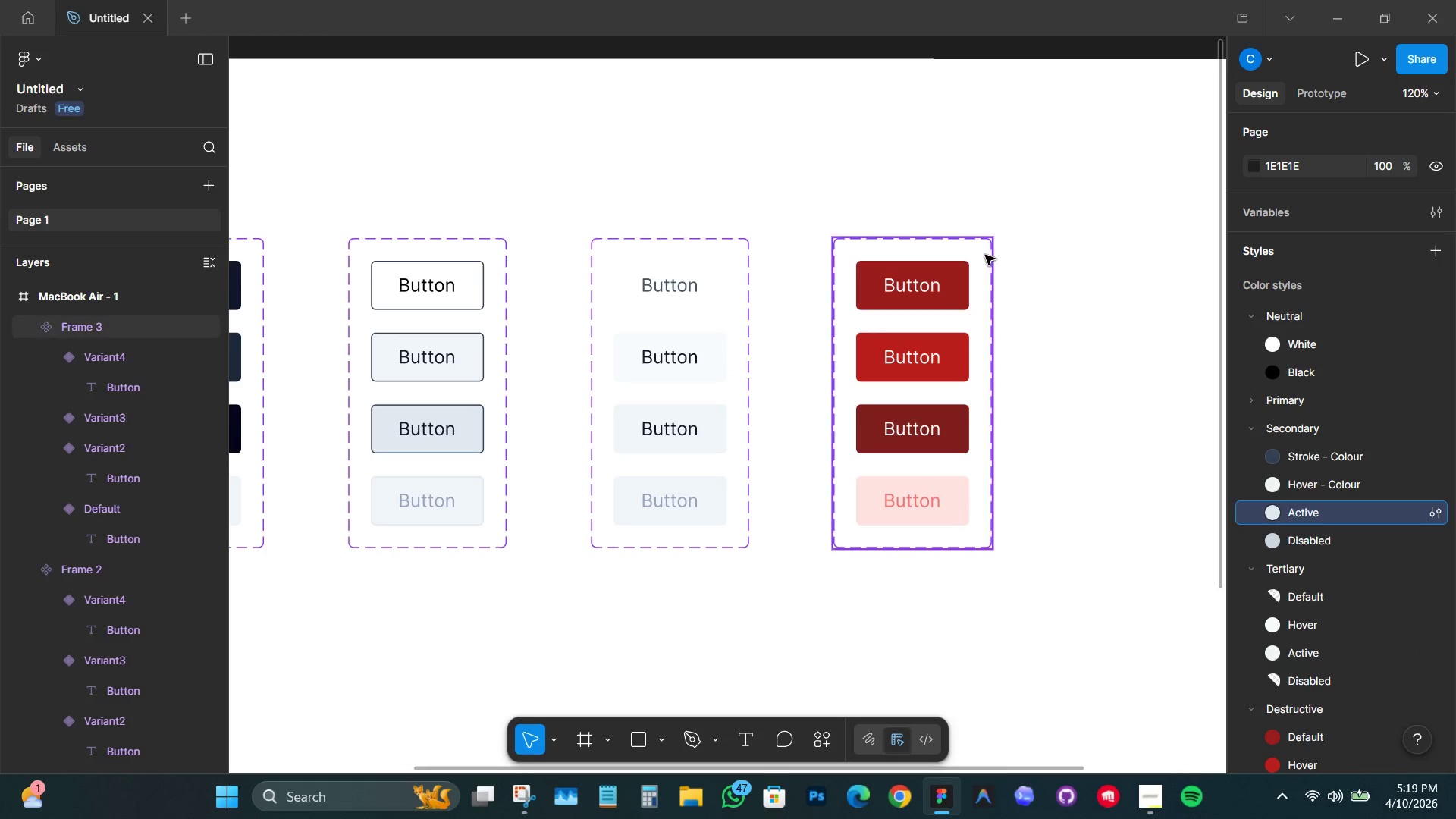 
double_click([985, 255])
 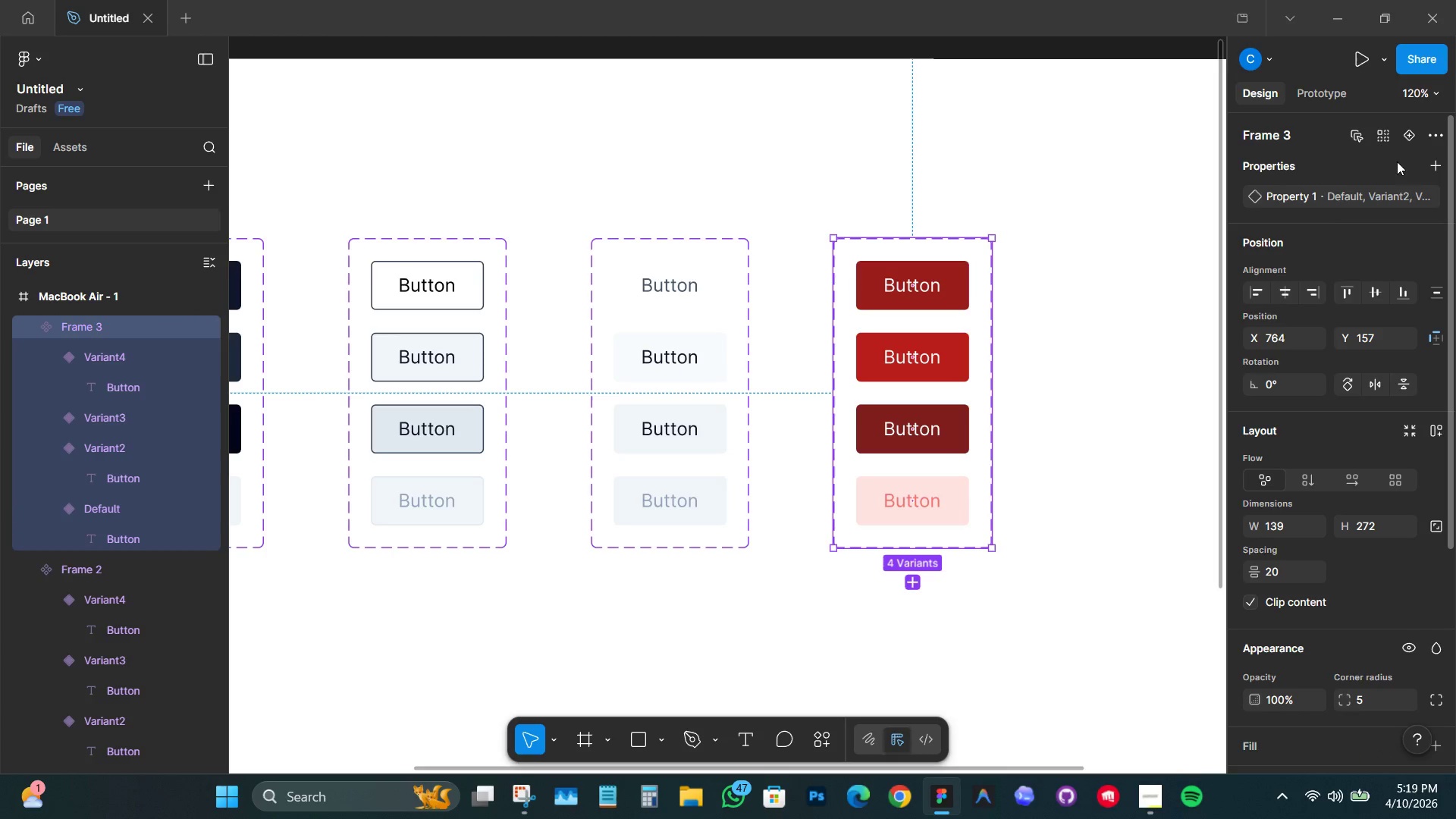 
left_click([1405, 191])
 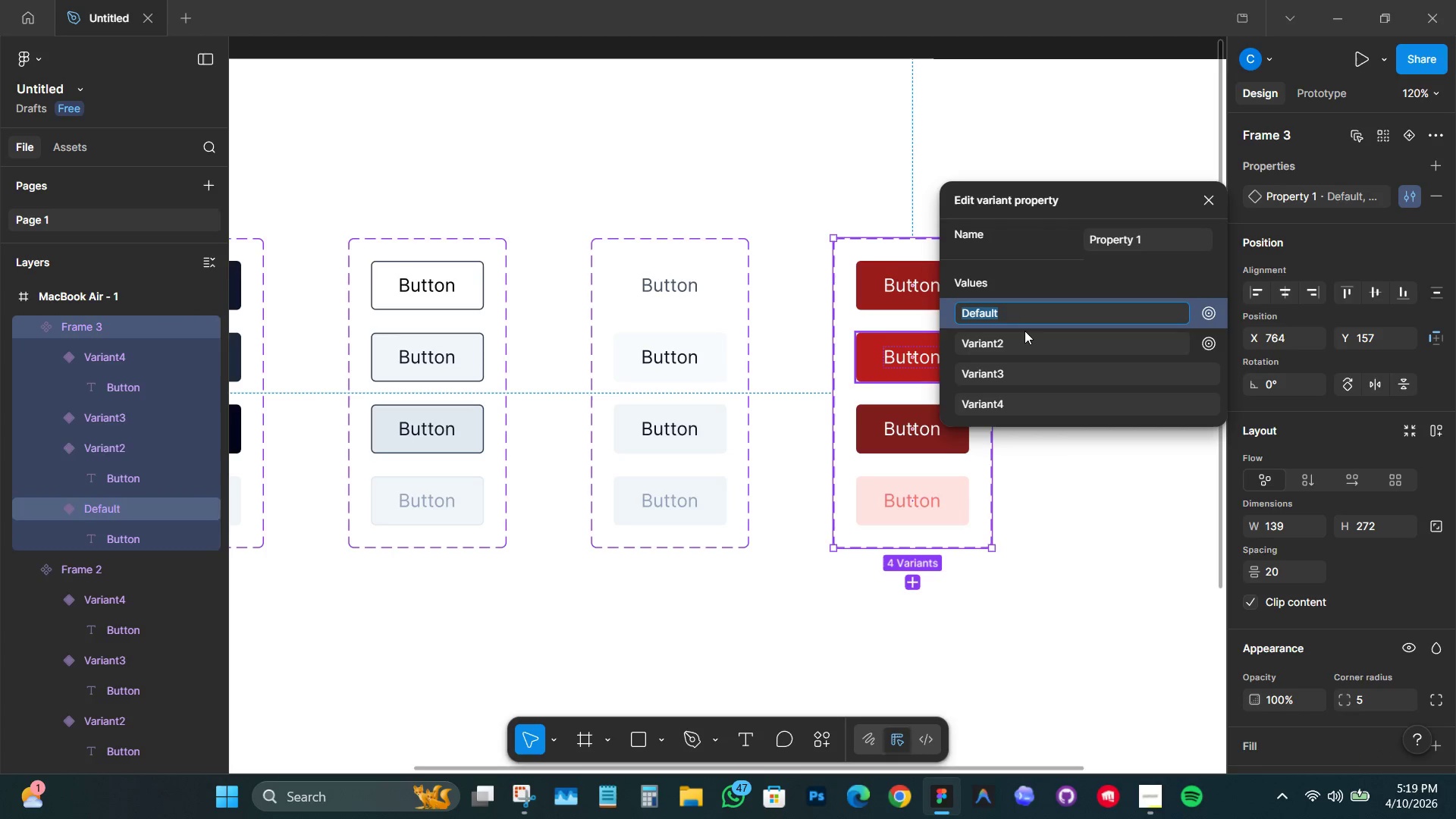 
left_click([1023, 352])
 